 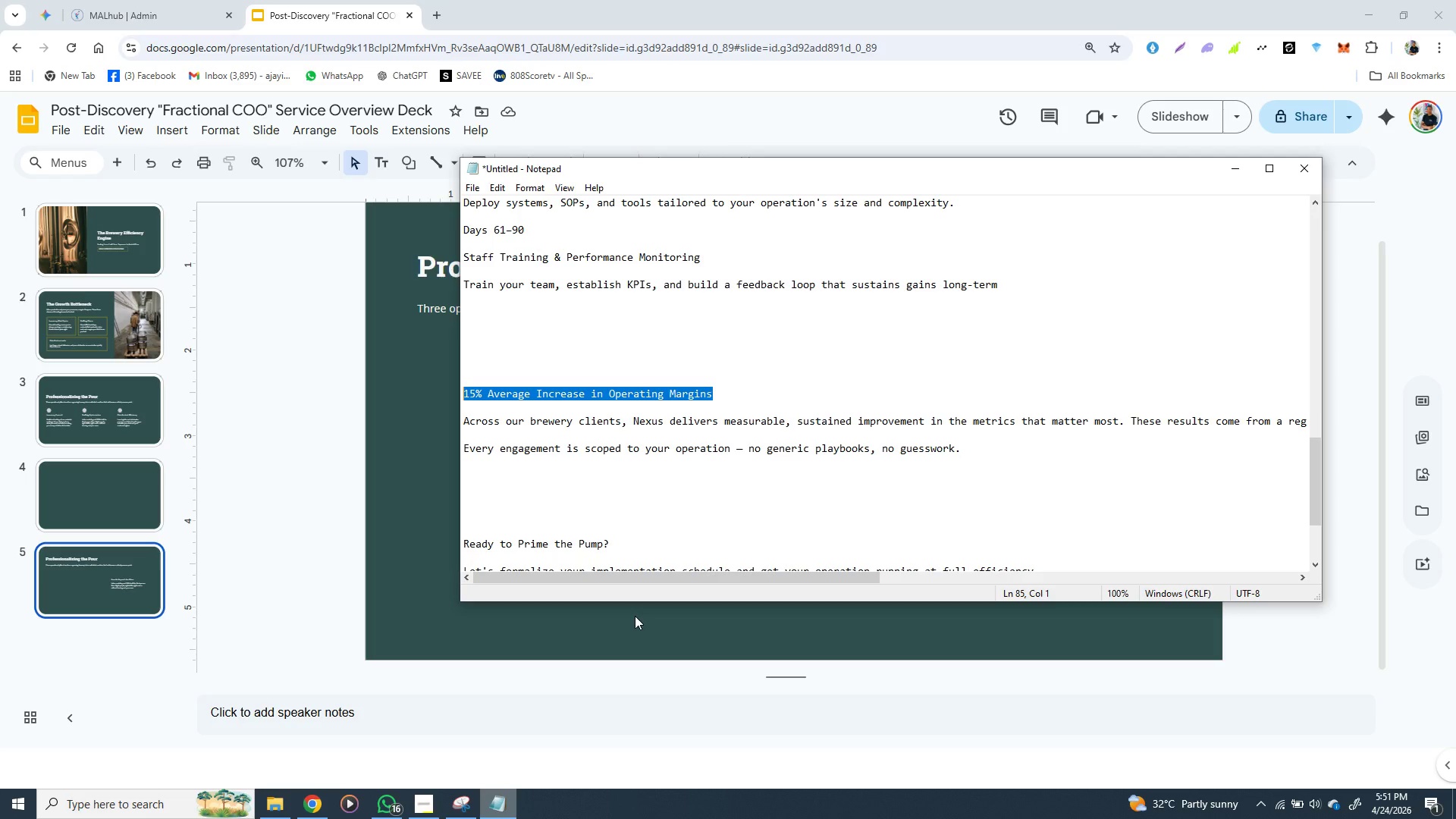 
key(Control+Z)
 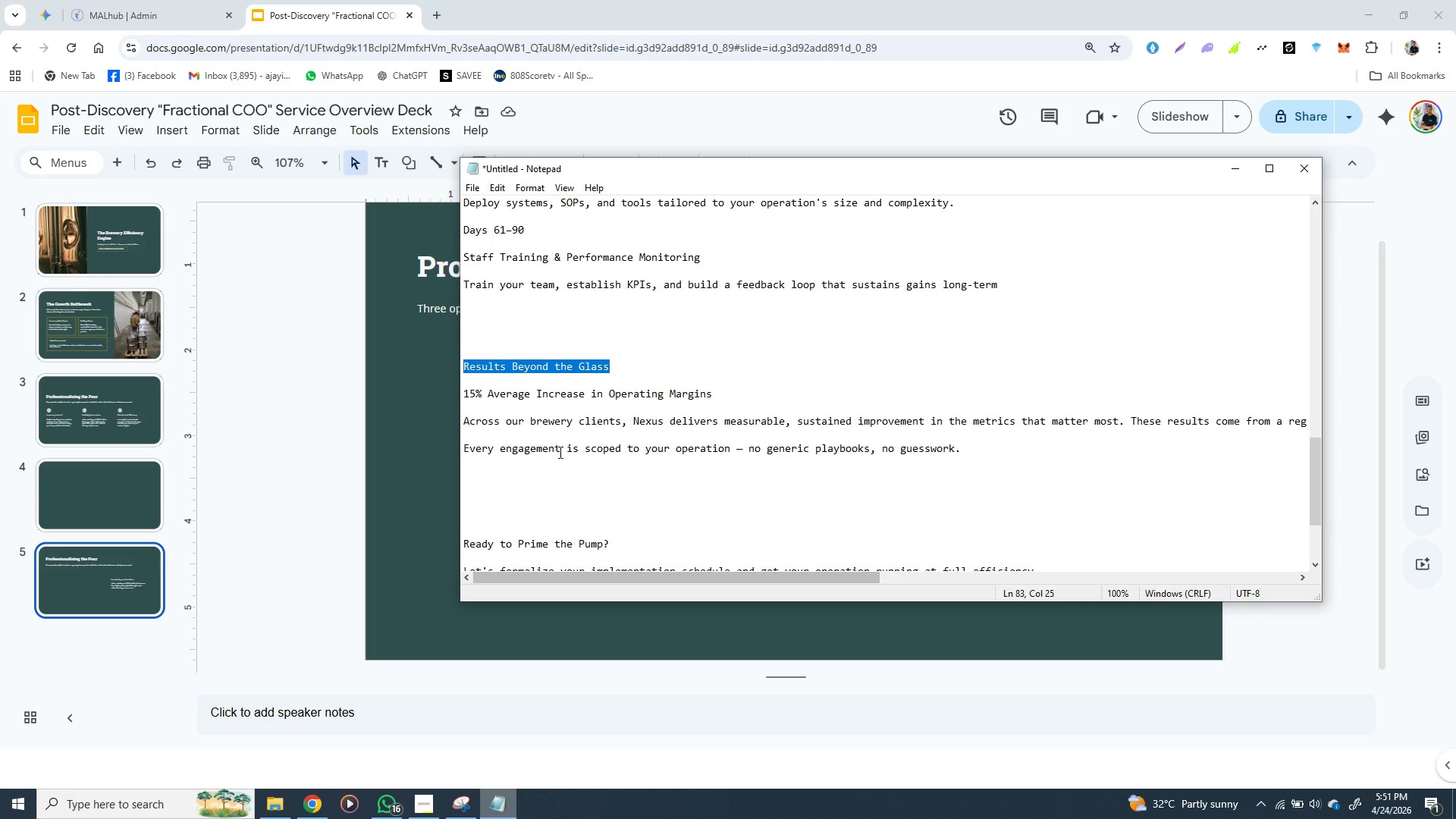 
key(Control+X)
 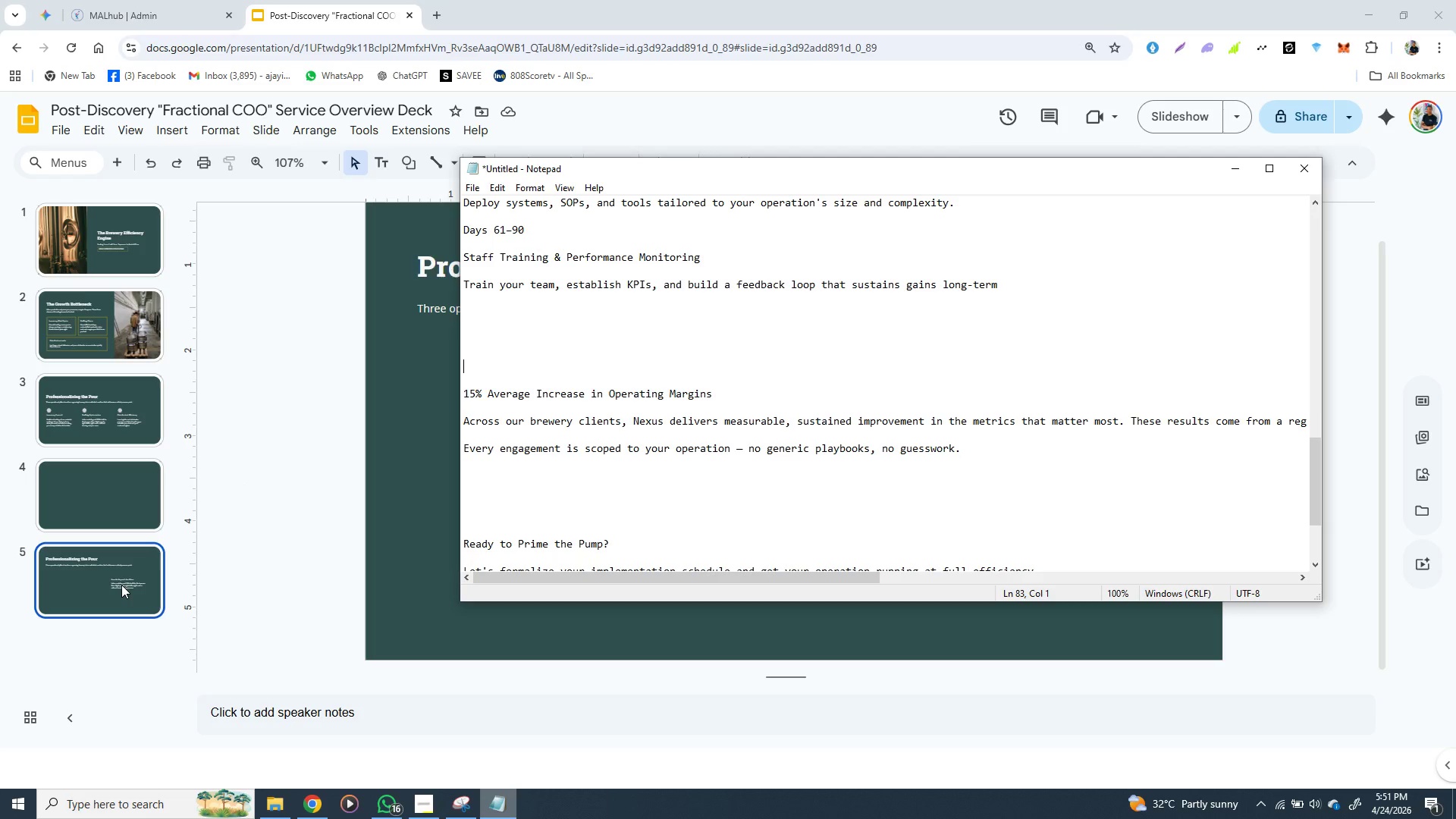 
left_click([120, 588])
 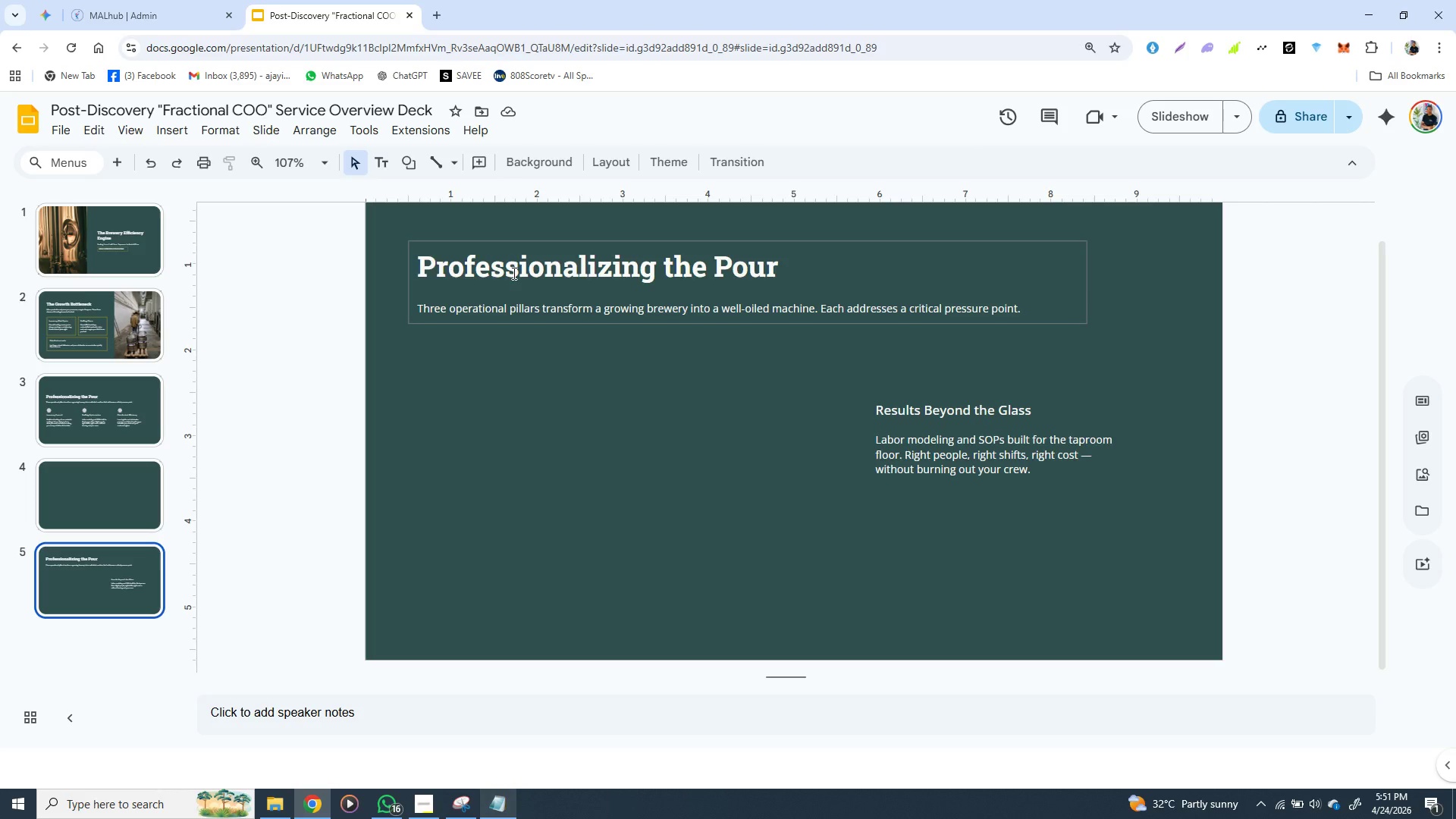 
double_click([513, 273])
 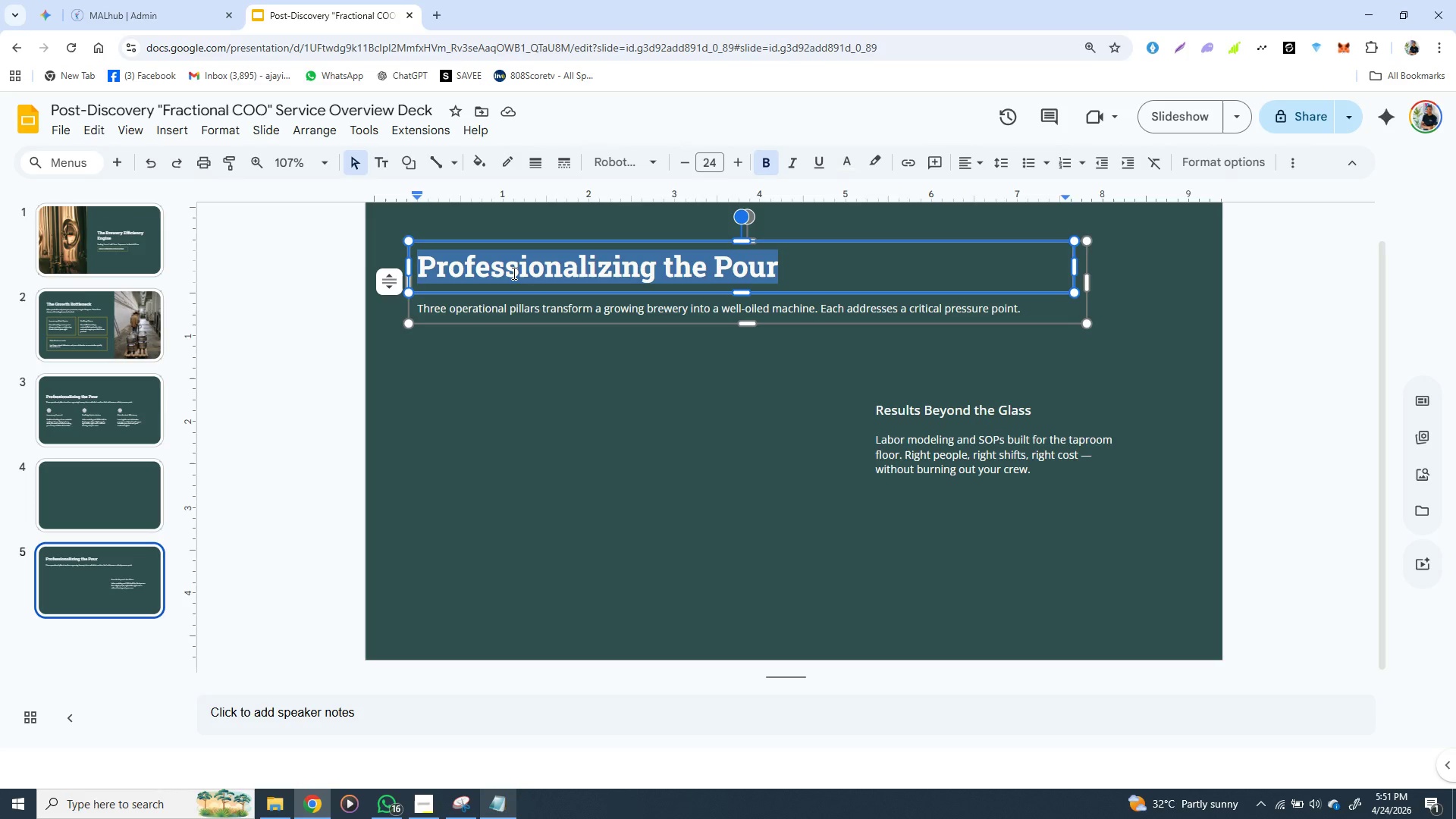 
triple_click([513, 273])
 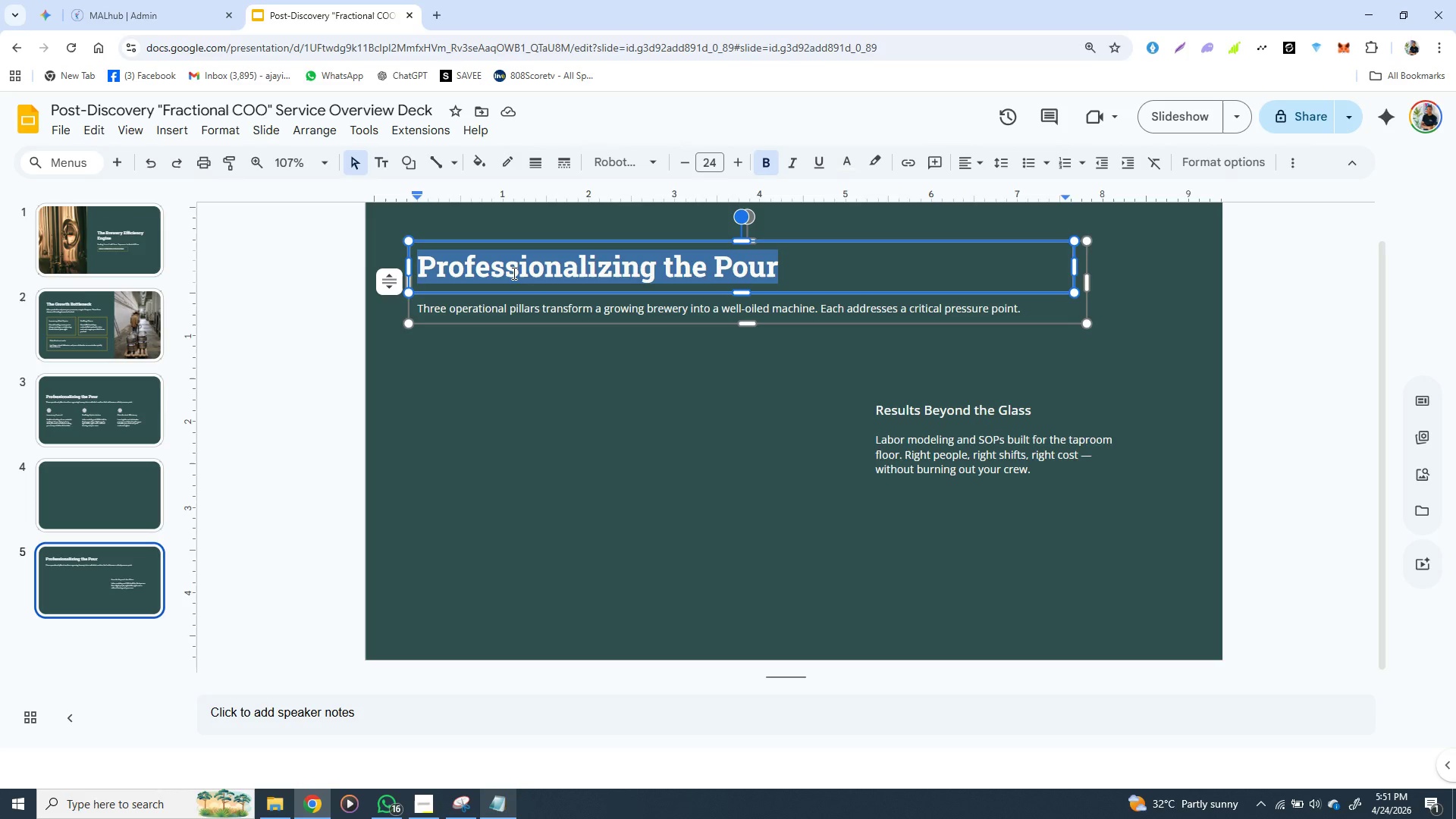 
key(Control+V)
 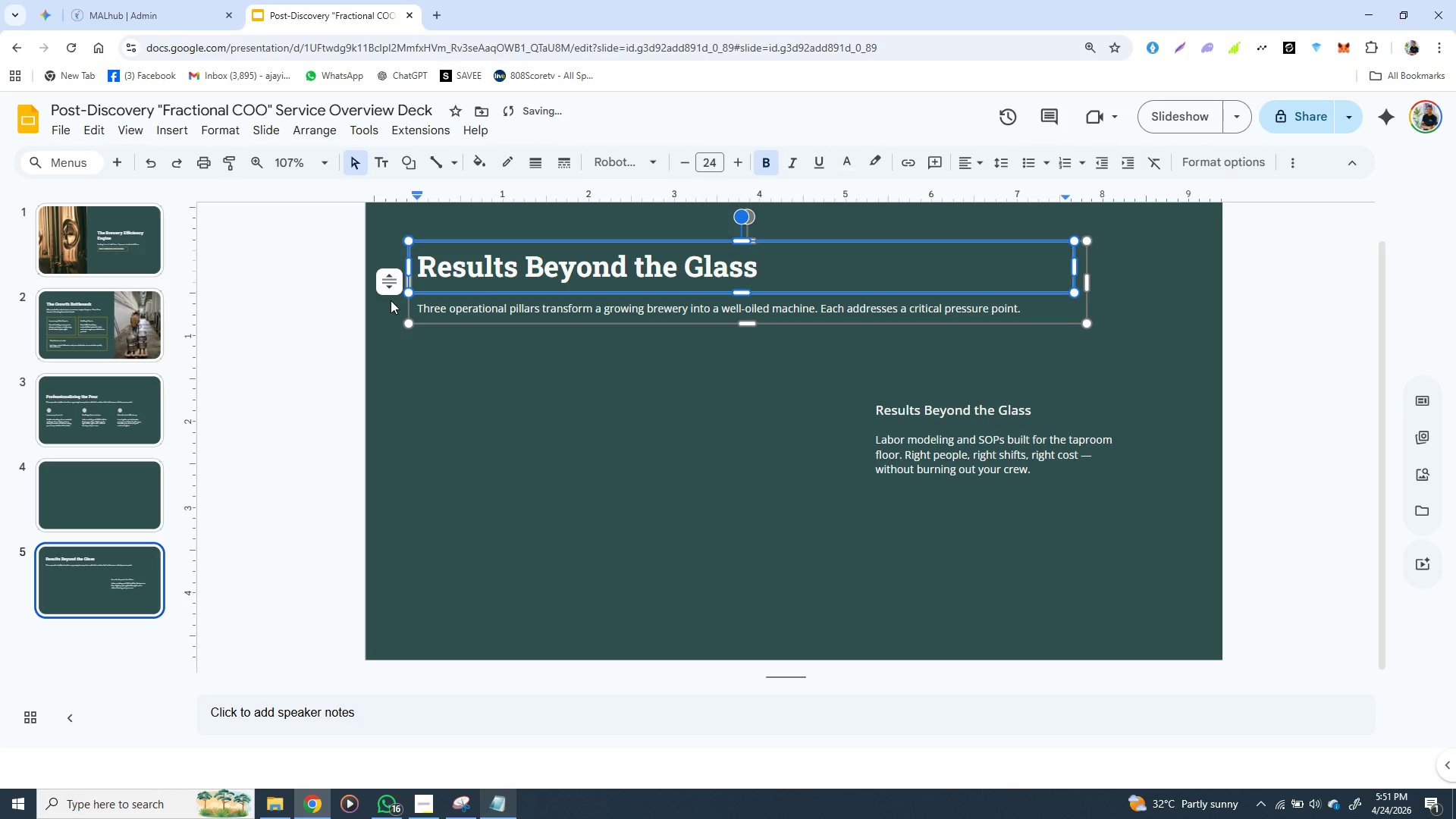 
left_click([420, 318])
 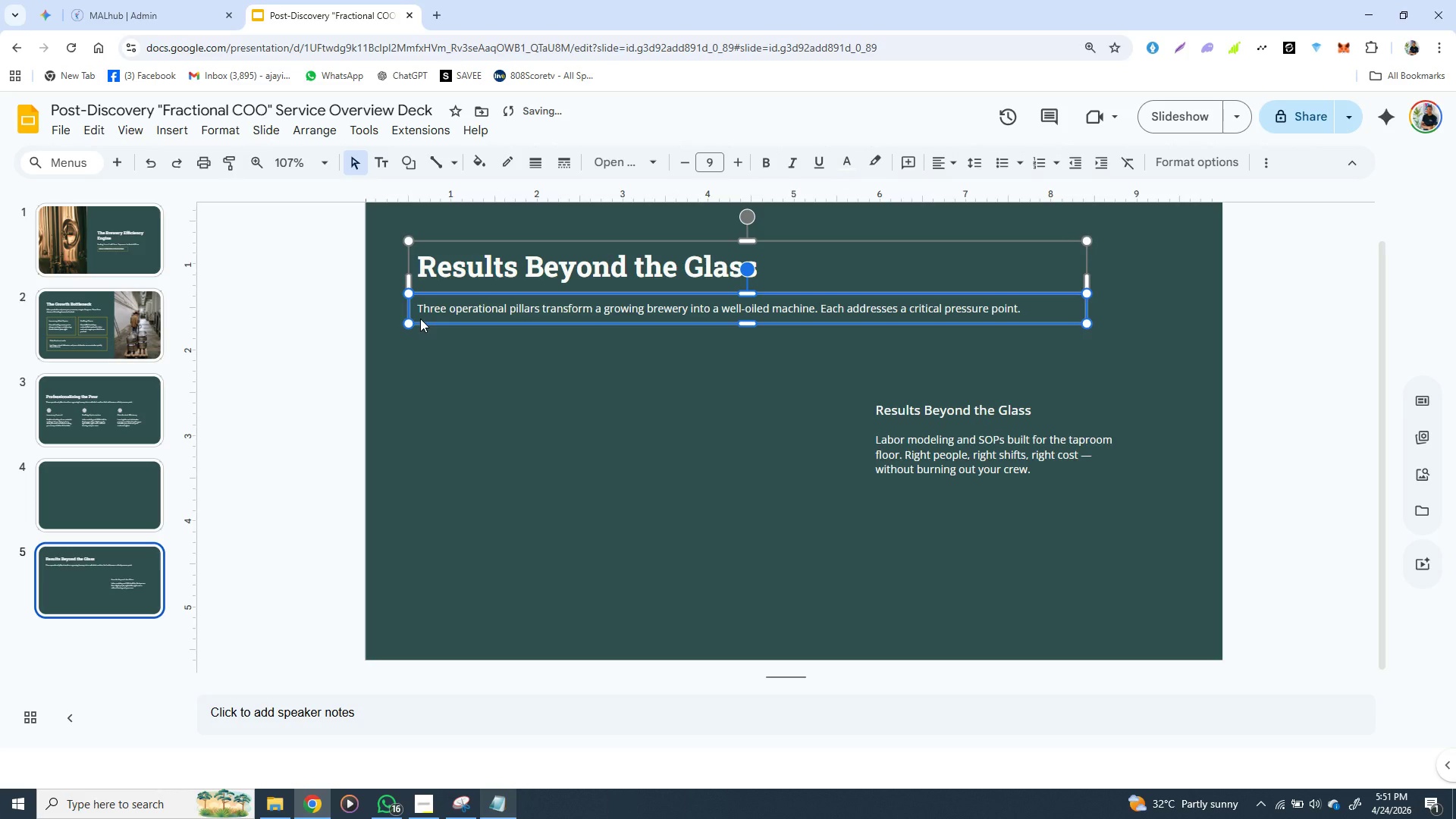 
key(Backspace)
 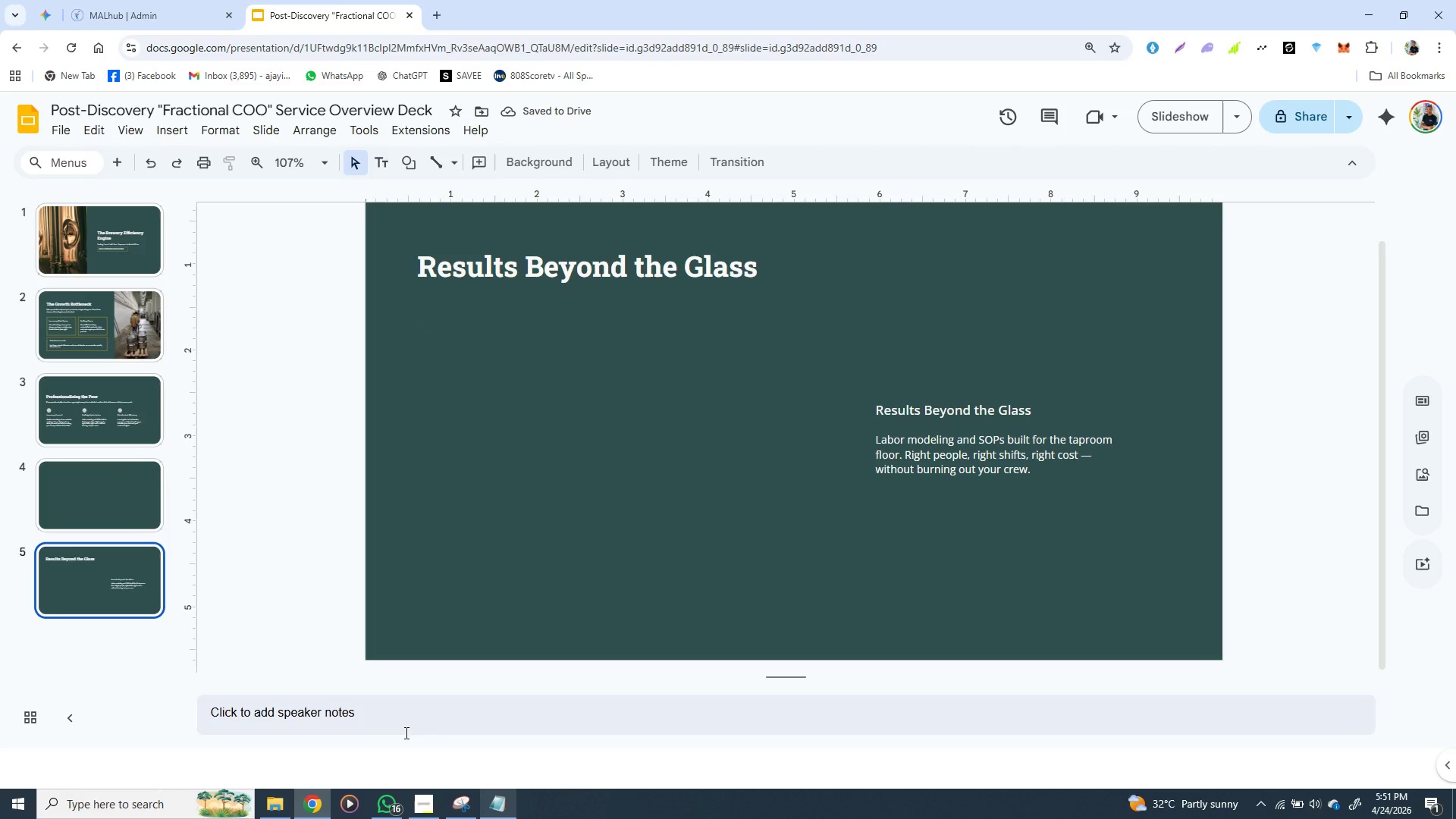 
left_click([494, 802])
 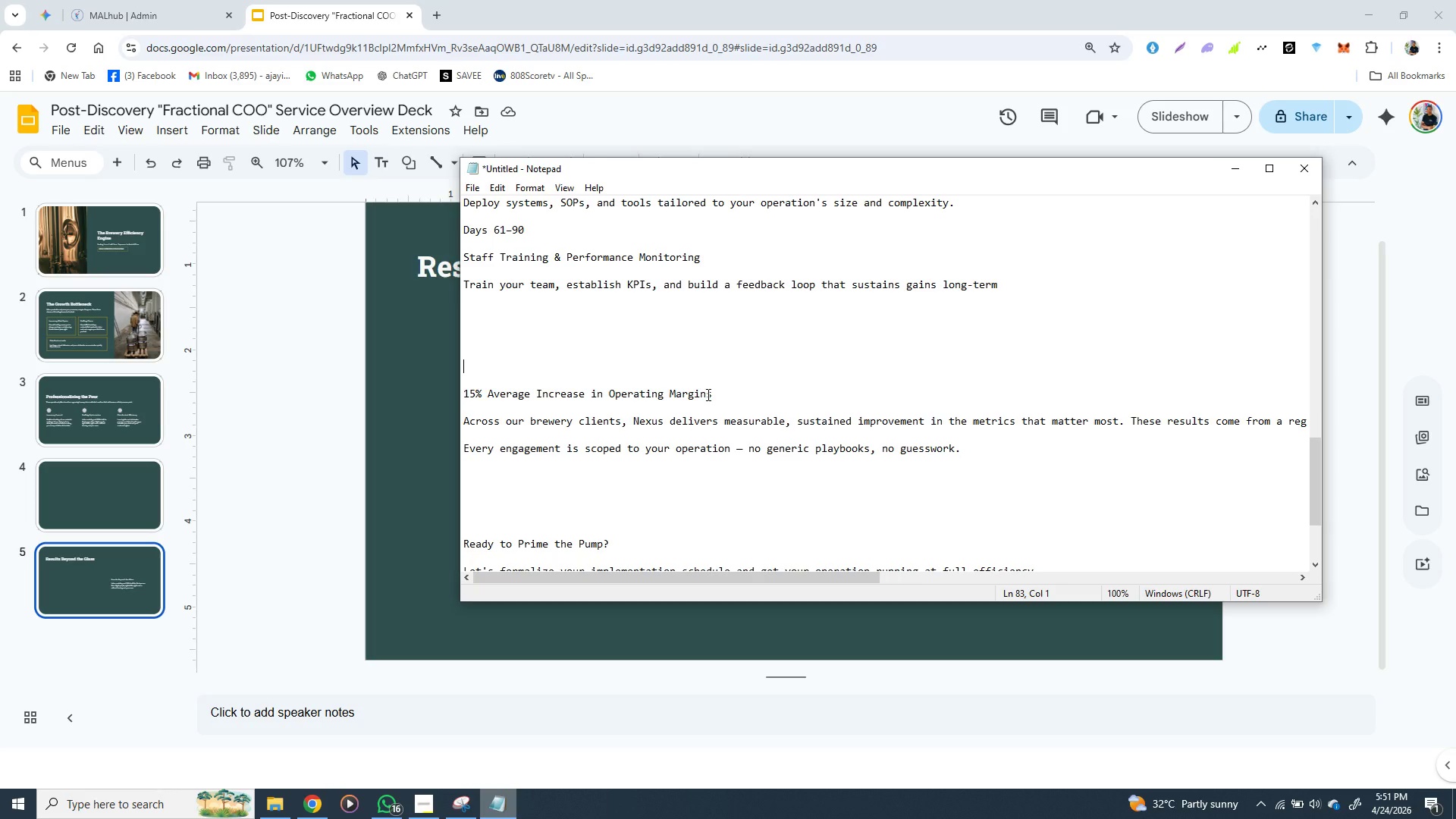 
left_click_drag(start_coordinate=[709, 394], to_coordinate=[464, 397])
 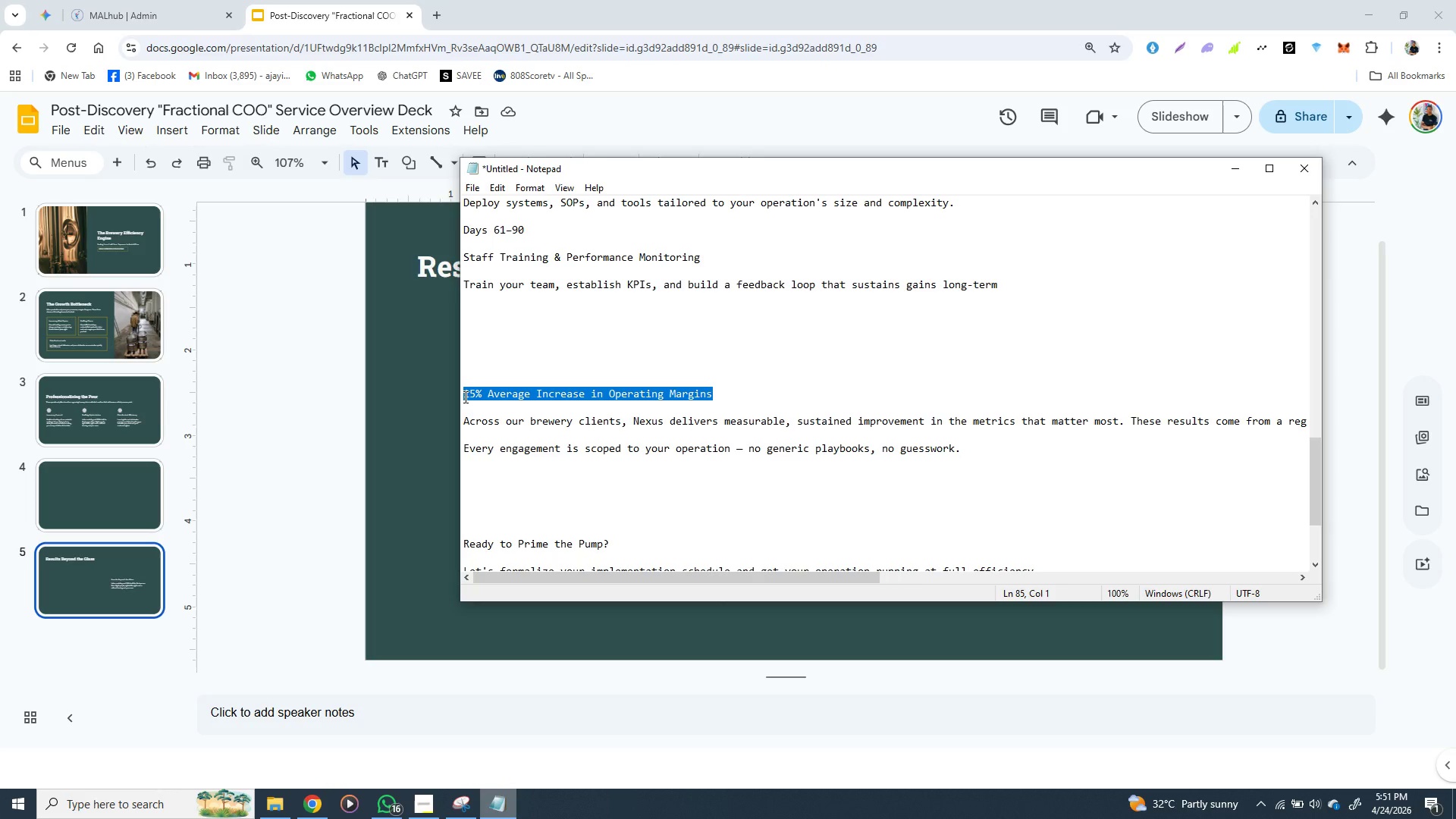 
key(Control+X)
 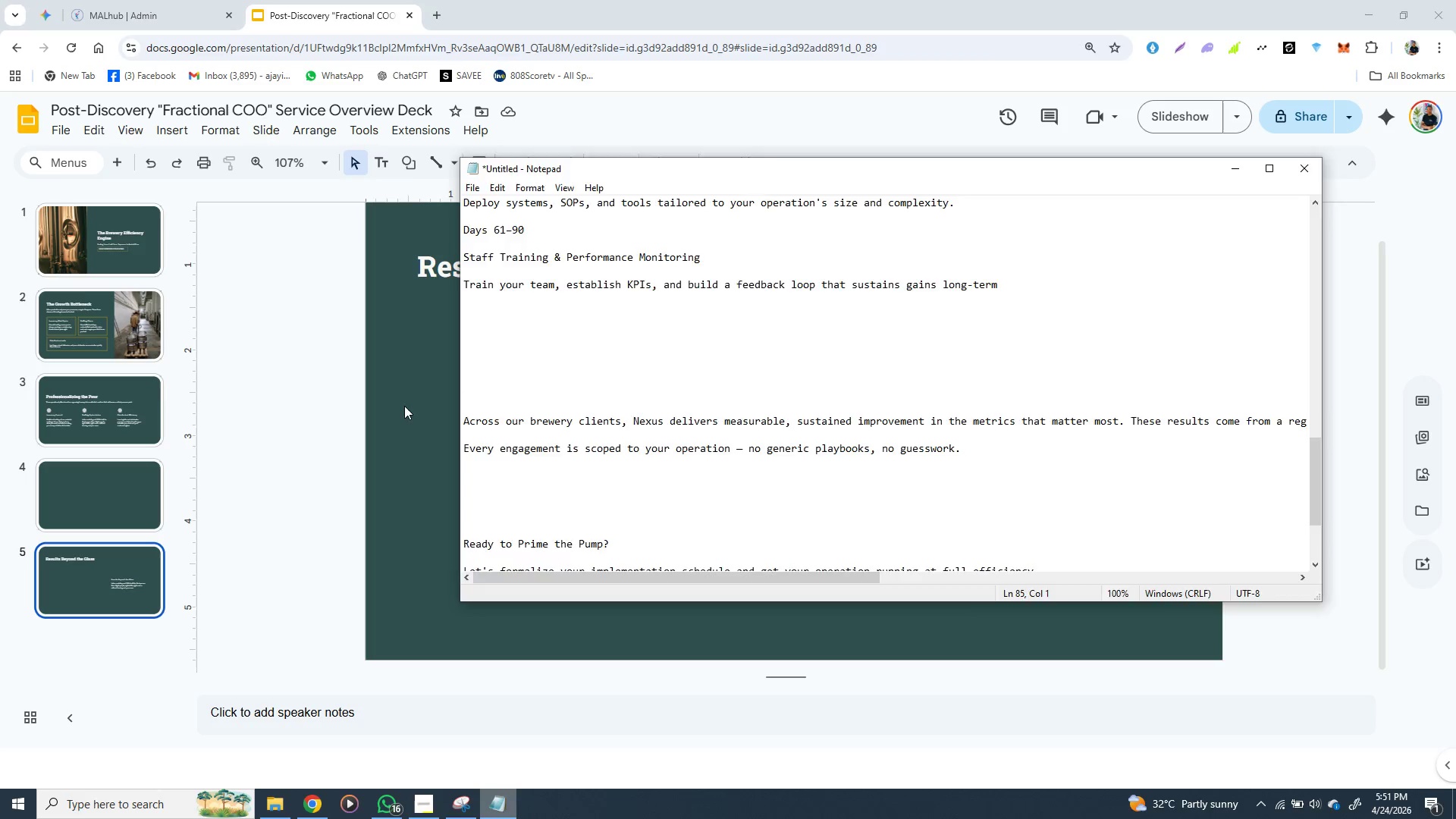 
left_click([404, 406])
 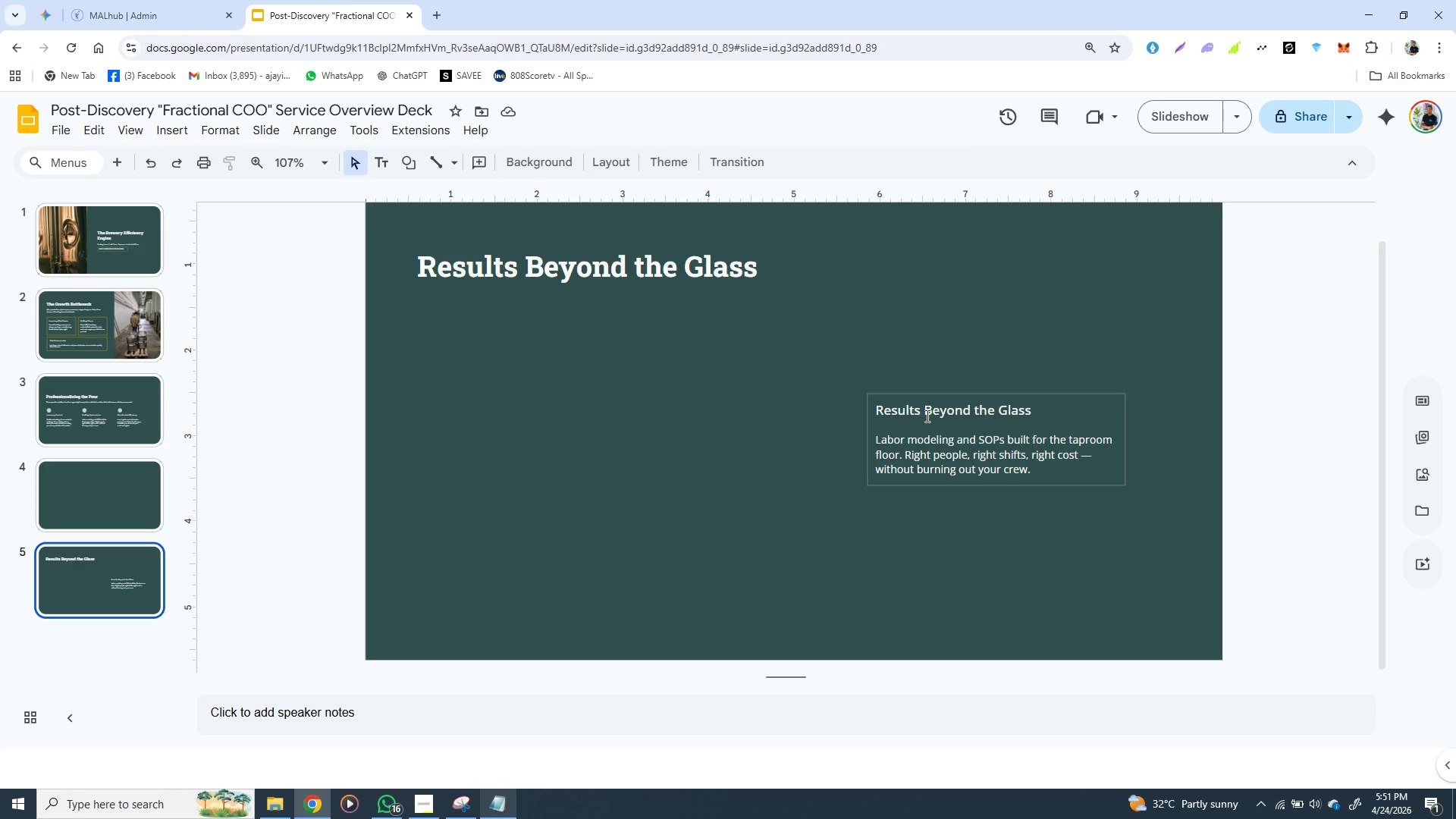 
double_click([926, 416])
 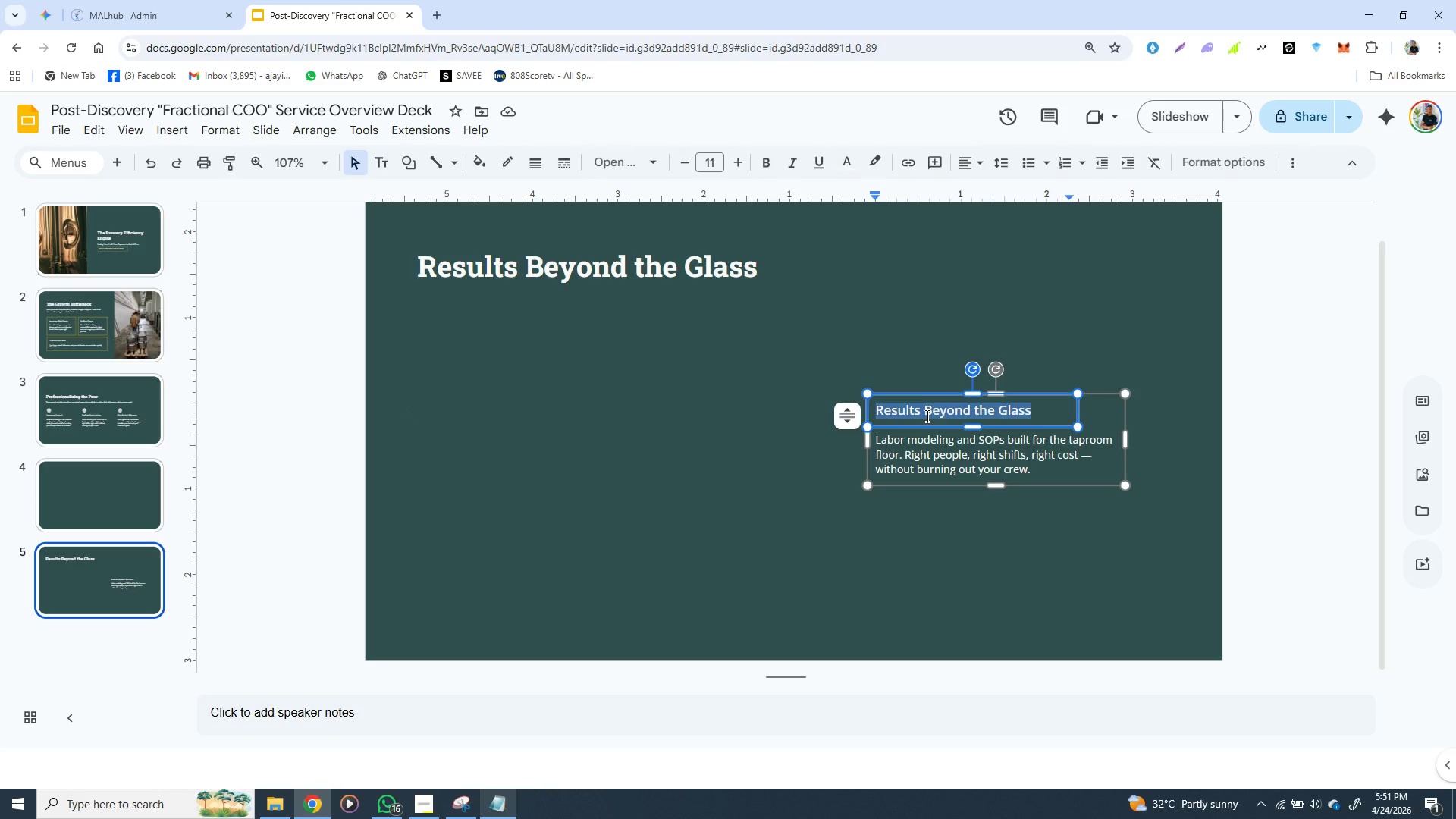 
triple_click([926, 416])
 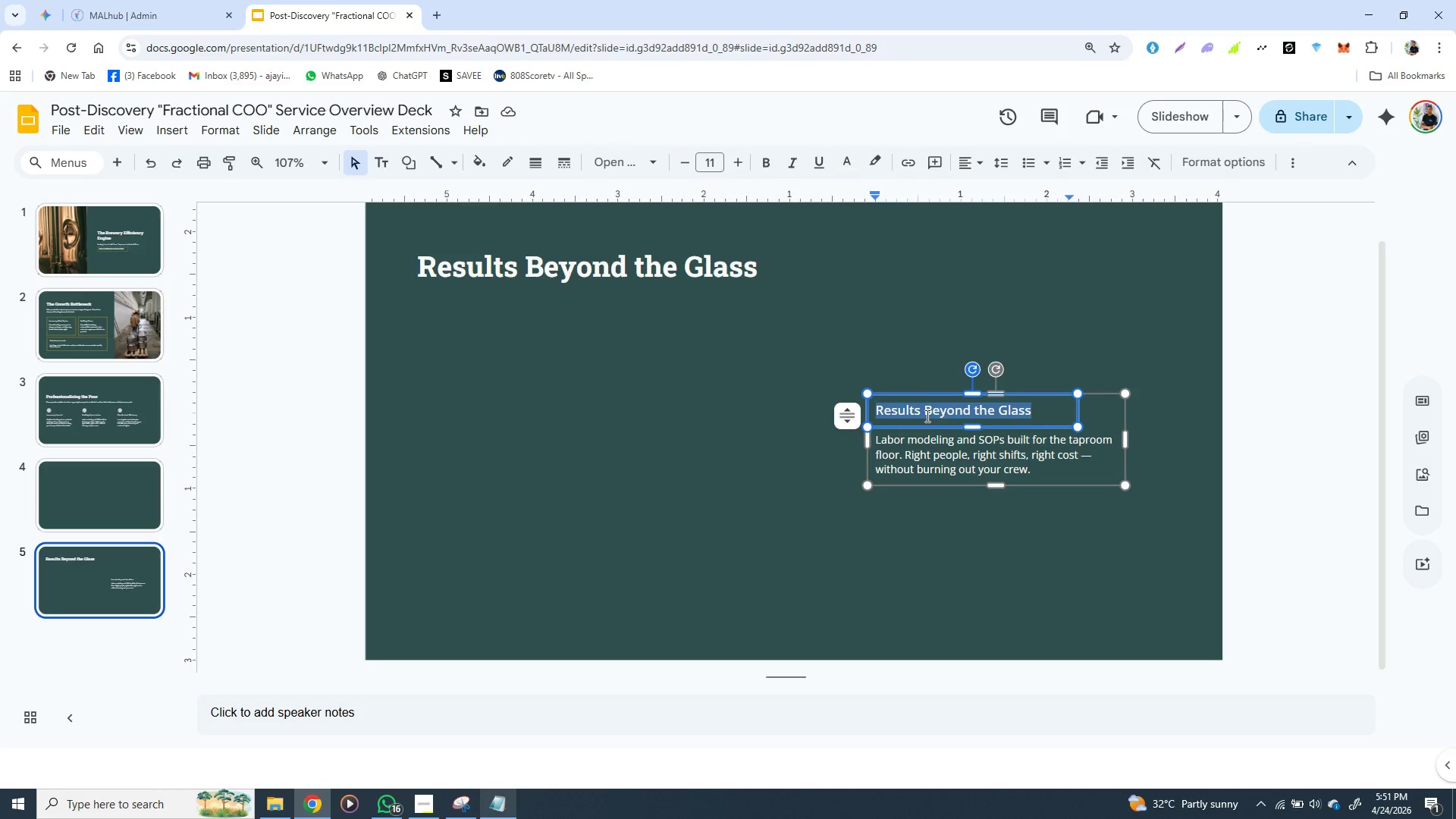 
key(Control+V)
 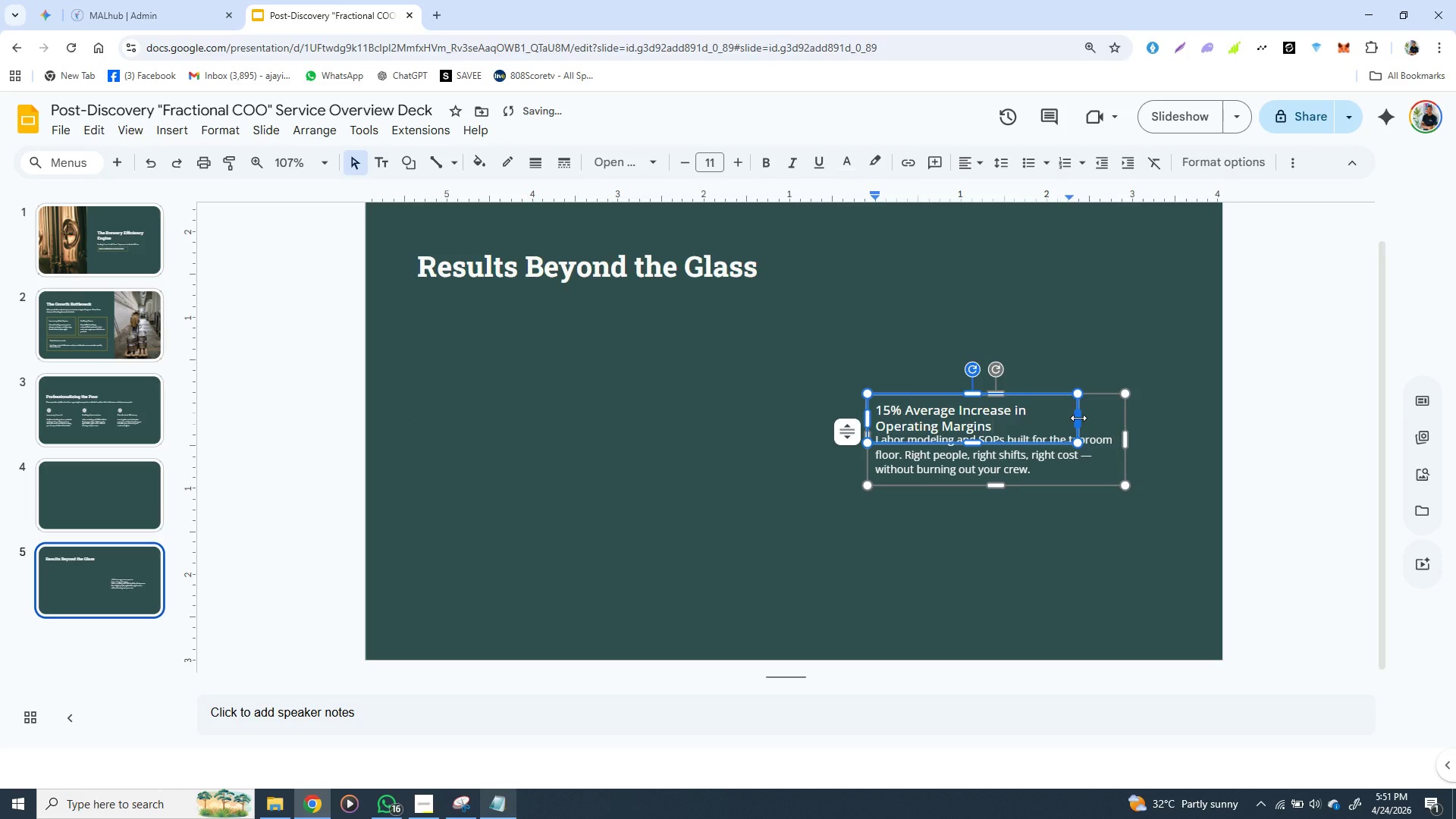 
left_click_drag(start_coordinate=[1078, 418], to_coordinate=[1122, 416])
 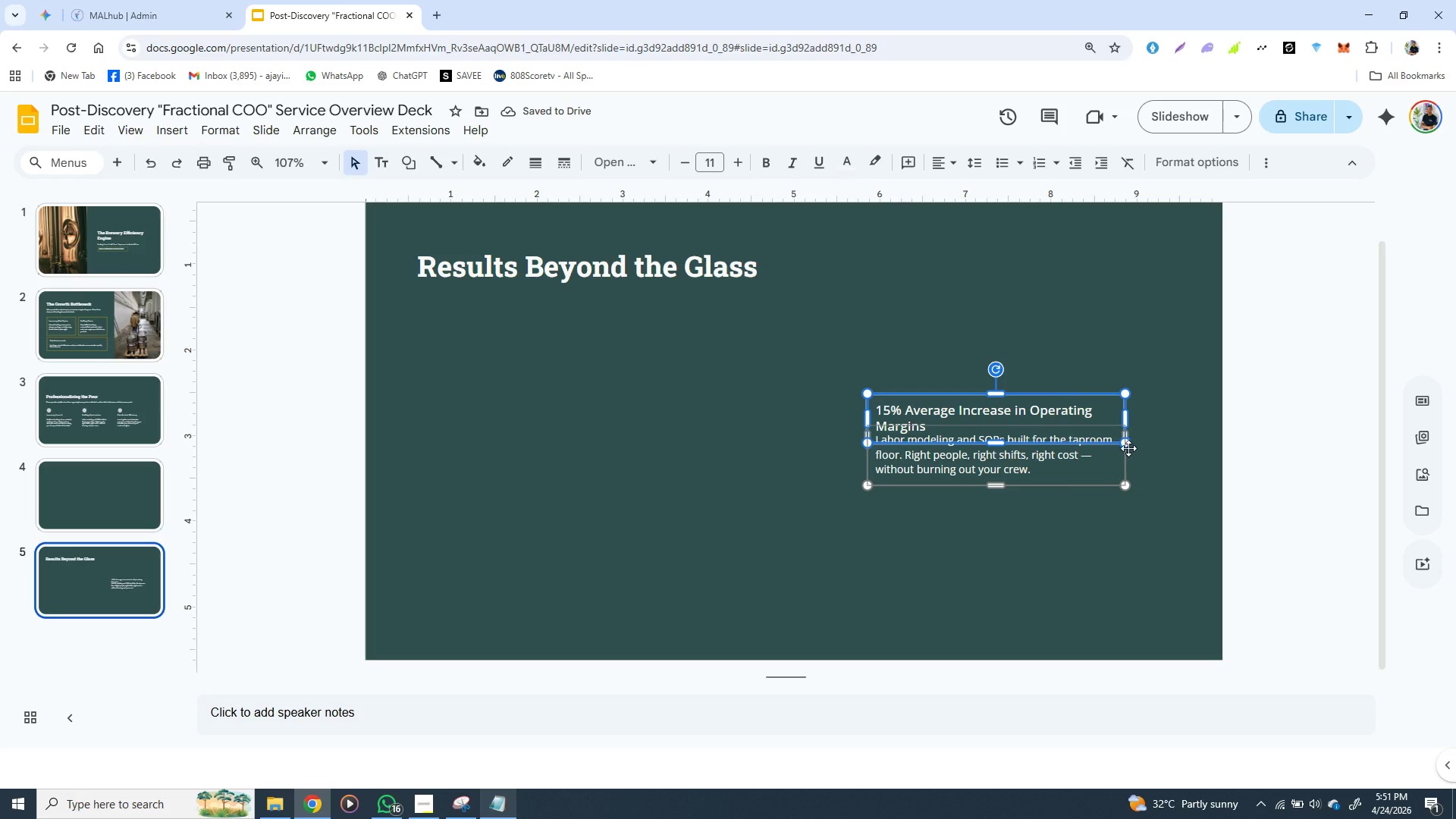 
left_click([1128, 435])
 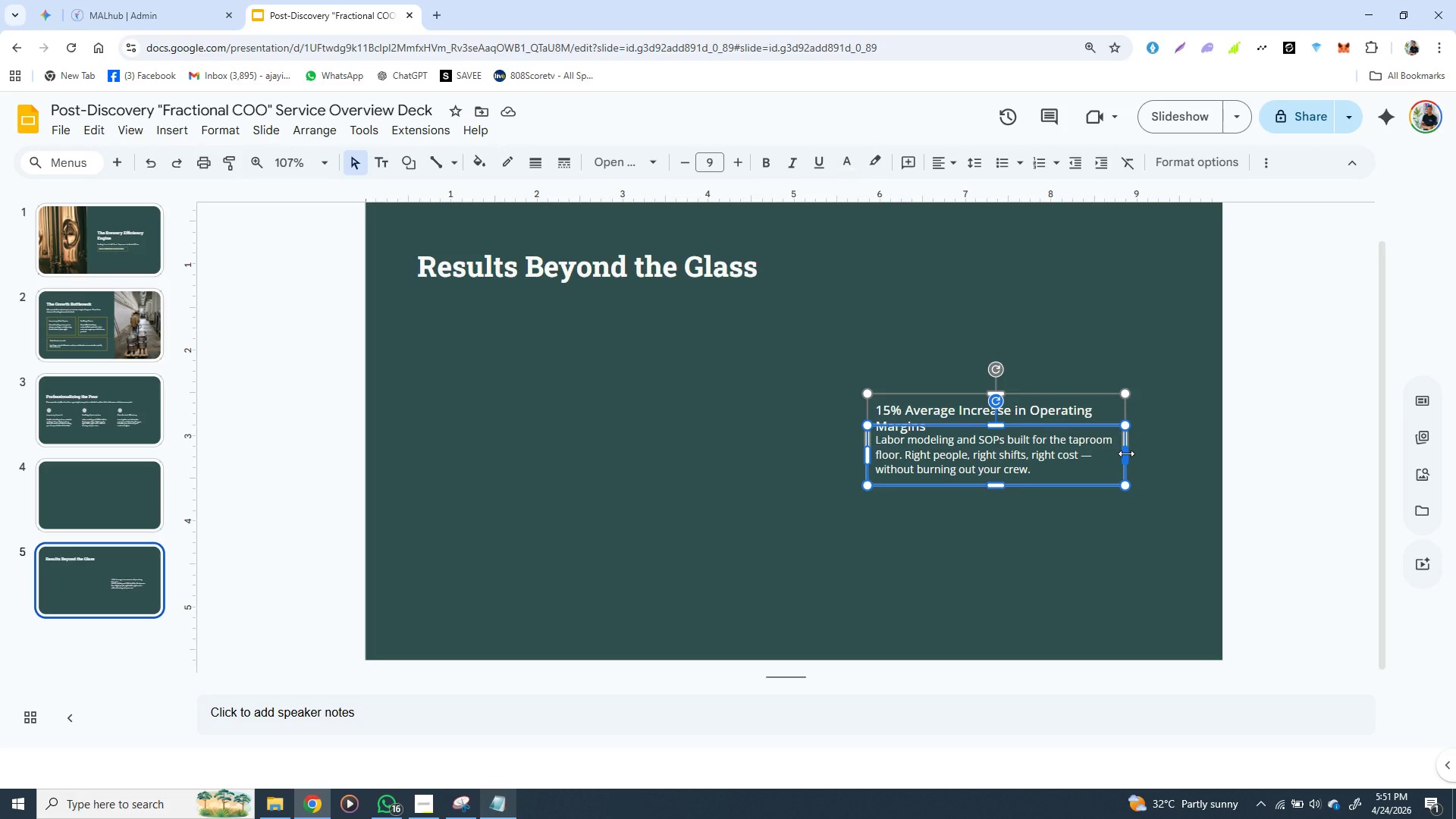 
left_click_drag(start_coordinate=[1126, 453], to_coordinate=[1141, 453])
 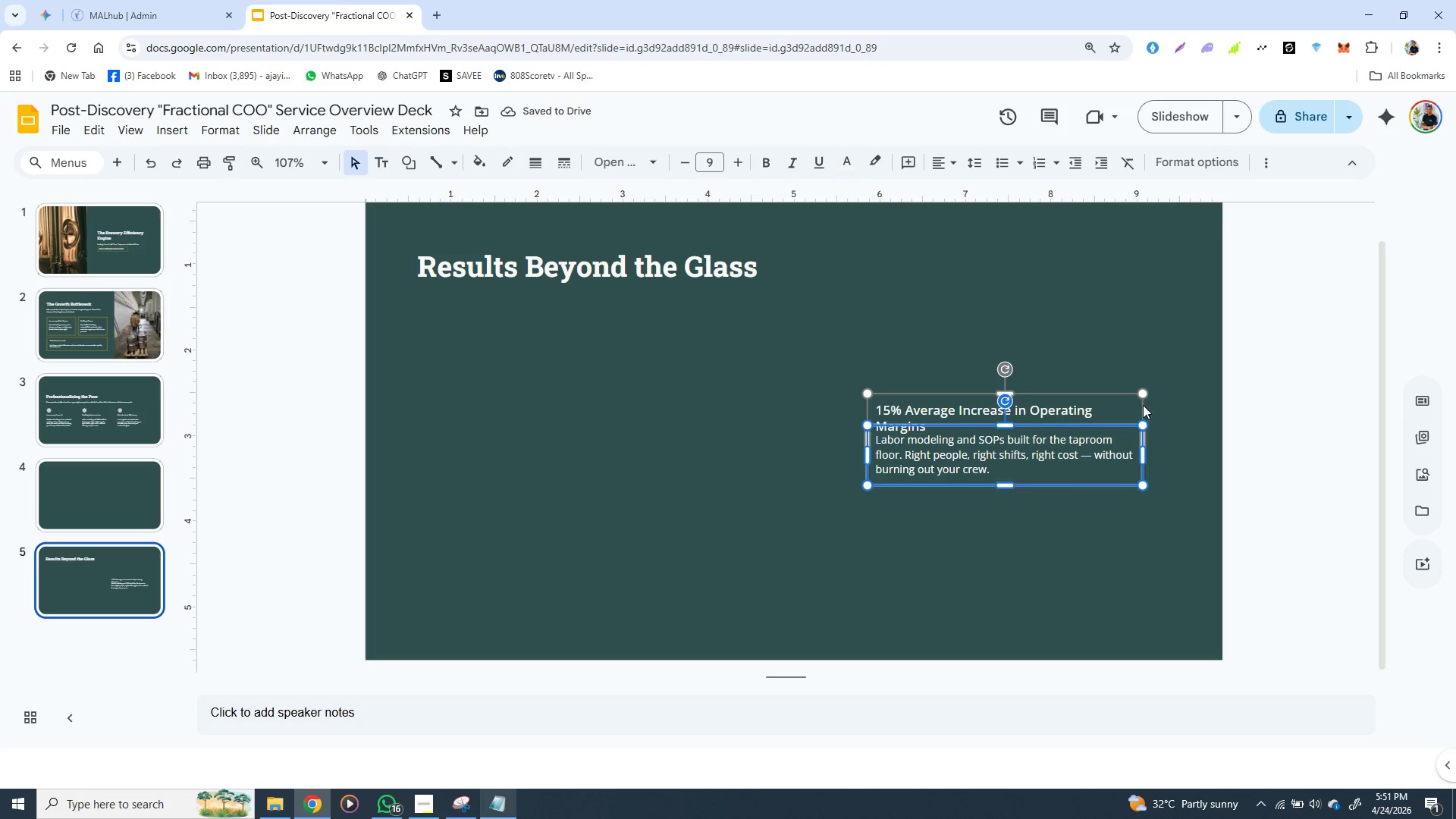 
left_click([1090, 406])
 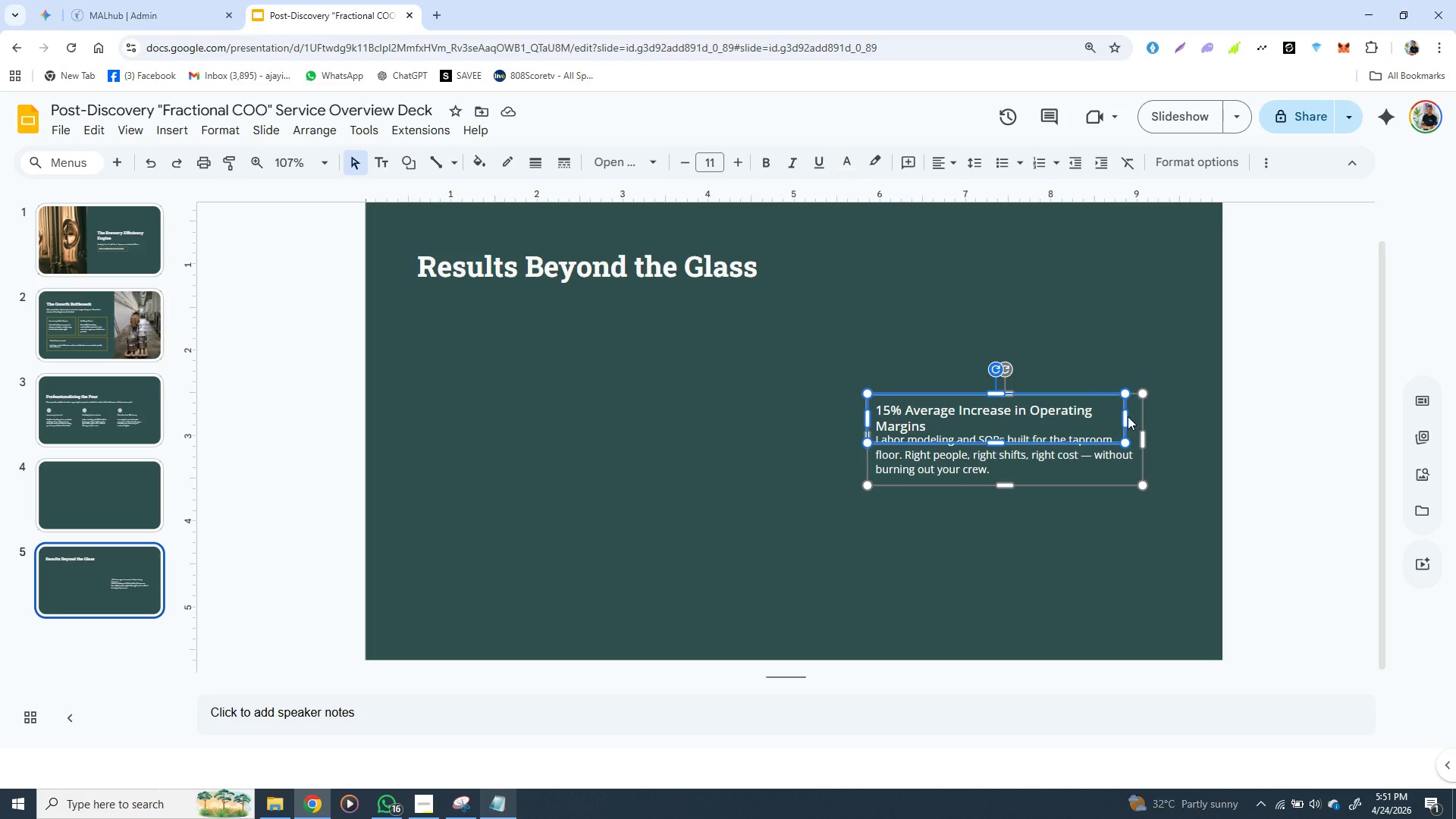 
wait(5.48)
 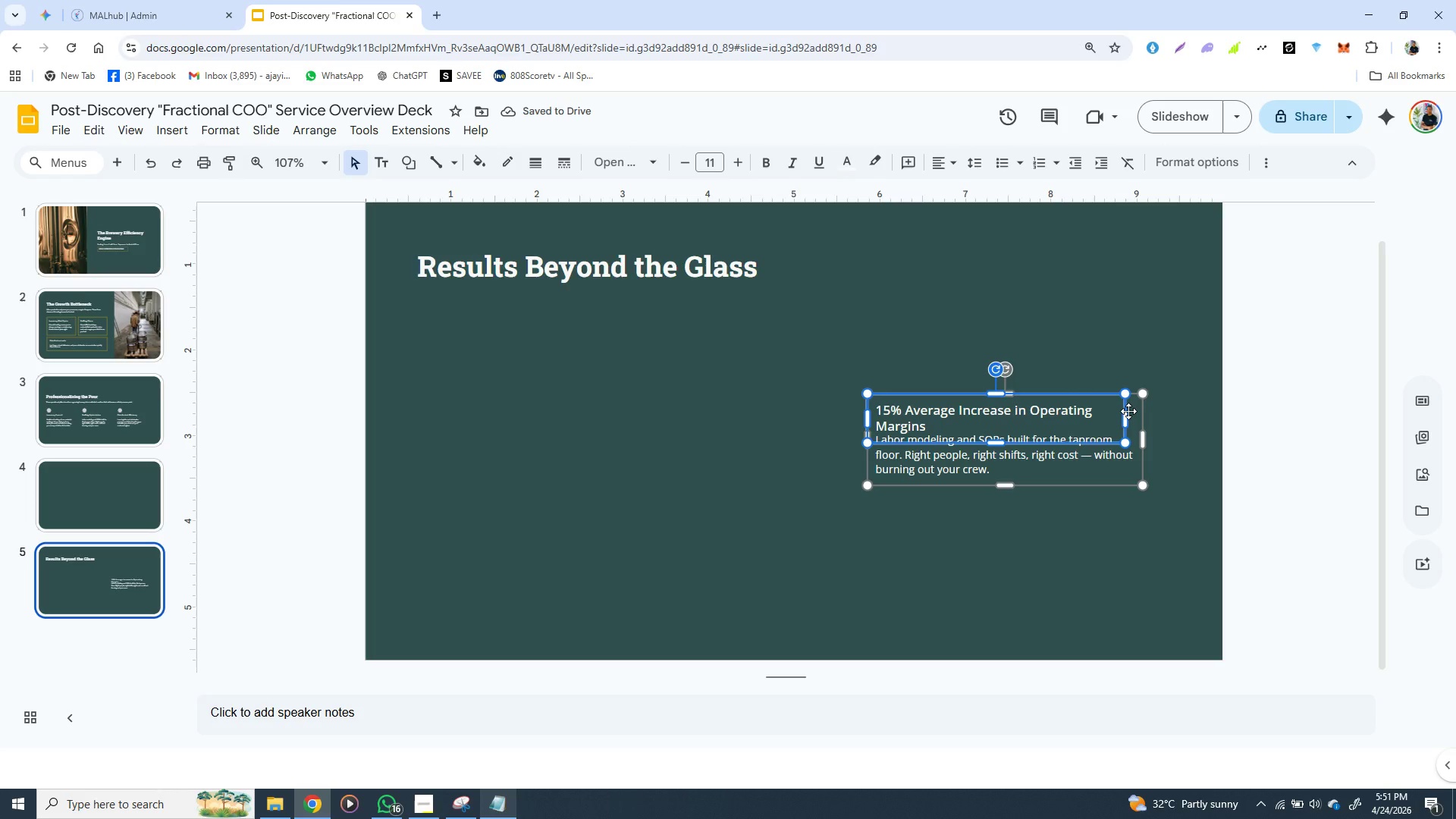 
left_click_drag(start_coordinate=[1122, 417], to_coordinate=[1147, 417])
 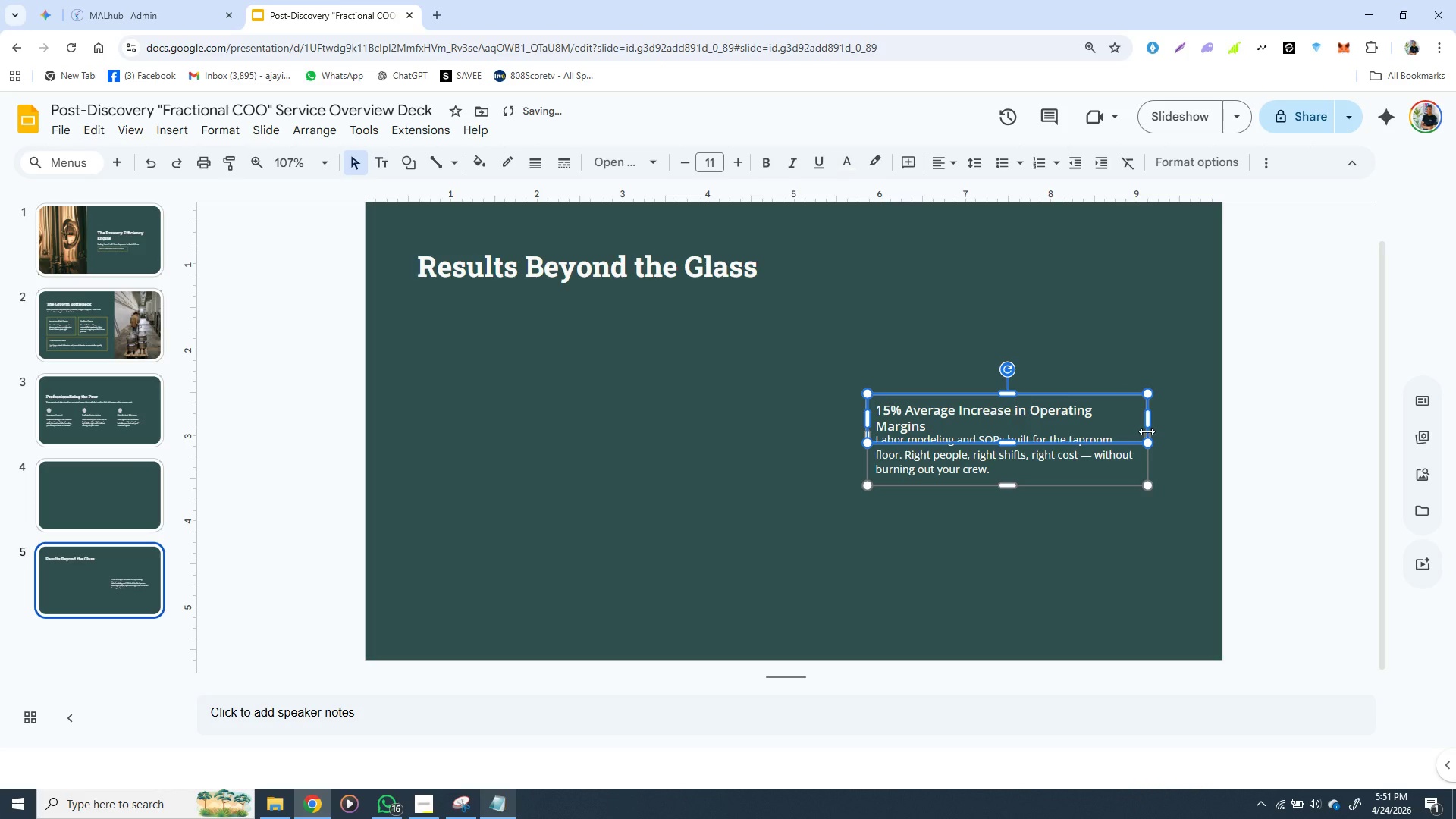 
left_click_drag(start_coordinate=[1147, 431], to_coordinate=[1172, 431])
 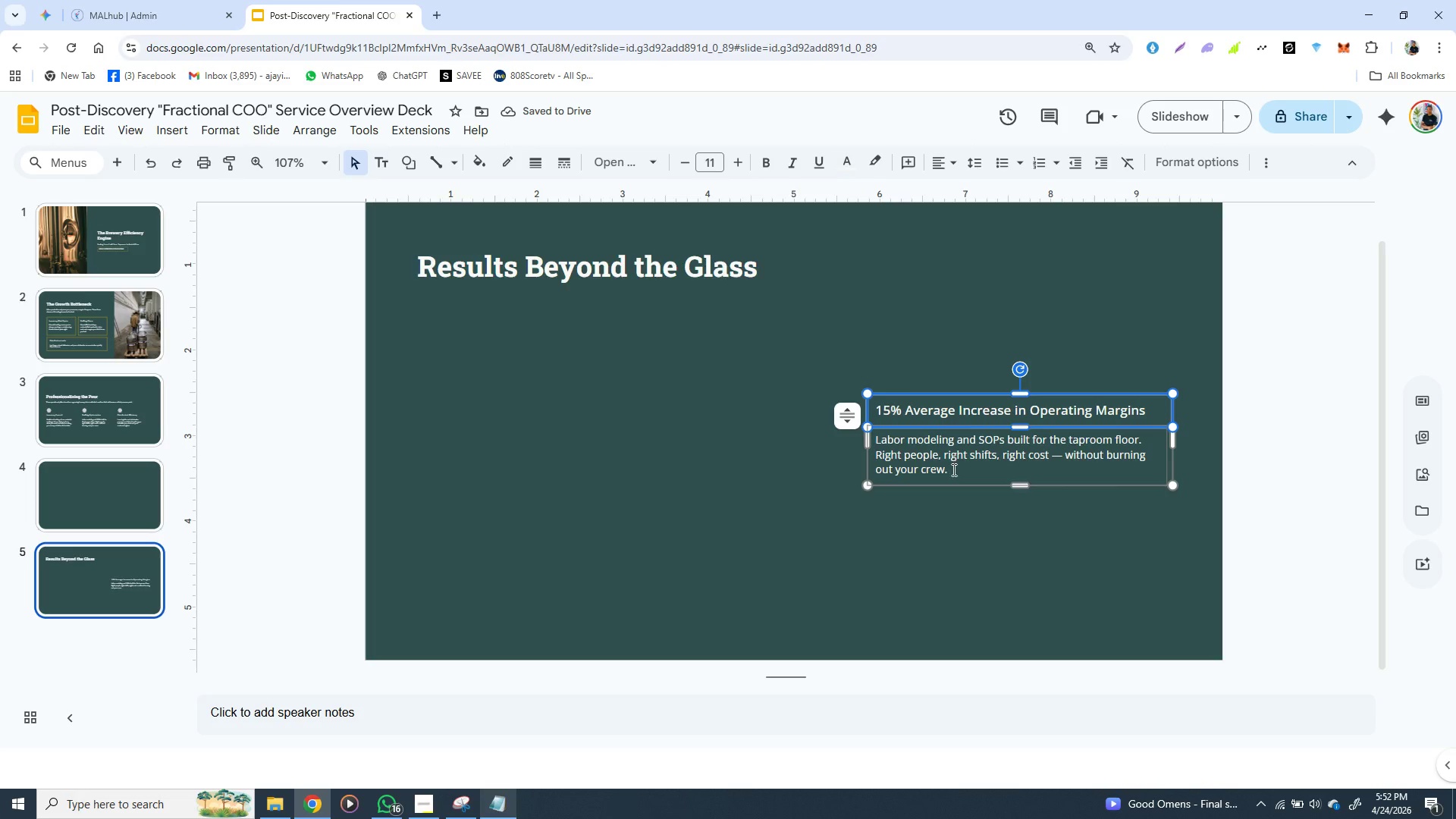 
left_click([949, 491])
 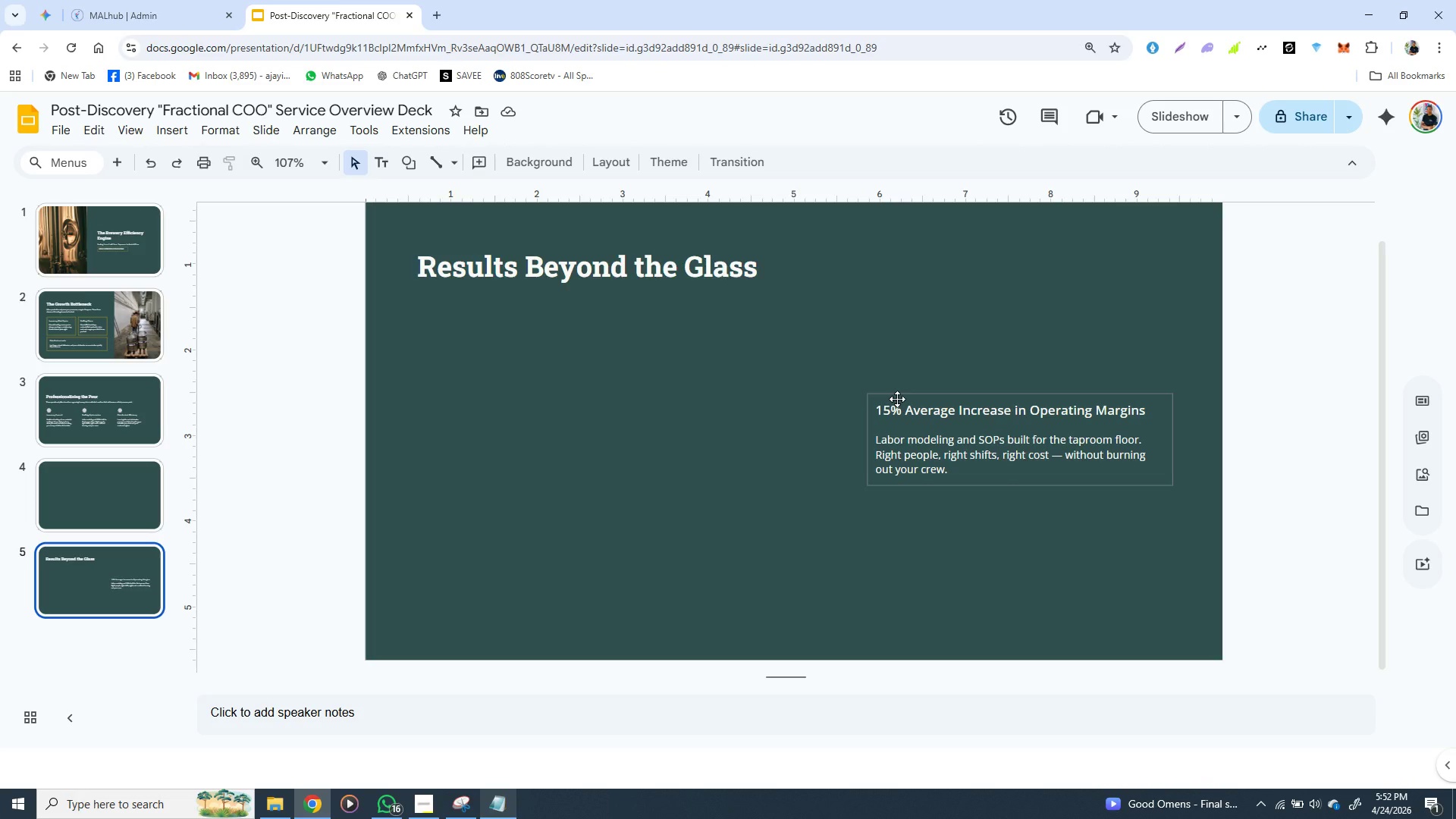 
left_click([897, 399])
 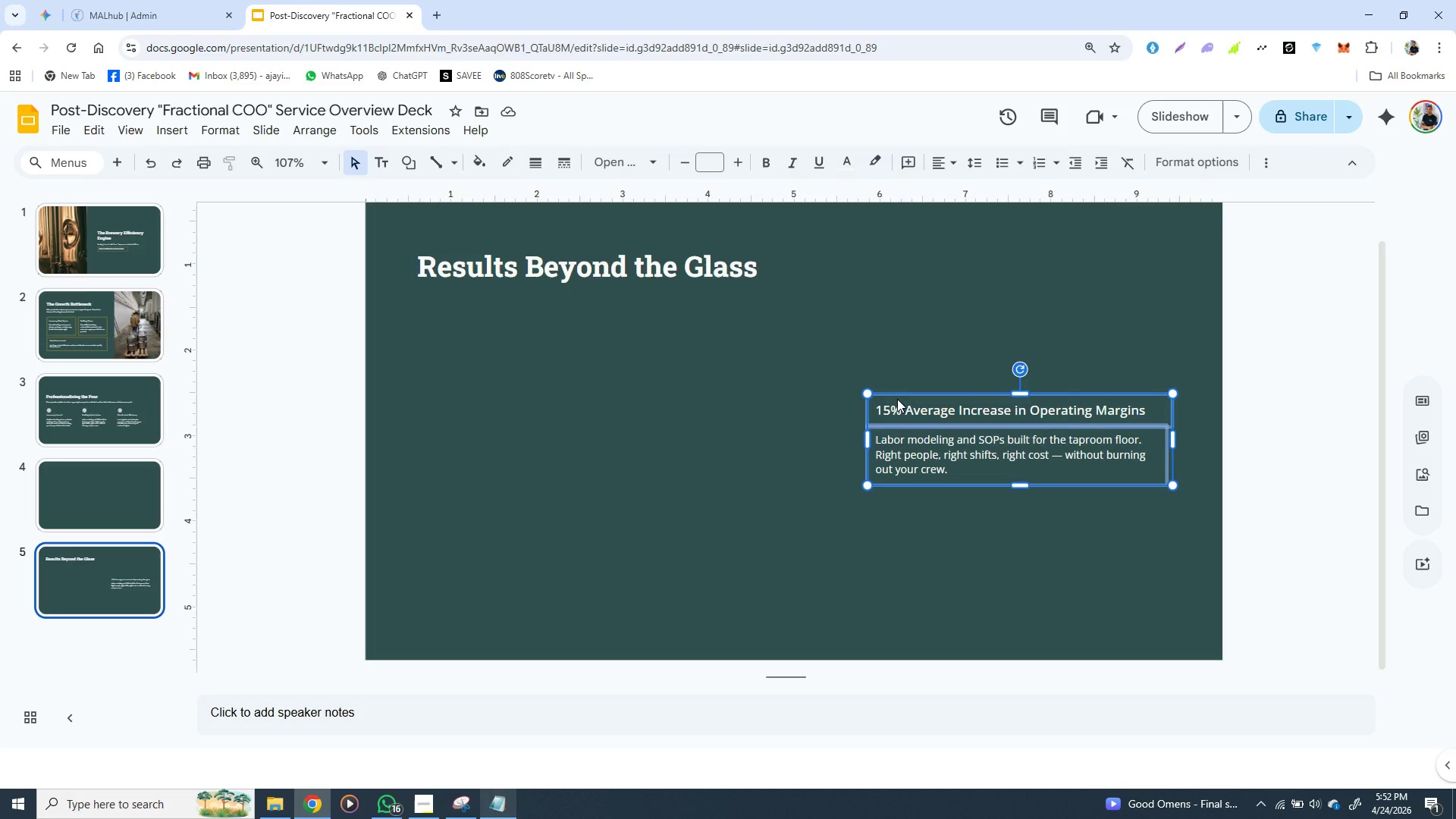 
hold_key(key=ArrowLeft, duration=1.22)
 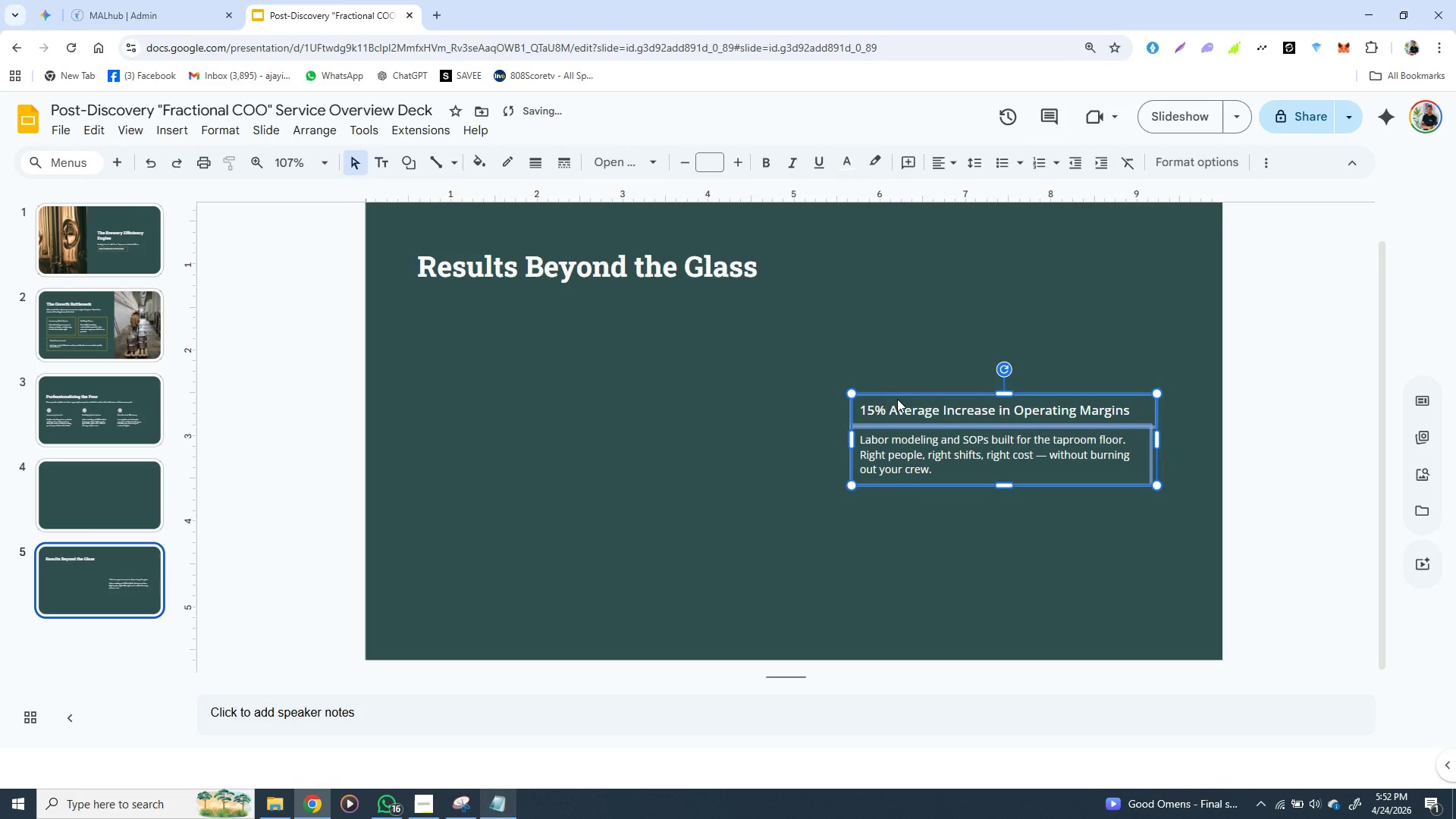 
key(ArrowLeft)
 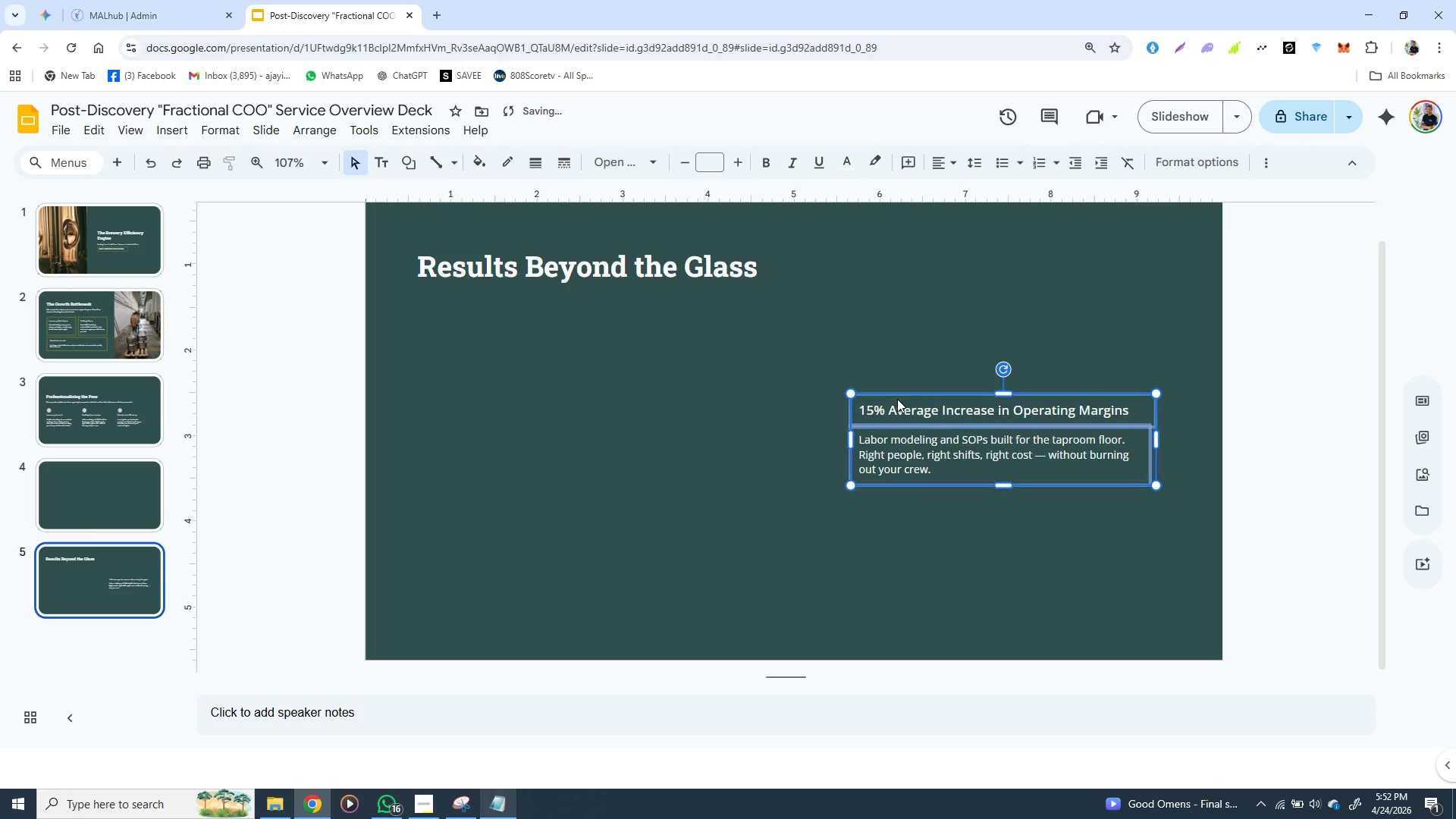 
key(ArrowLeft)
 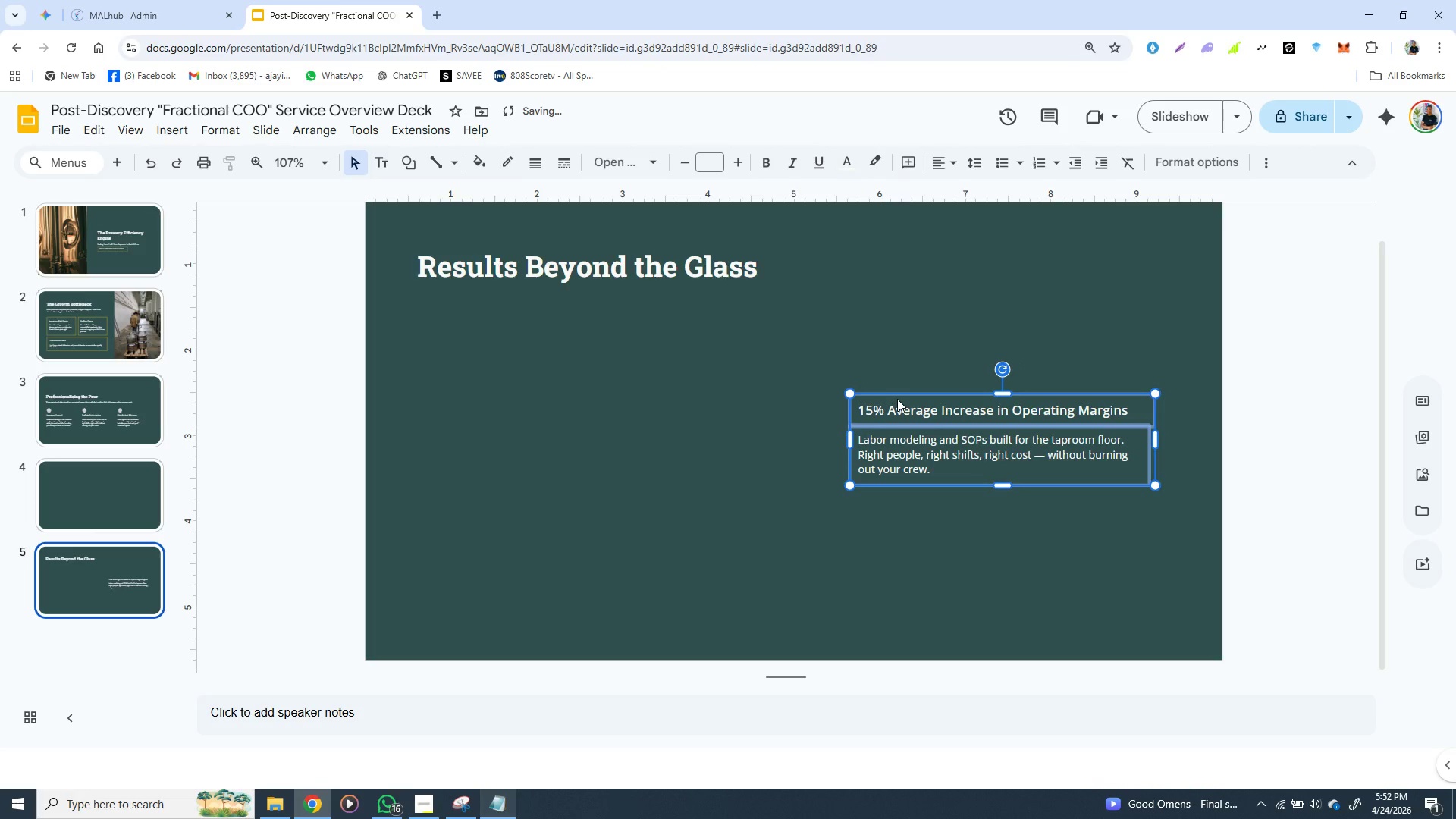 
key(ArrowLeft)
 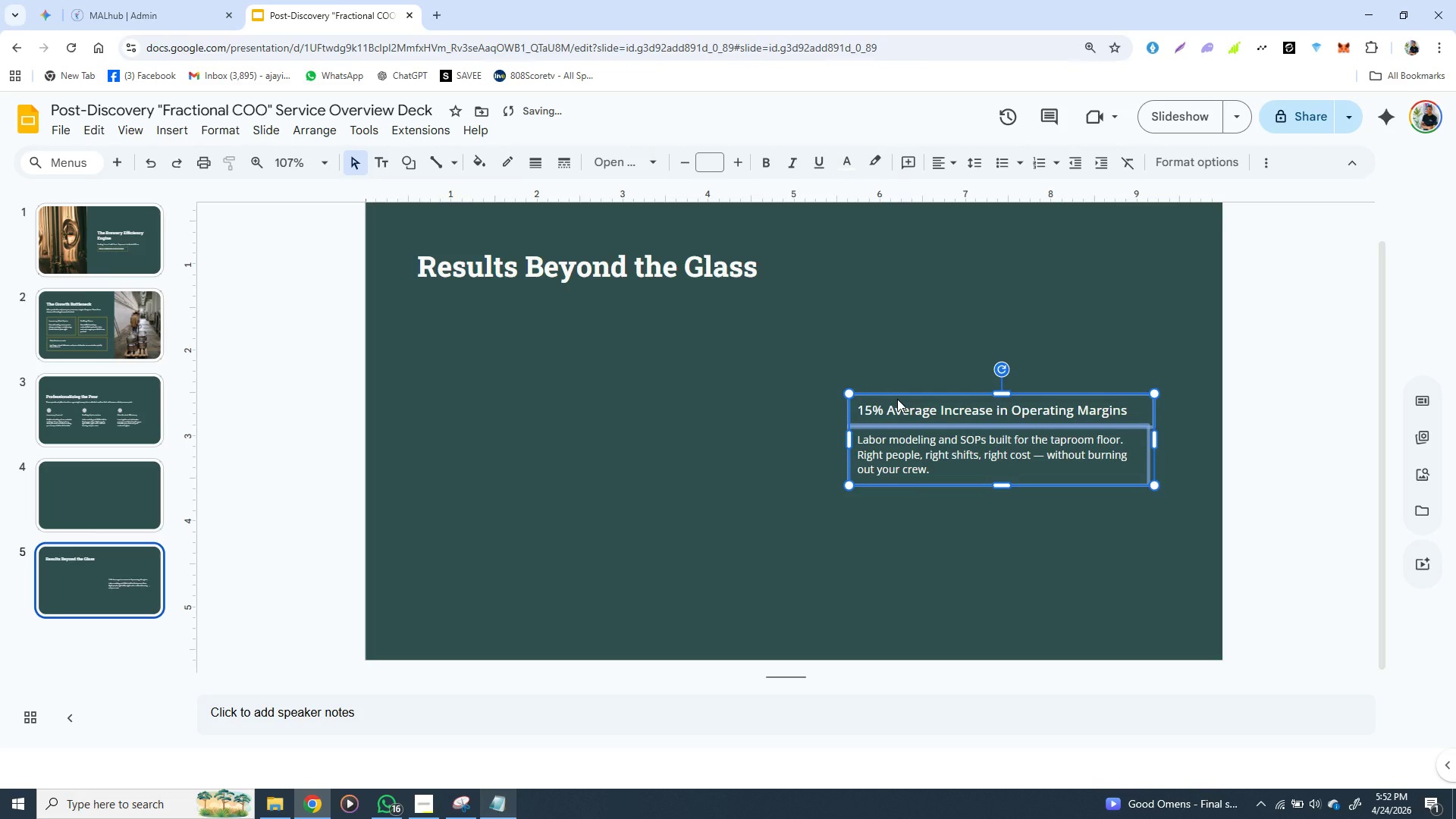 
key(ArrowLeft)
 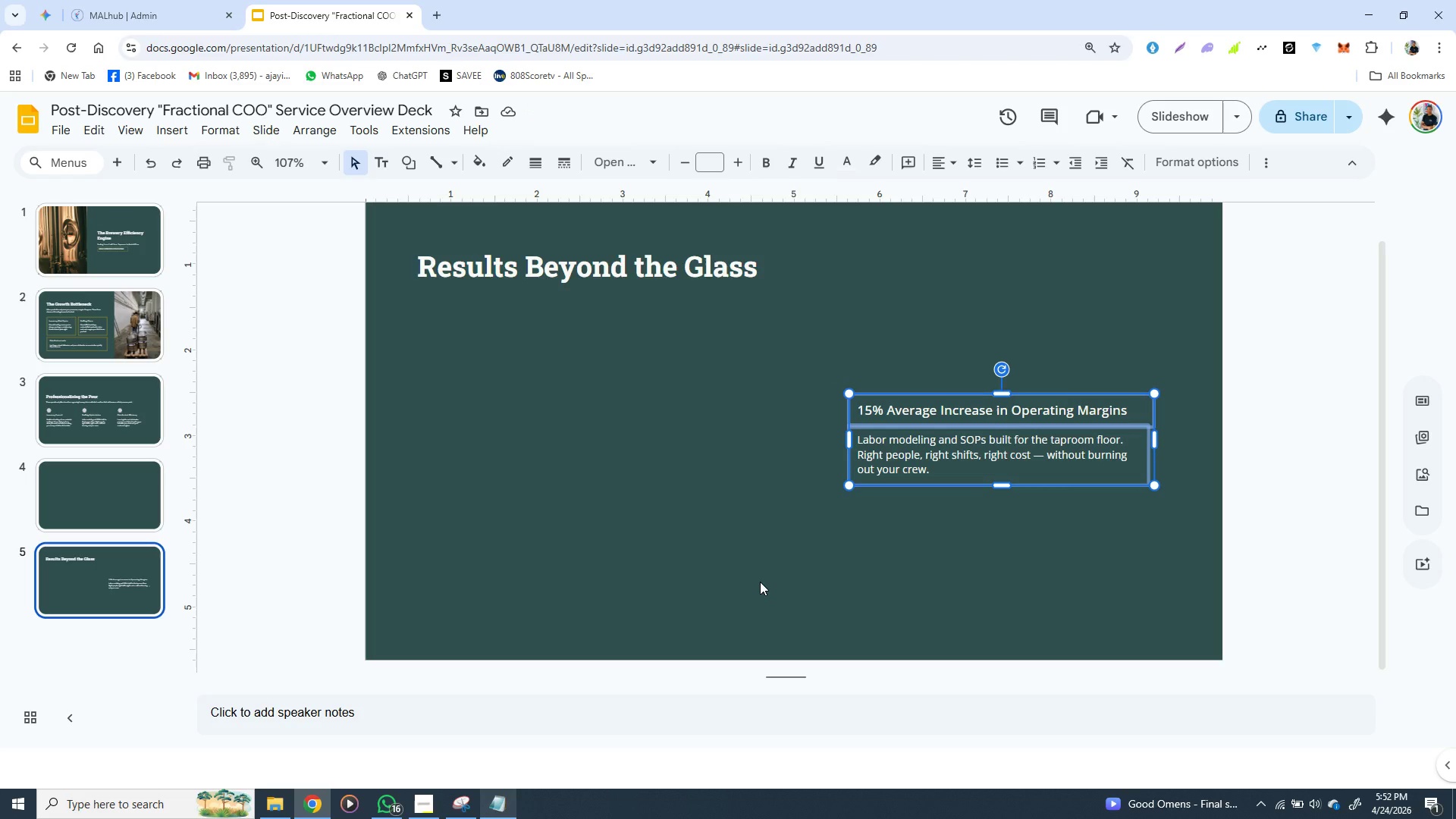 
wait(19.31)
 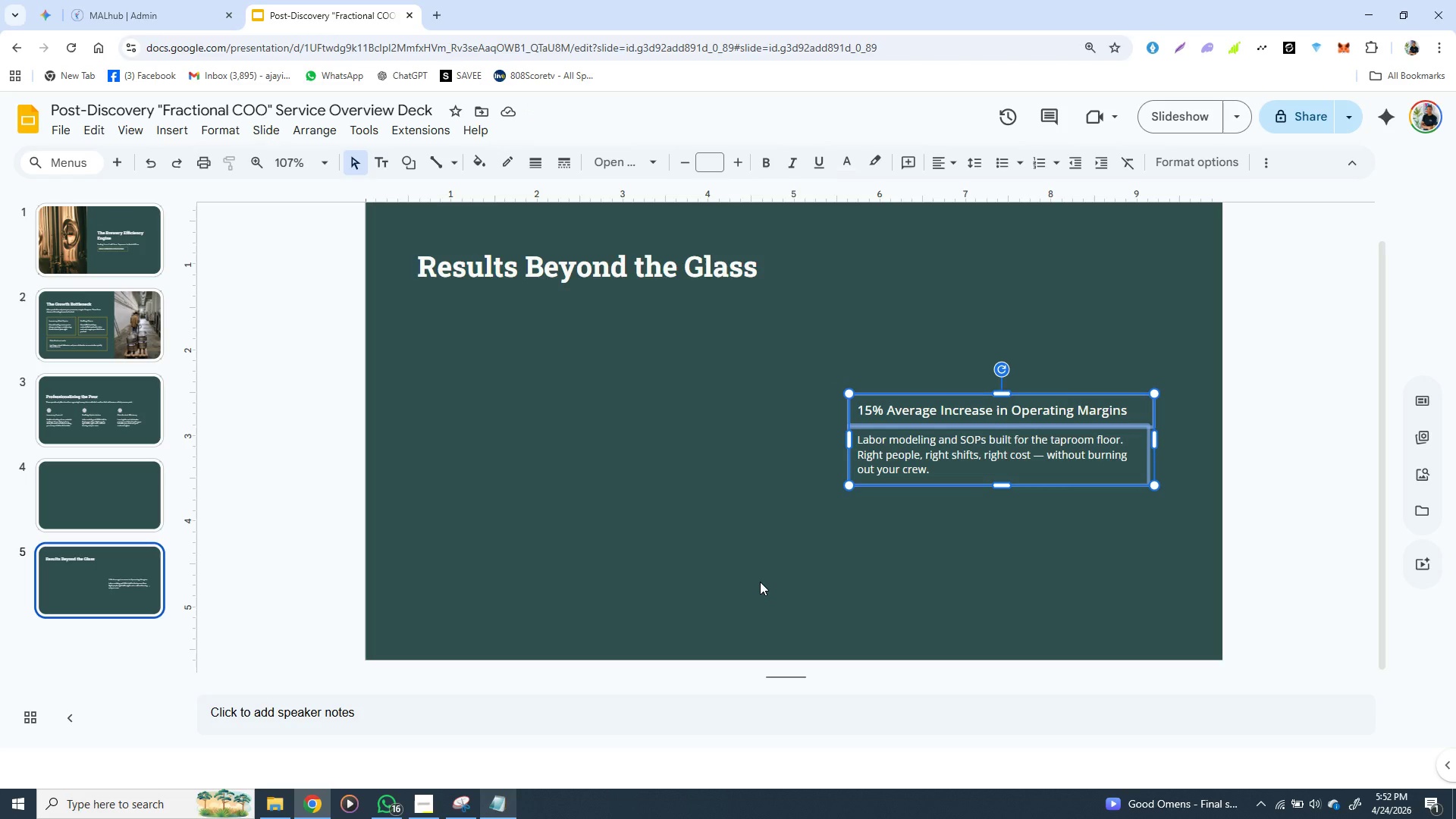 
left_click([573, 265])
 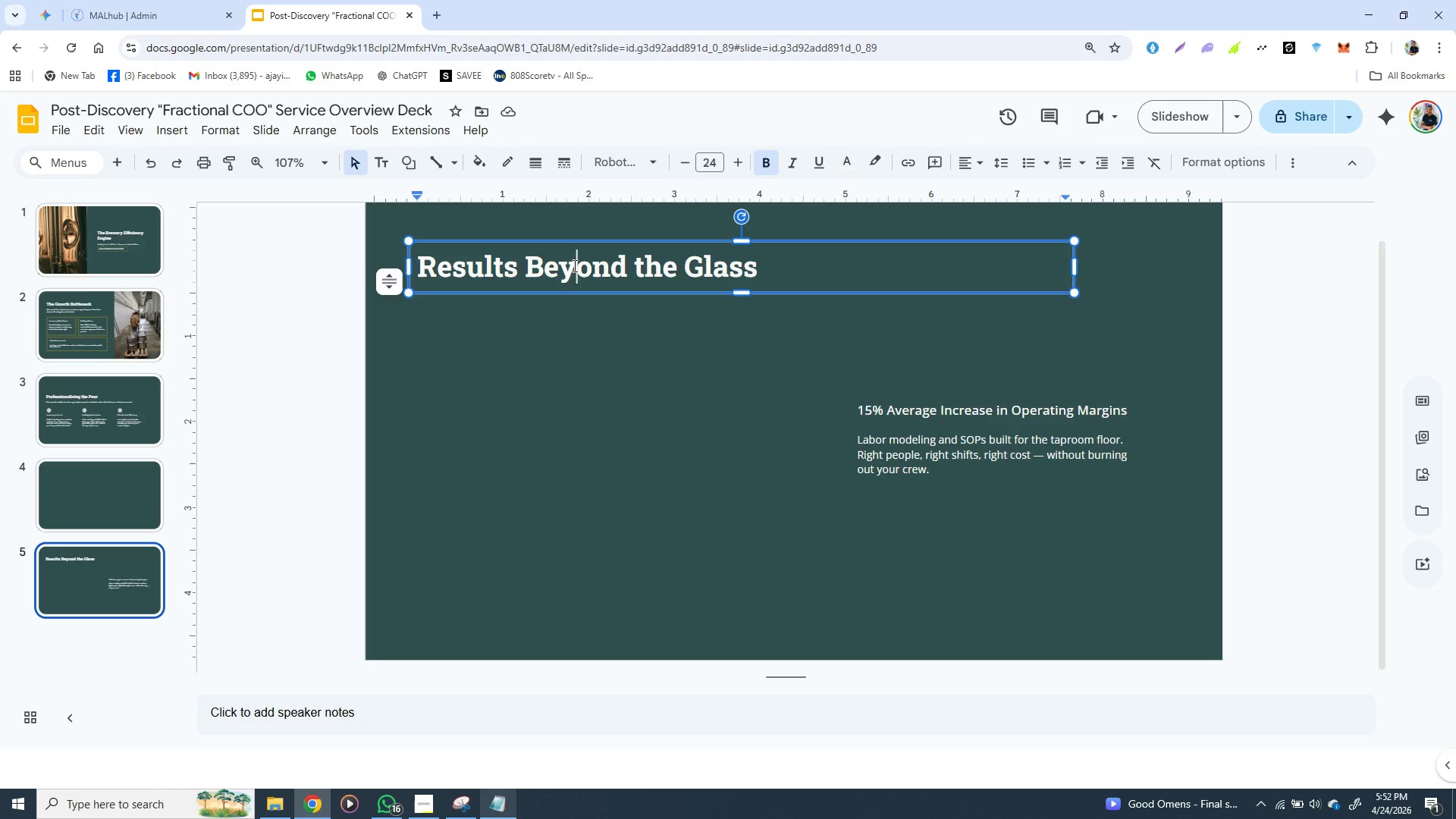 
wait(23.41)
 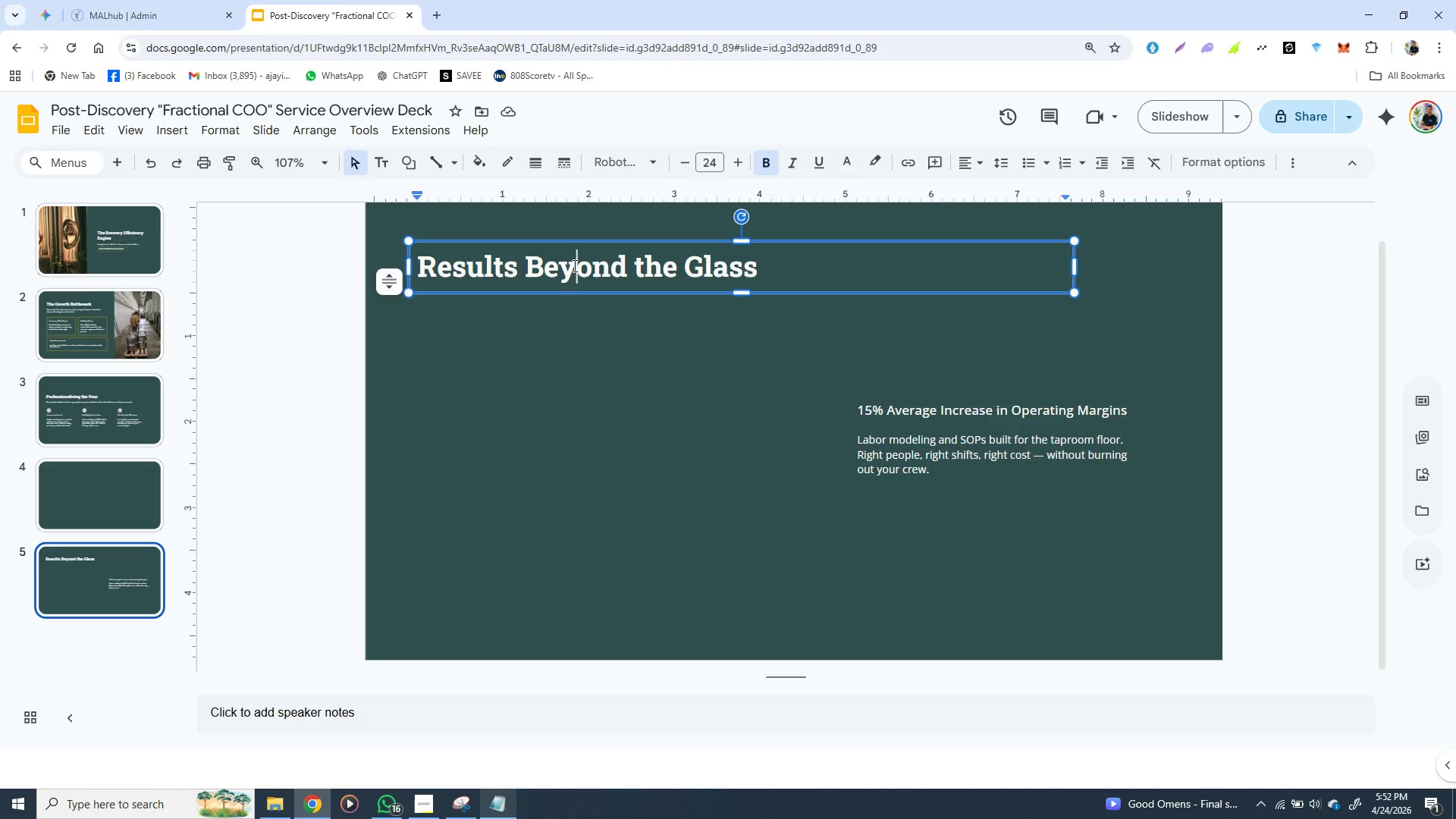 
double_click([915, 413])
 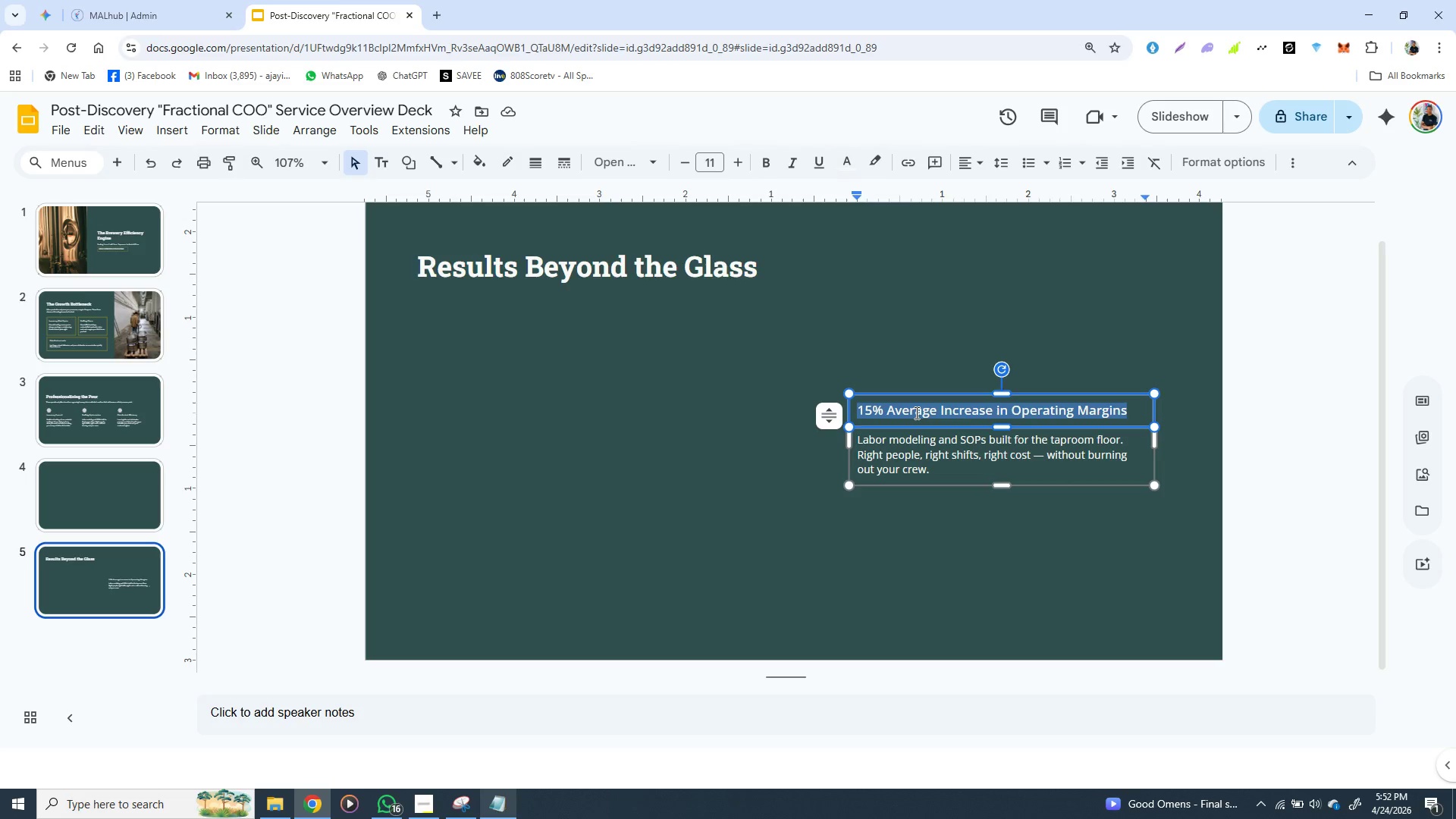 
triple_click([915, 413])
 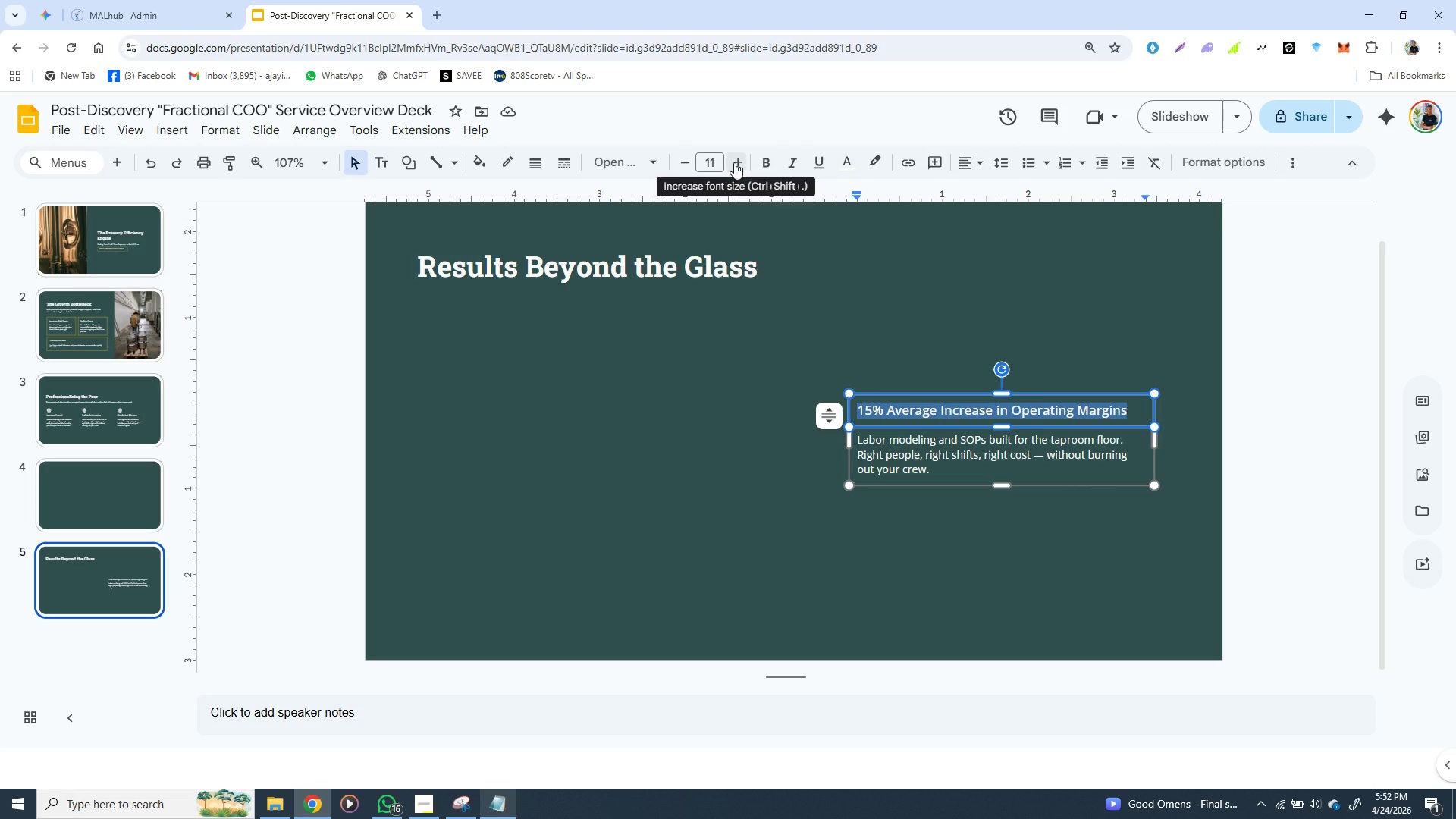 
wait(5.52)
 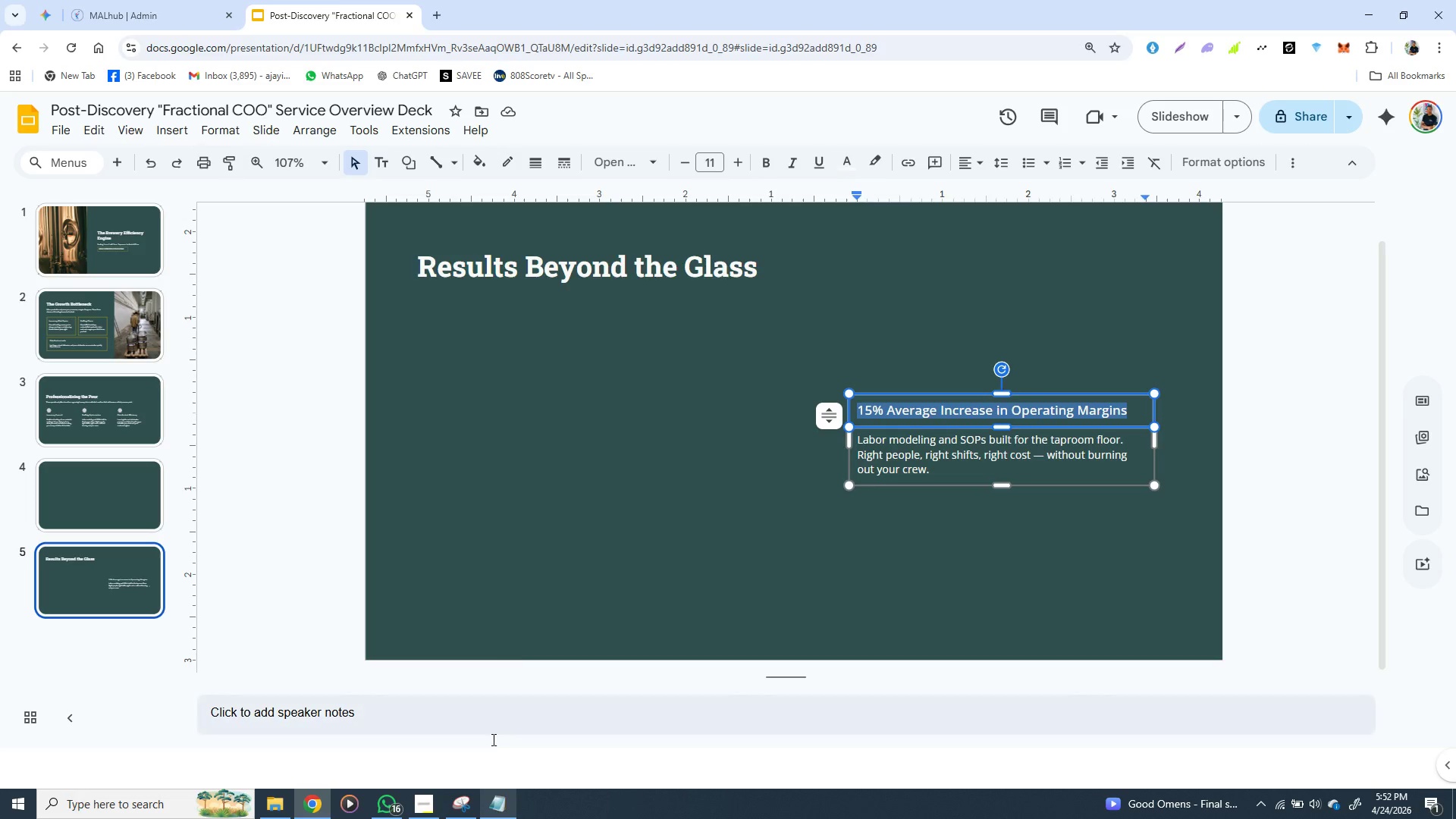 
left_click([843, 163])
 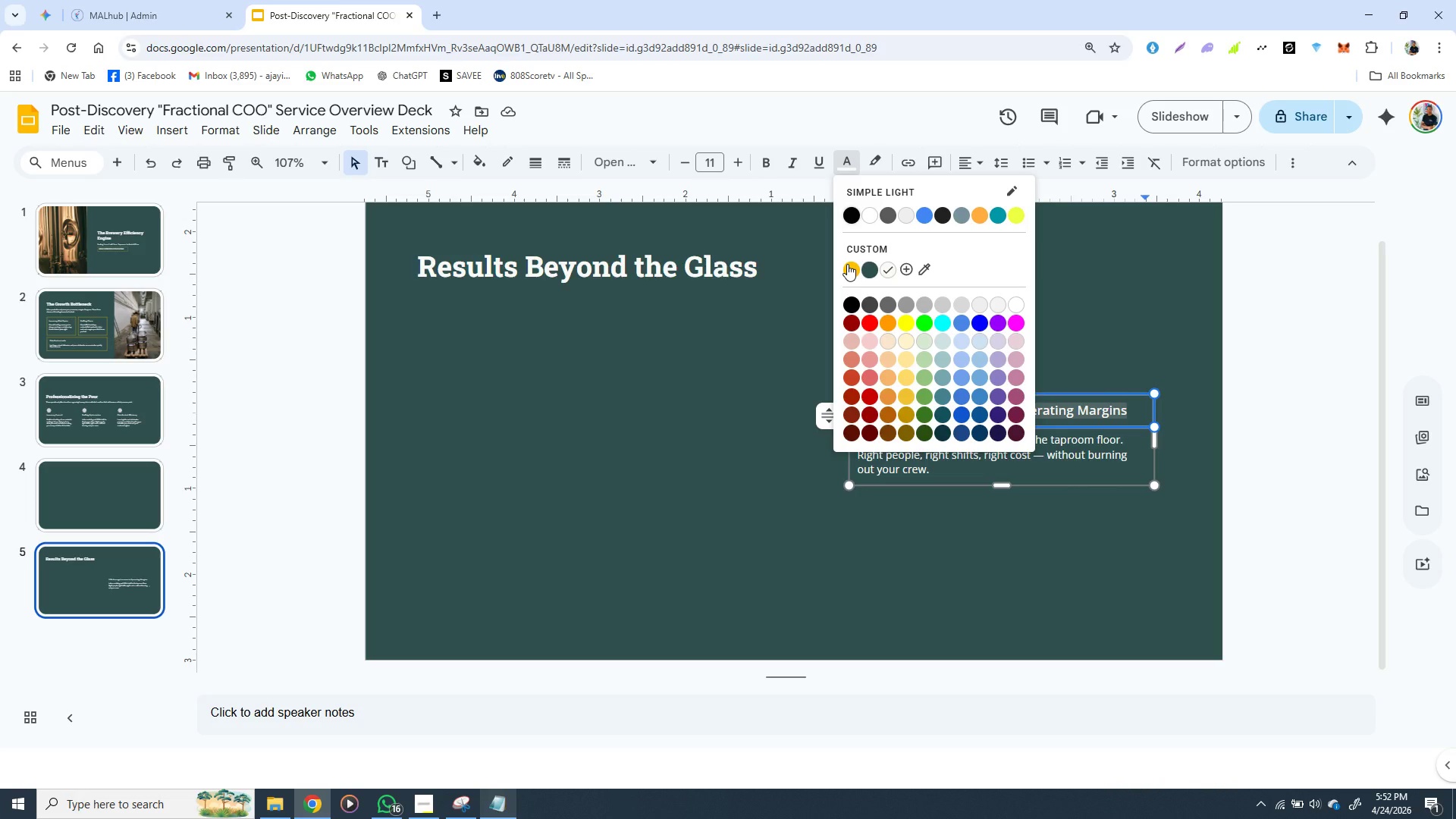 
left_click([847, 264])
 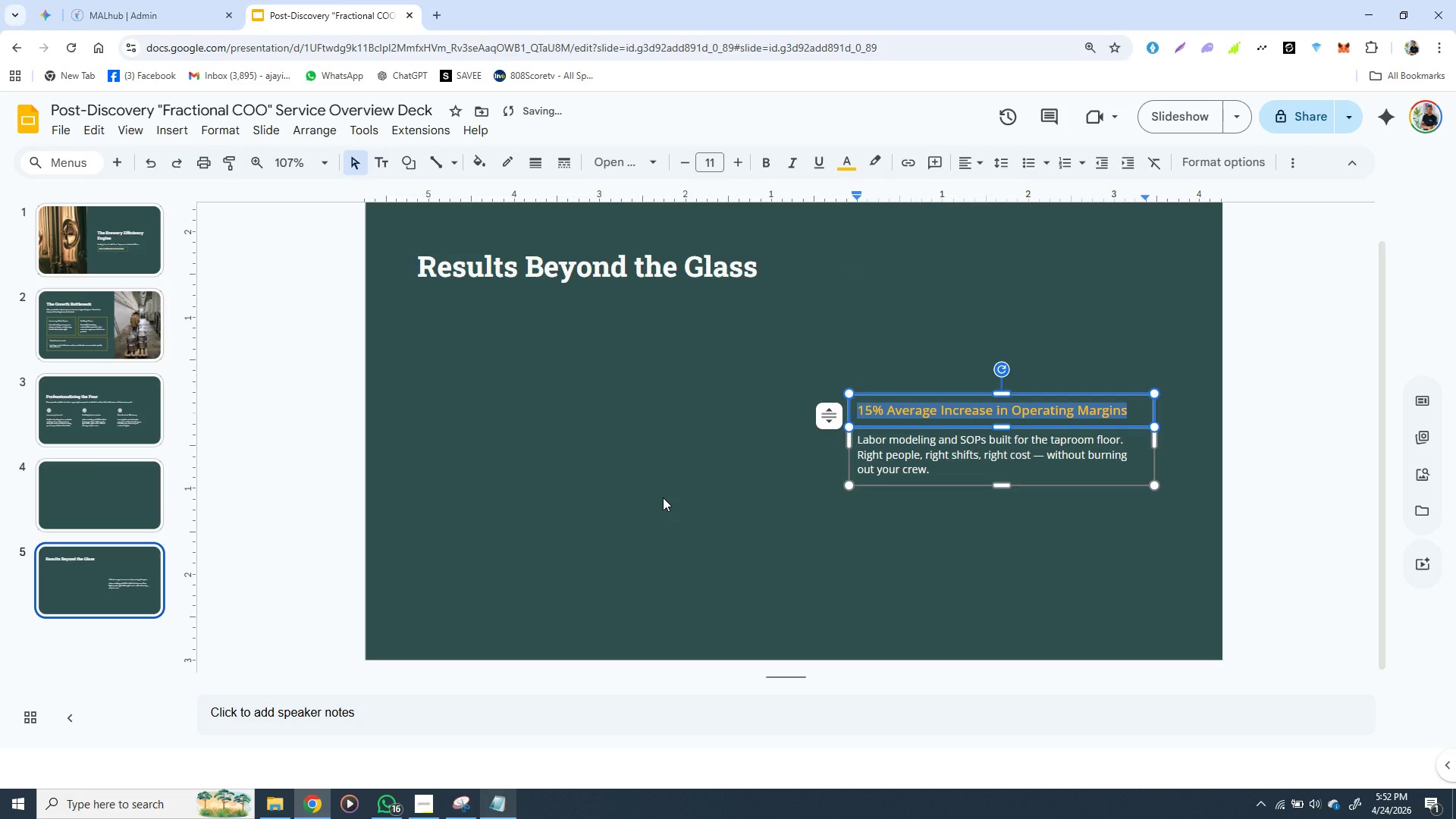 
left_click([663, 497])
 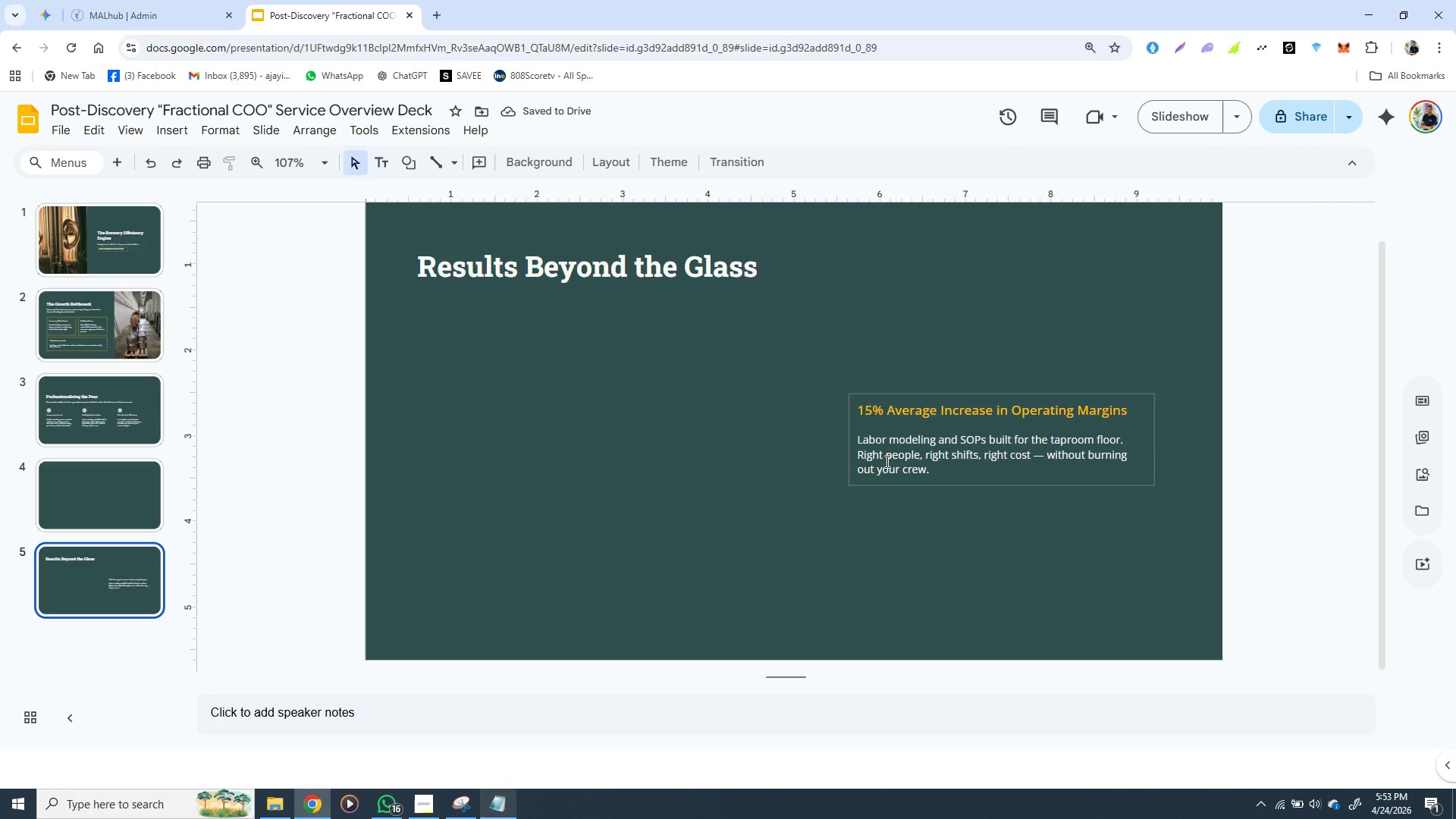 
double_click([886, 461])
 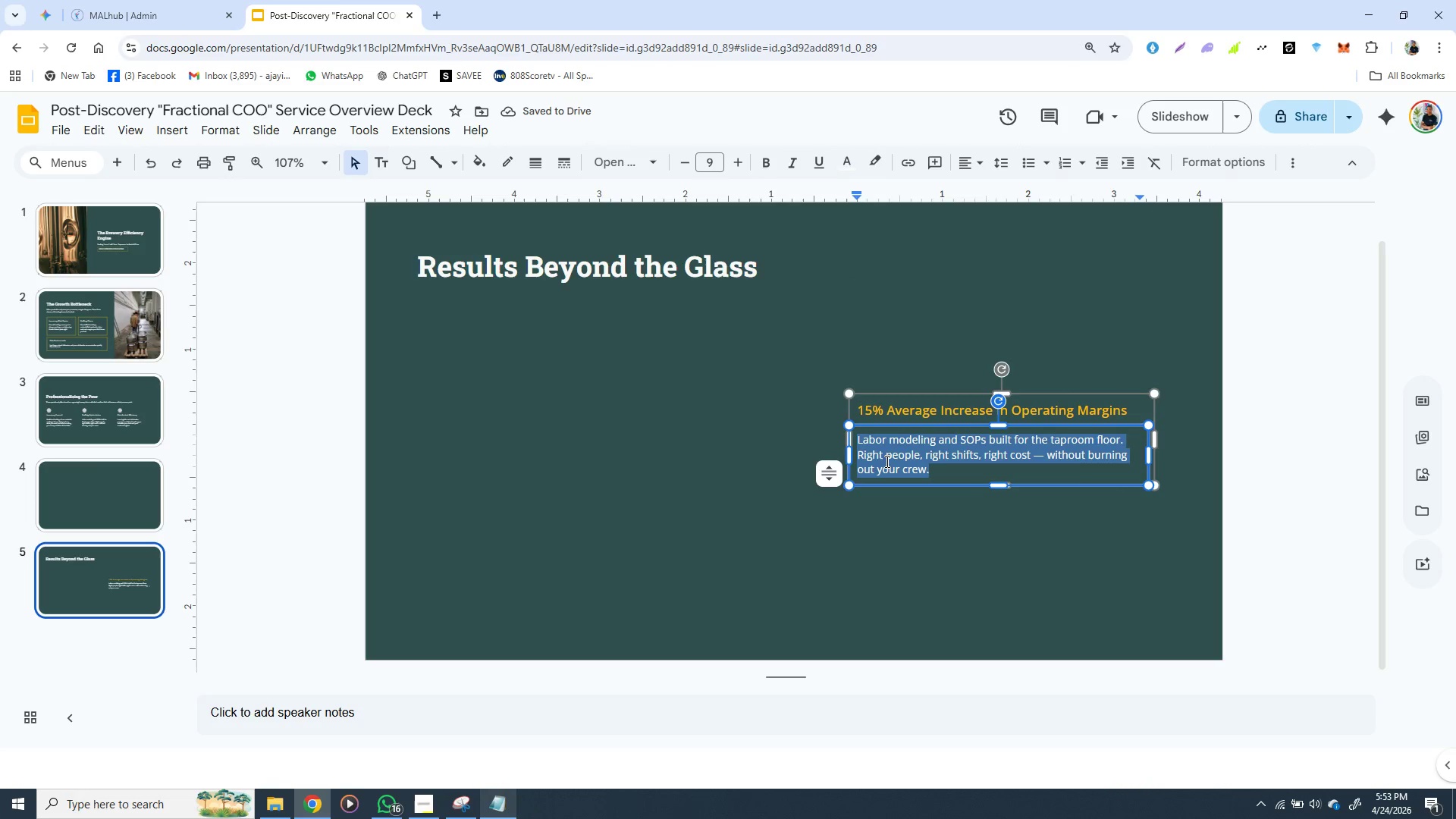 
triple_click([886, 461])
 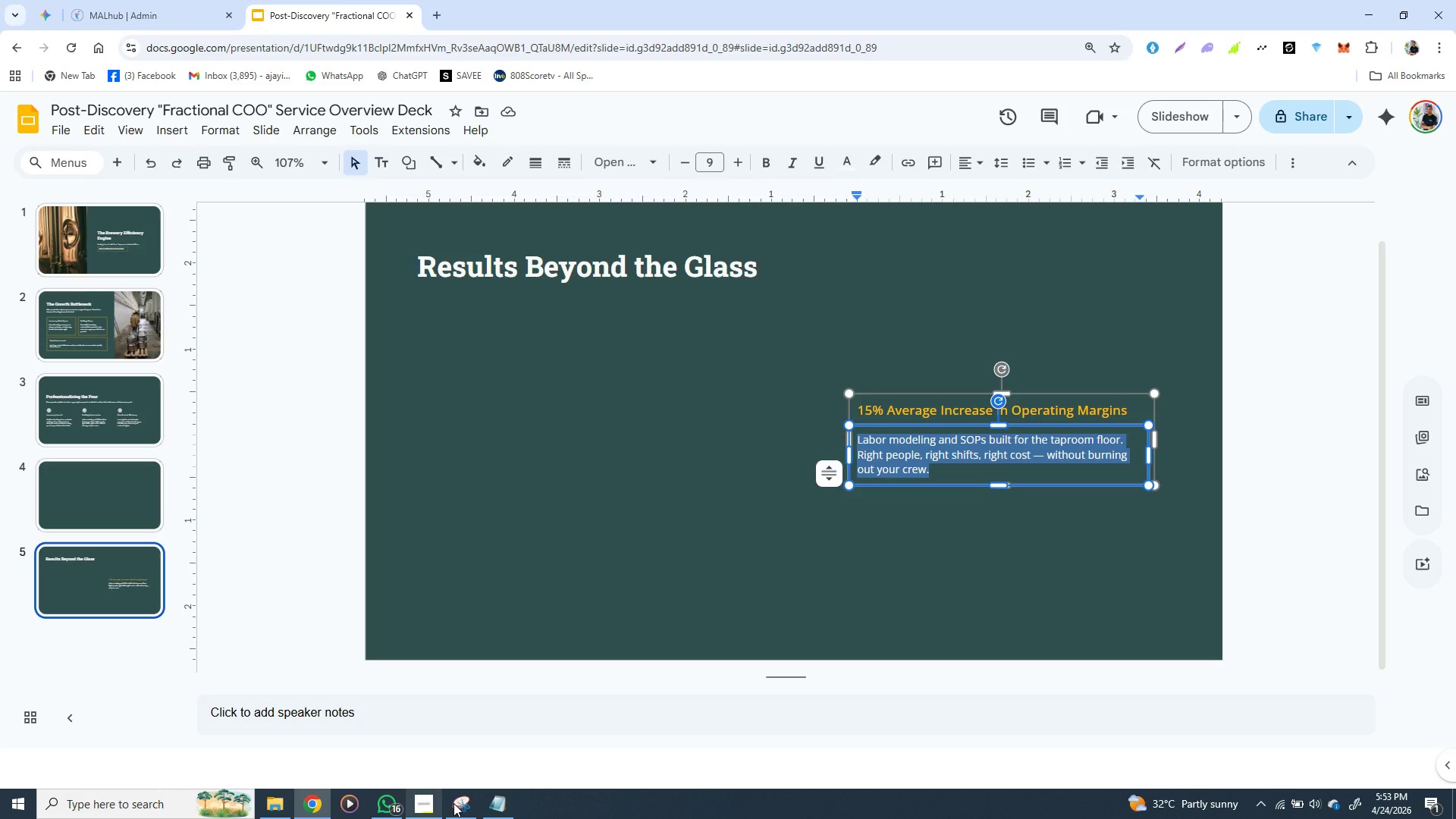 
left_click([500, 799])
 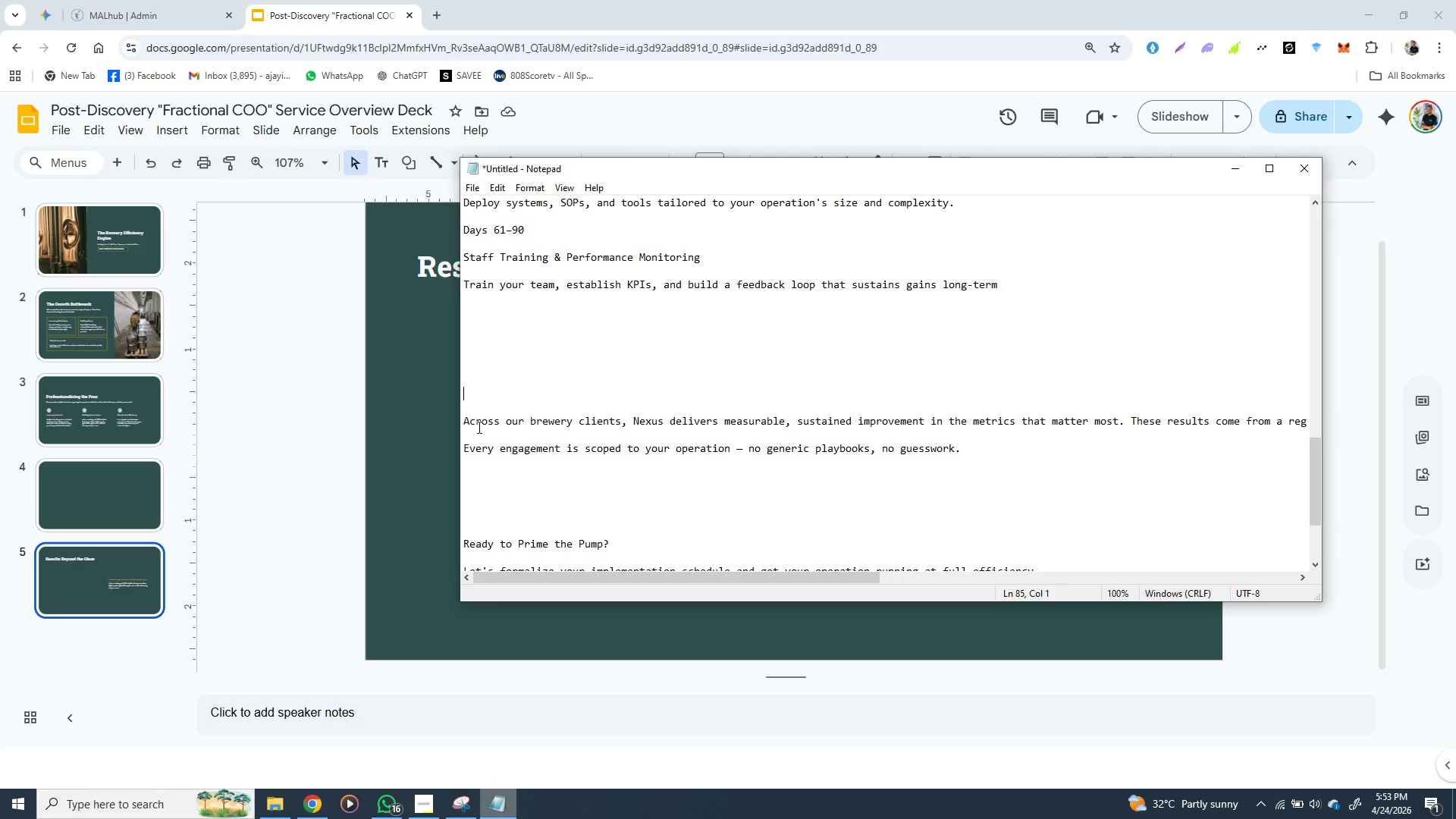 
wait(13.53)
 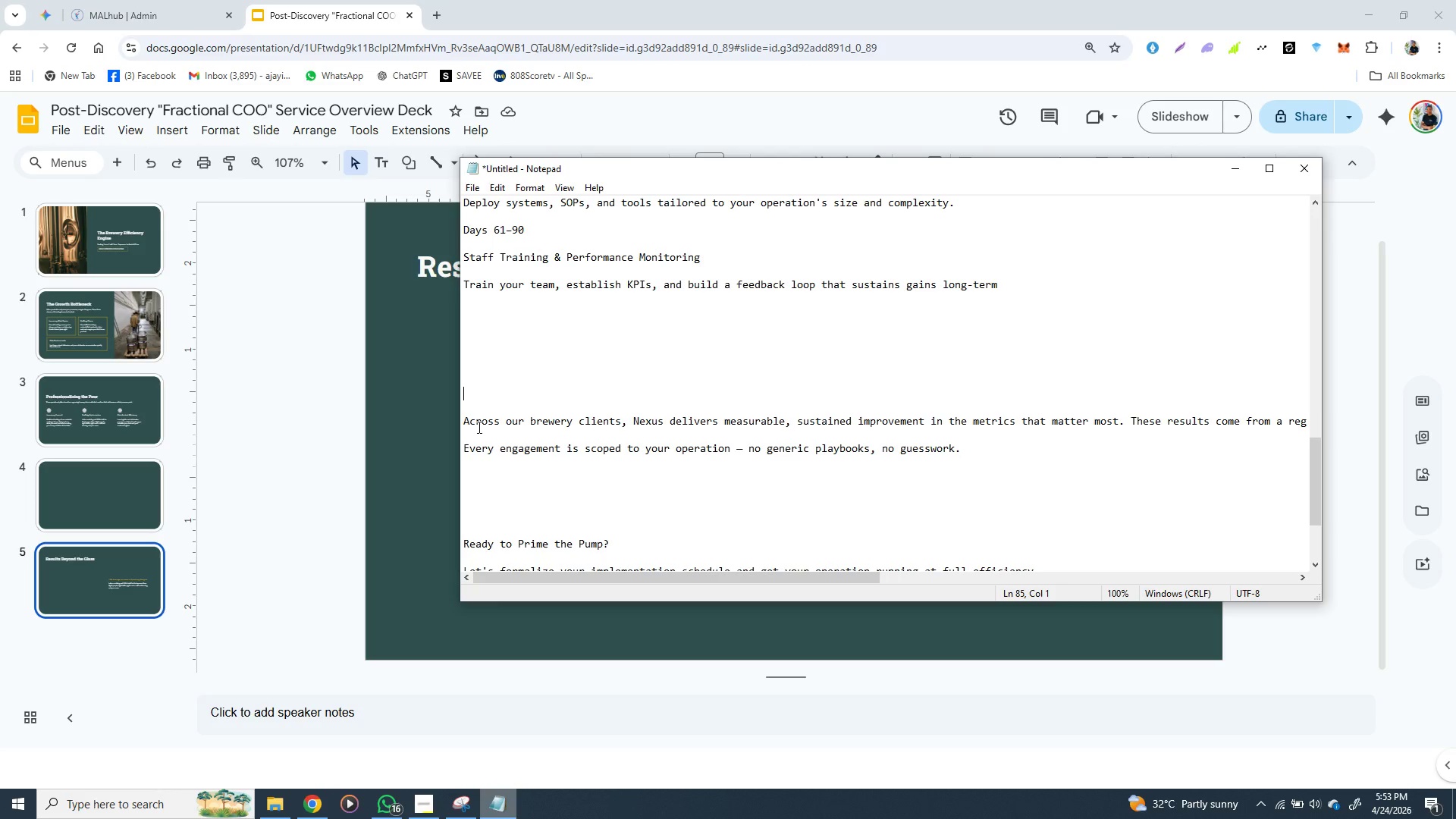 
left_click_drag(start_coordinate=[463, 418], to_coordinate=[673, 477])
 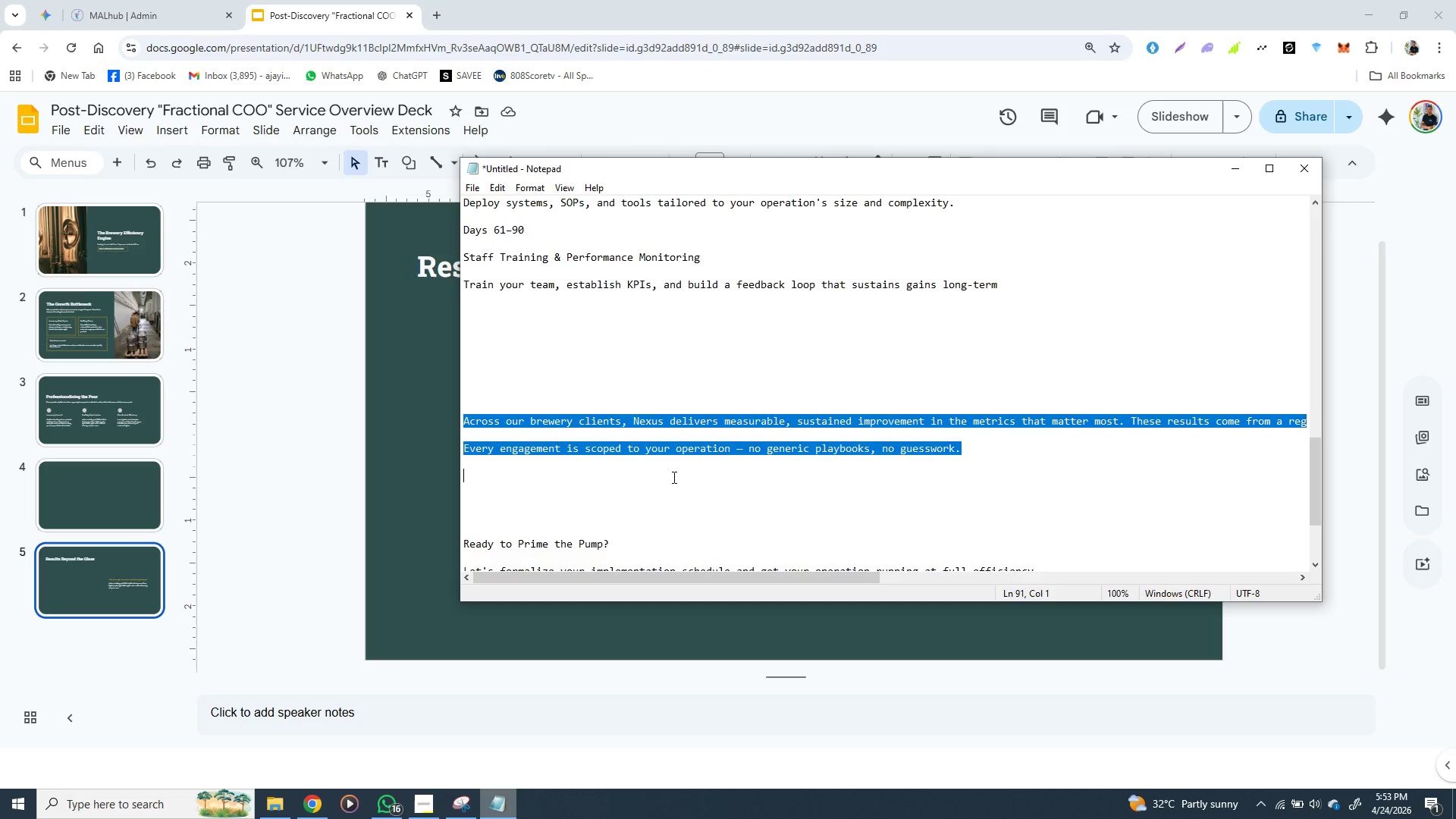 
key(Control+X)
 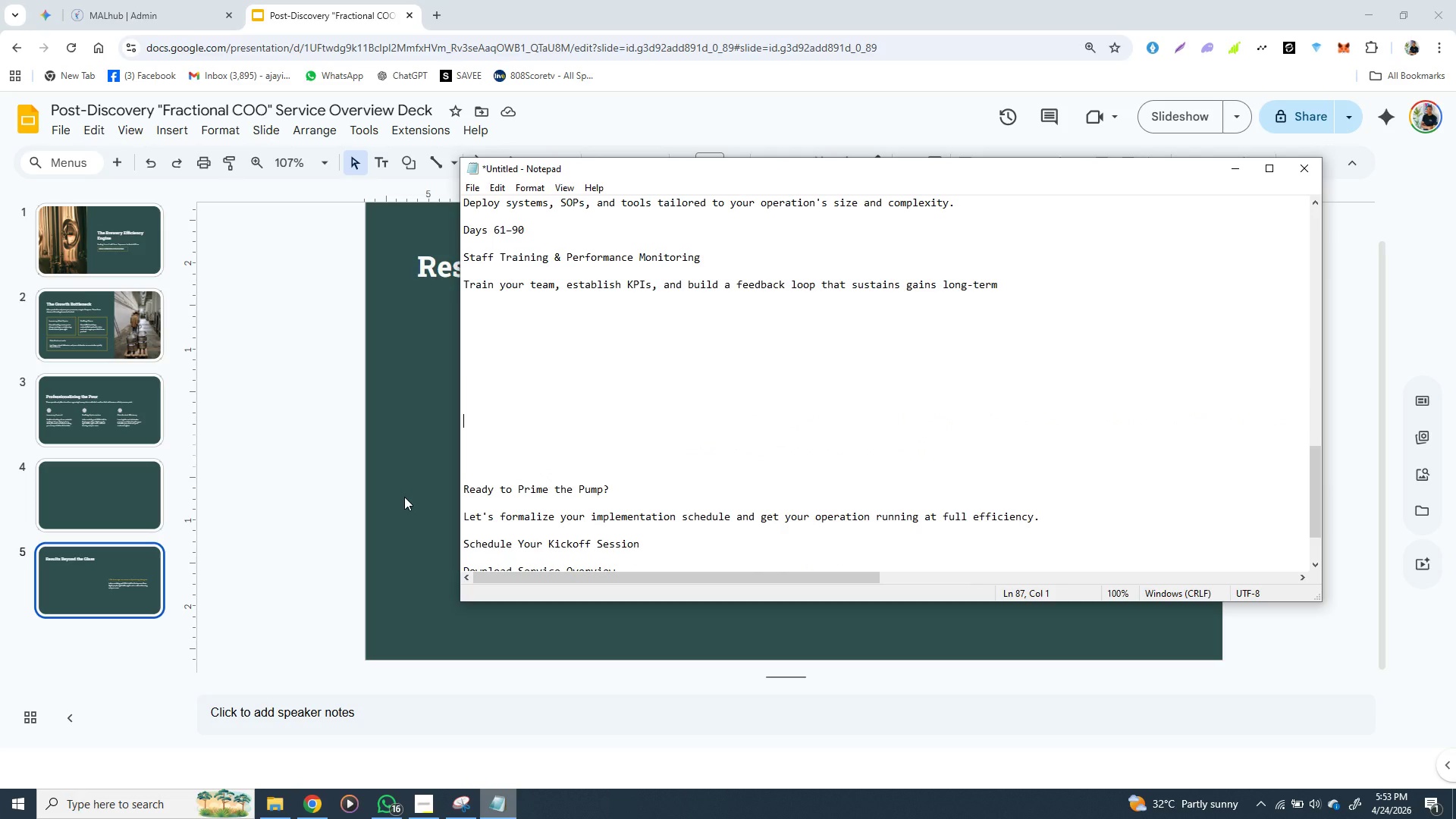 
left_click([404, 497])
 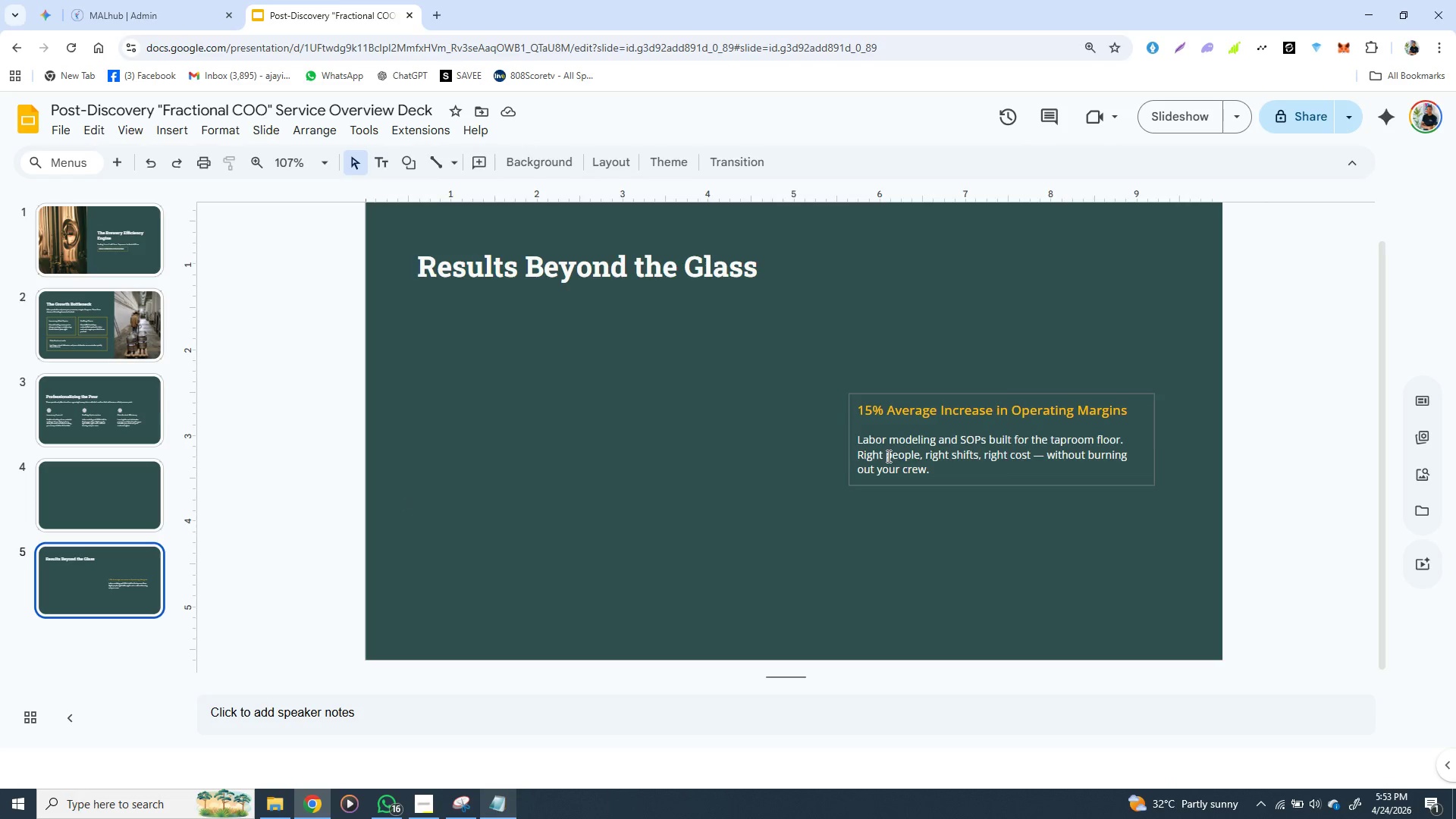 
double_click([887, 454])
 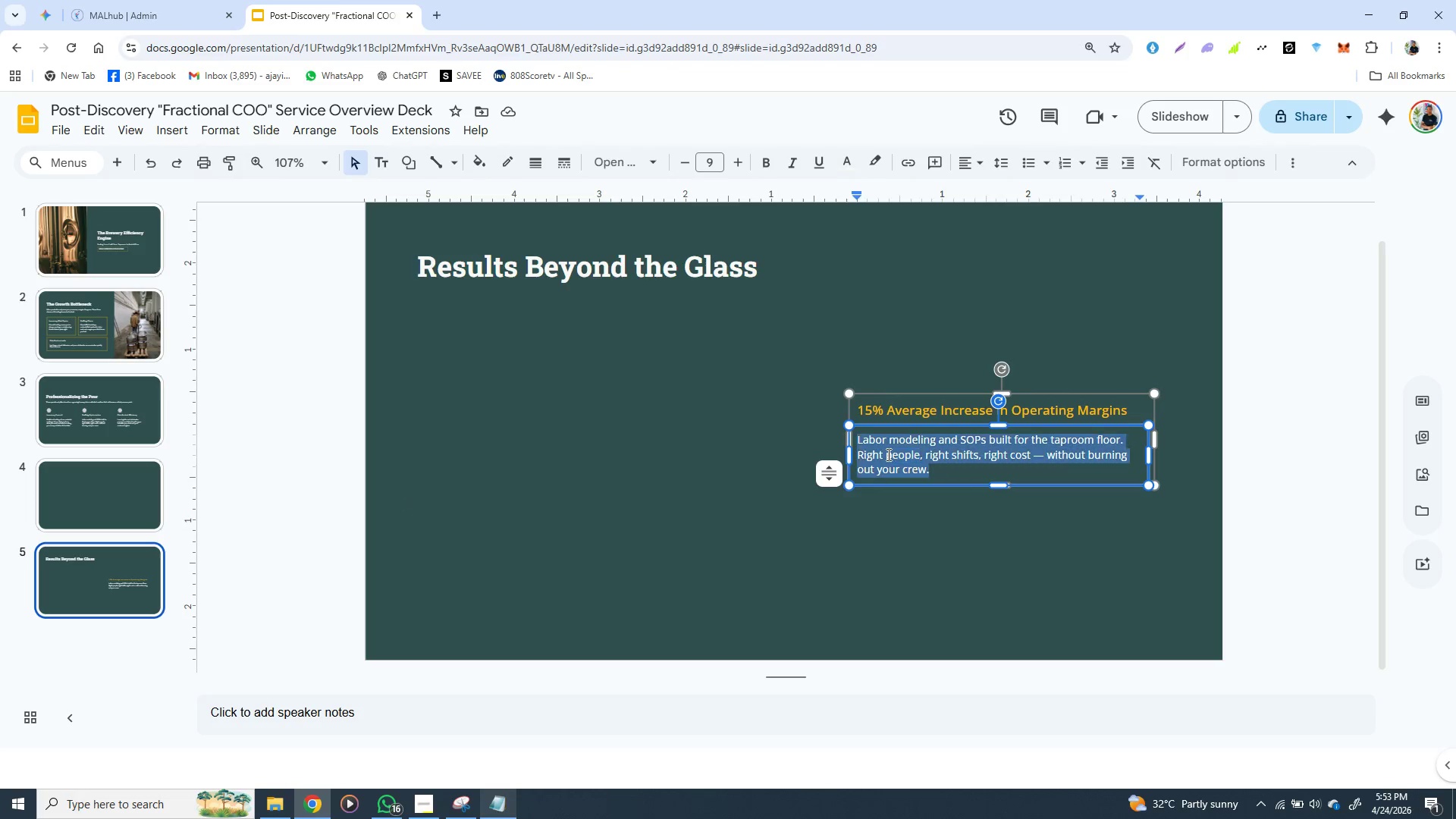 
triple_click([887, 454])
 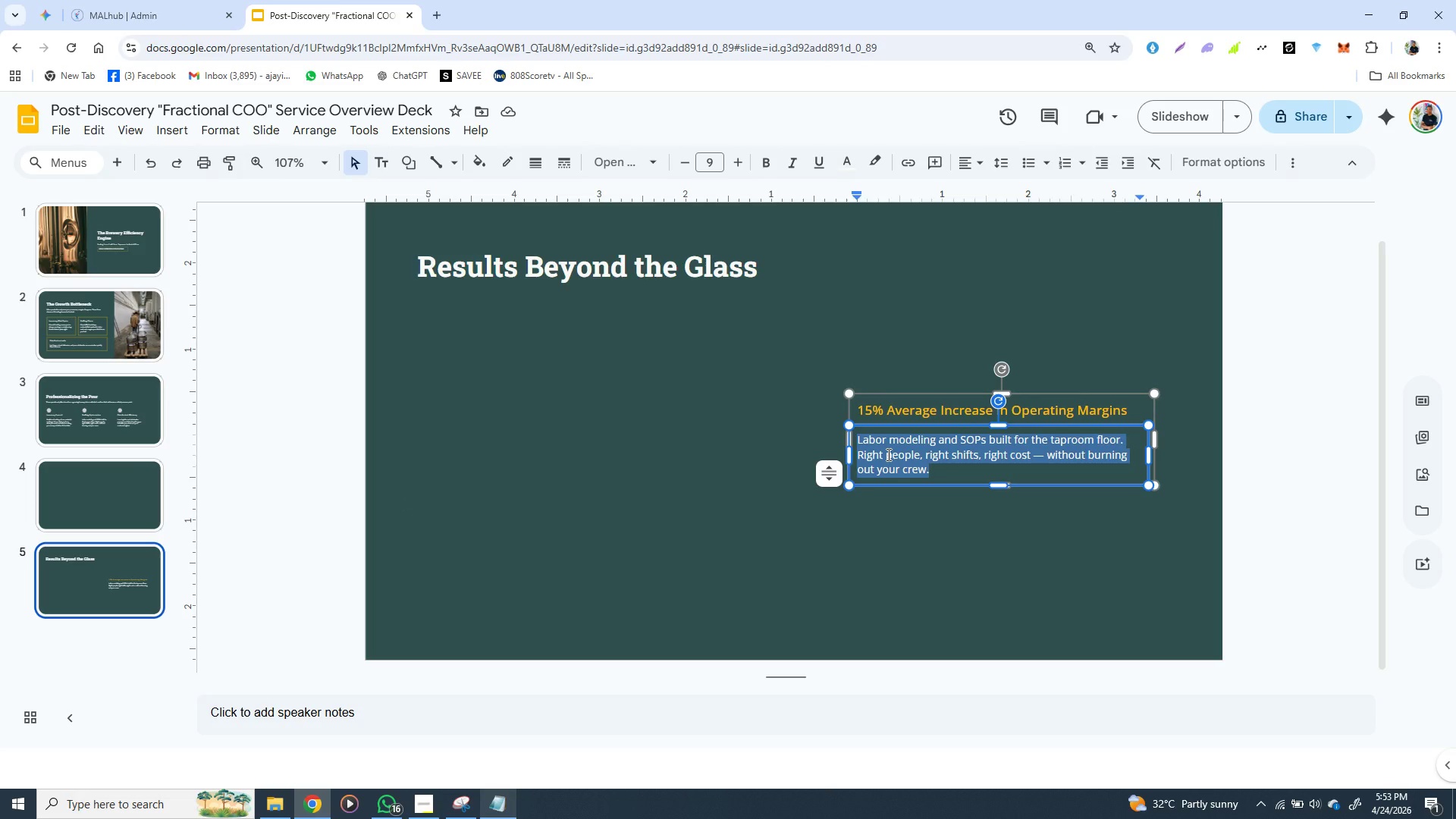 
key(Control+V)
 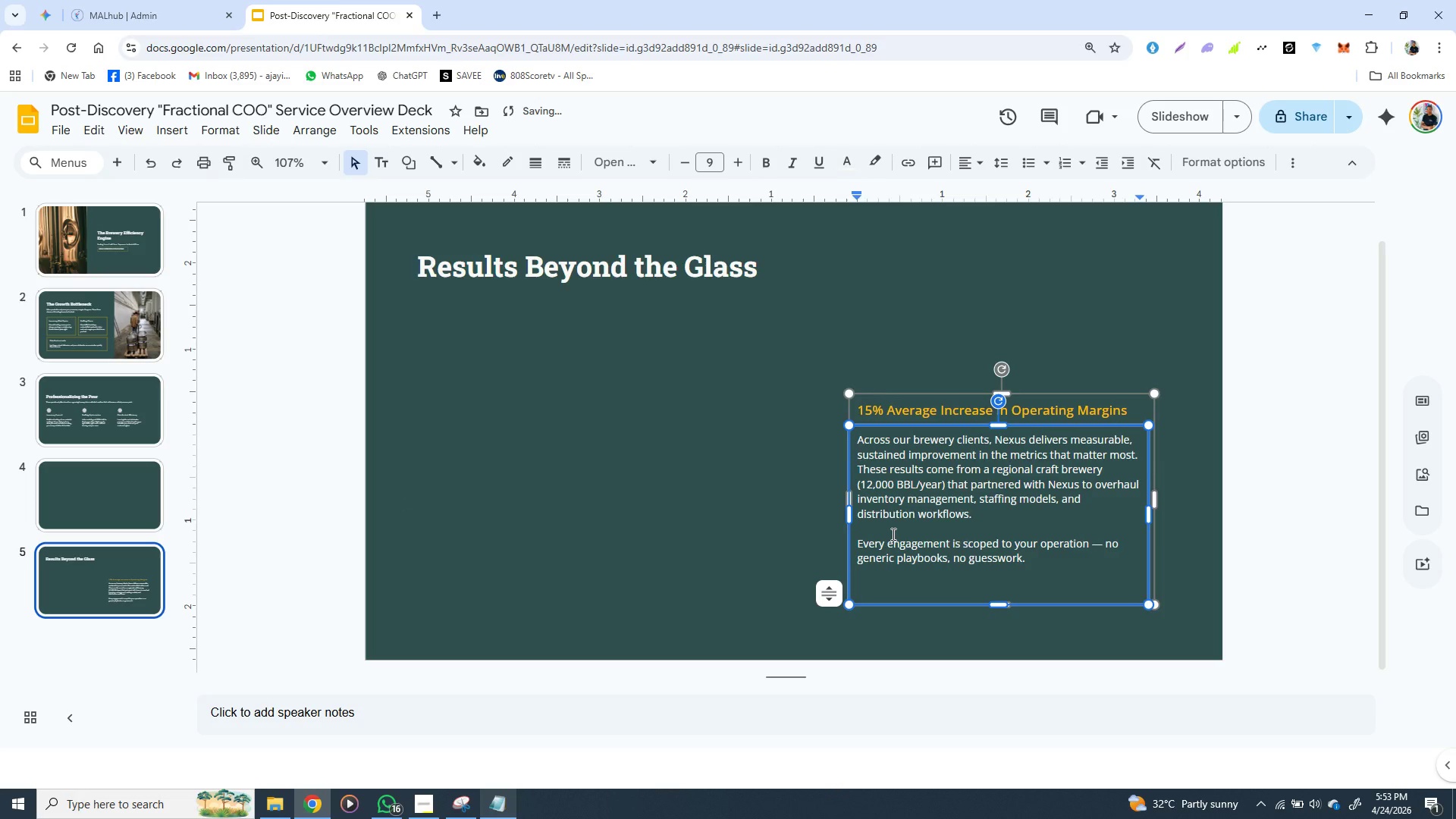 
key(Backspace)
 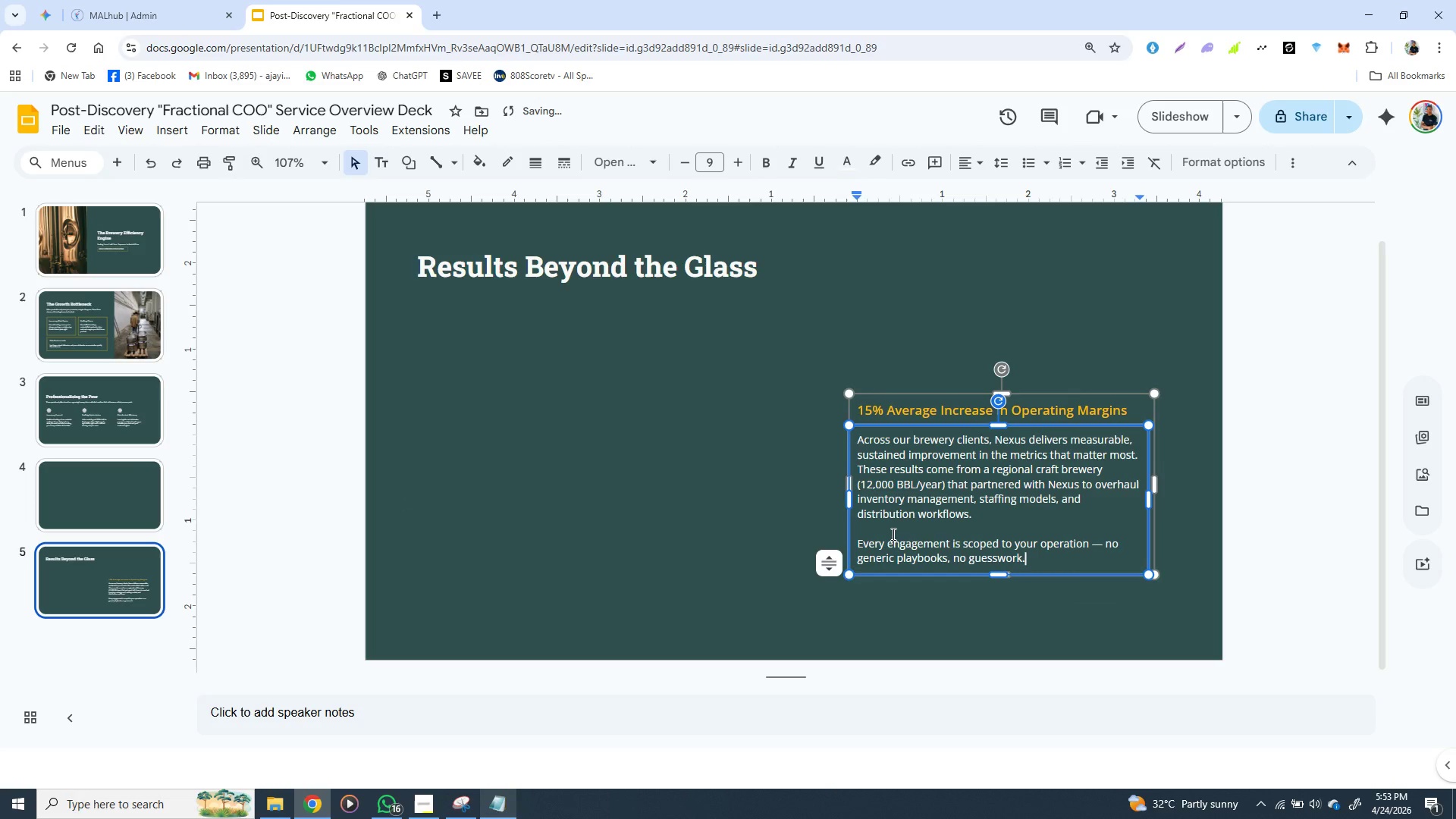 
key(Backspace)
 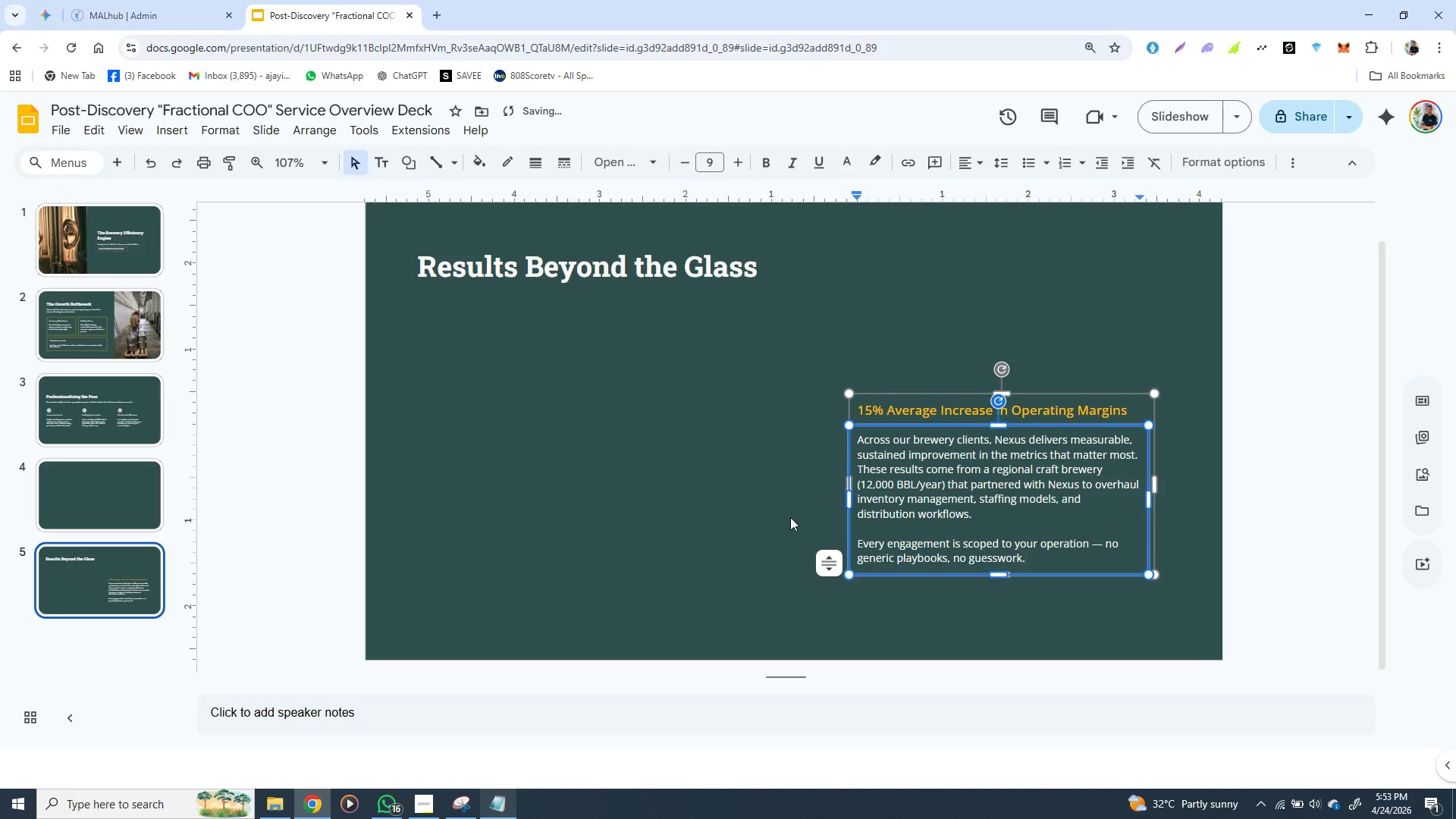 
left_click([763, 513])
 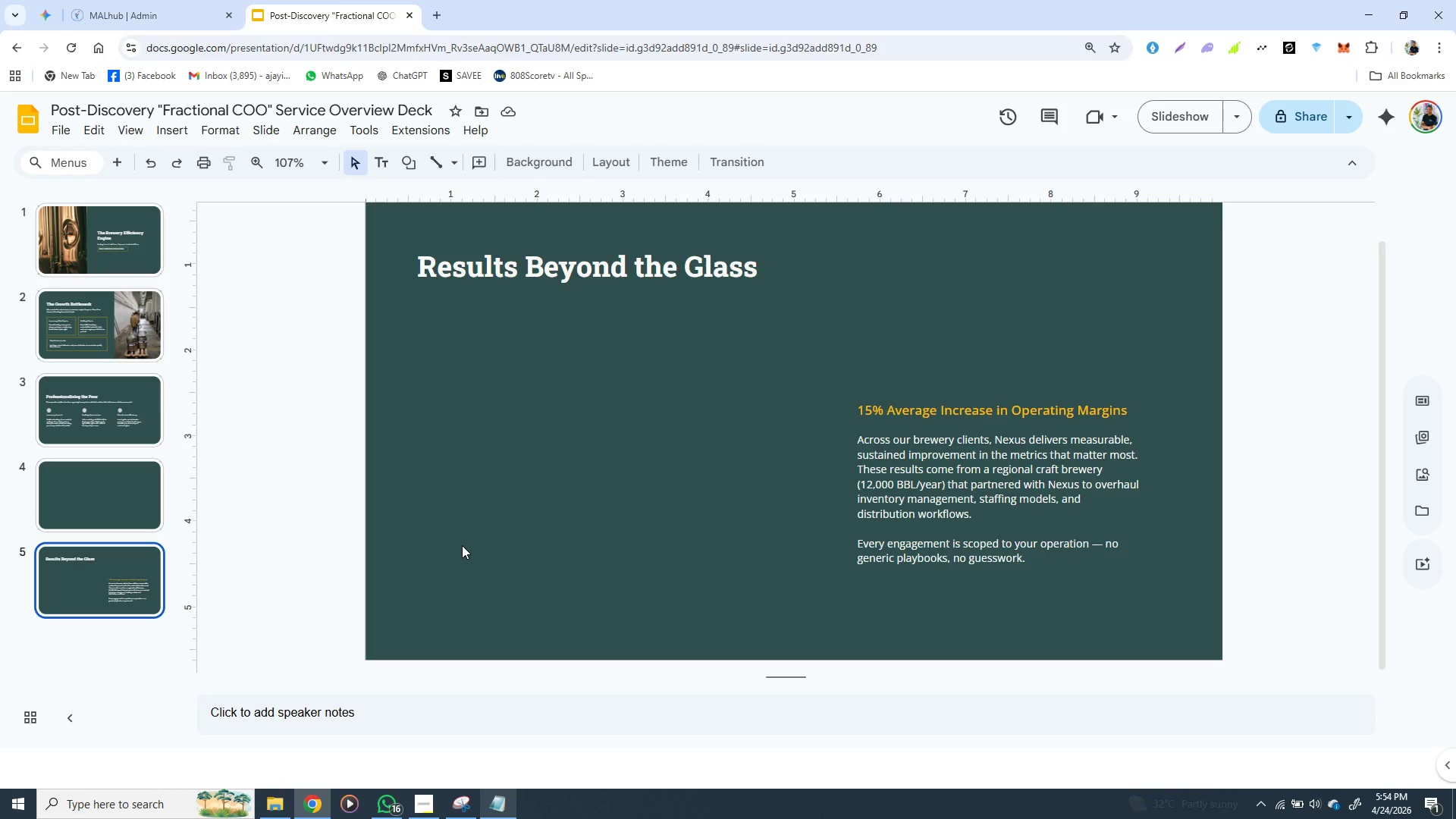 
wait(33.92)
 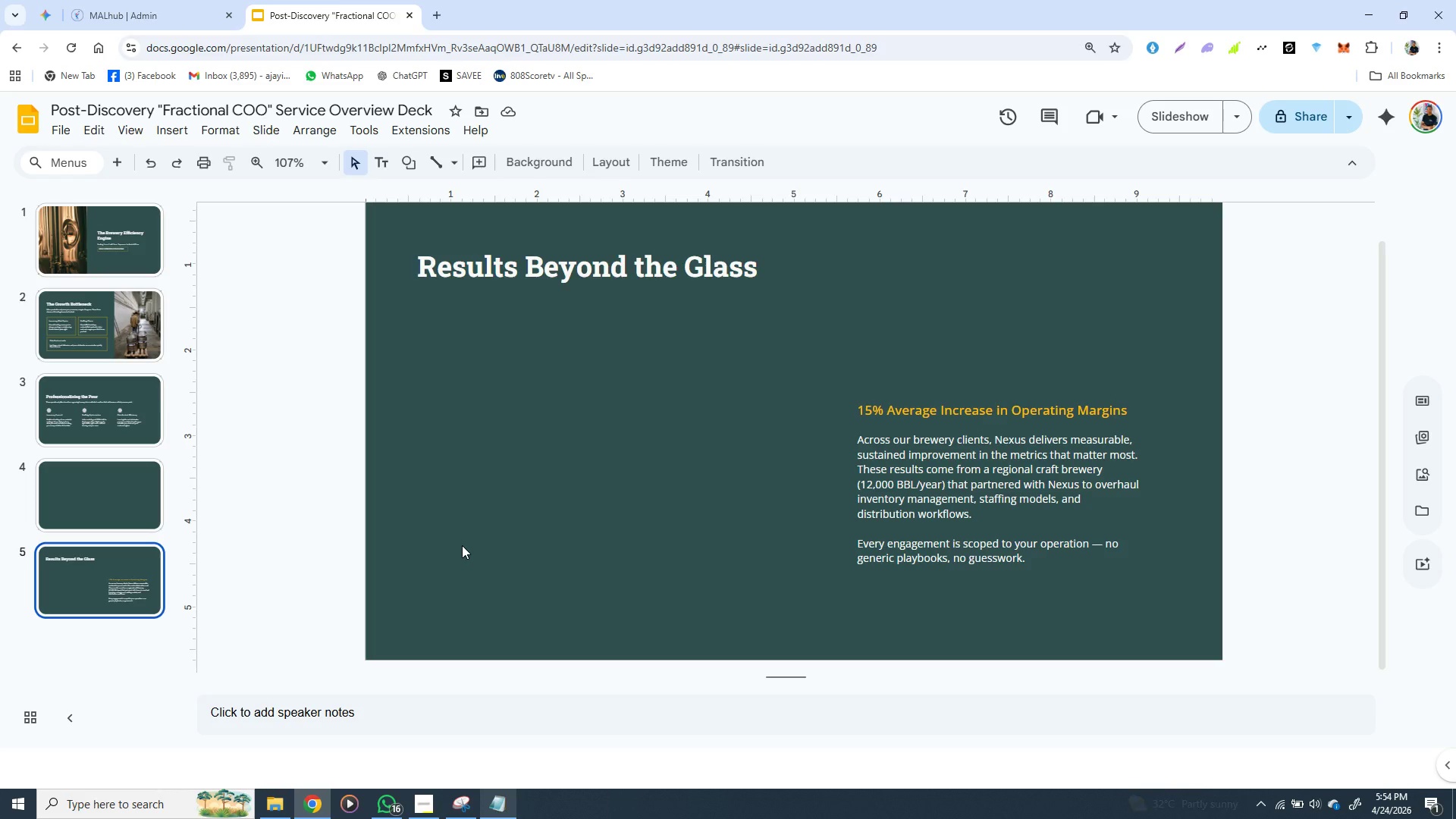 
left_click([923, 495])
 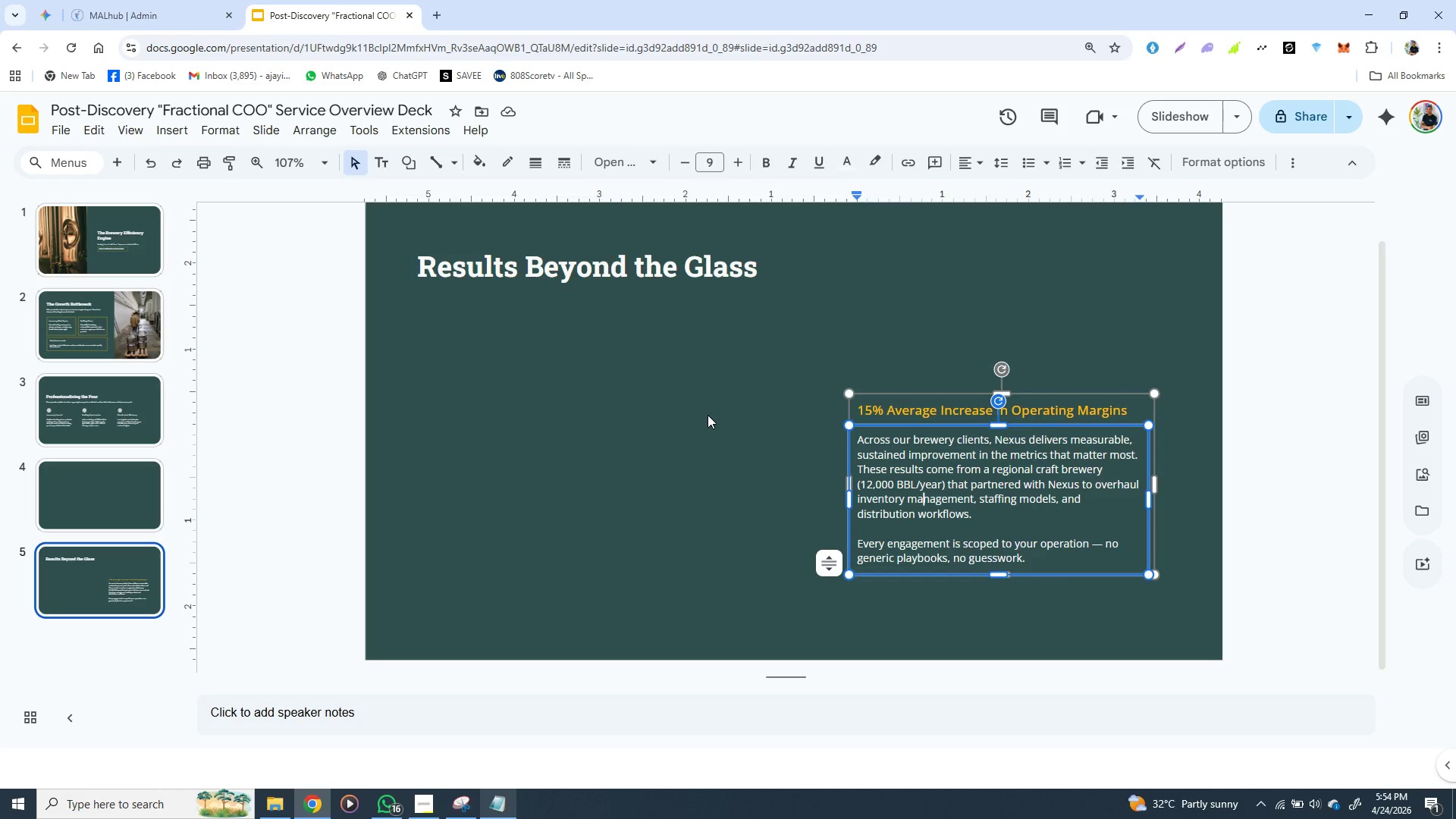 
left_click([708, 415])
 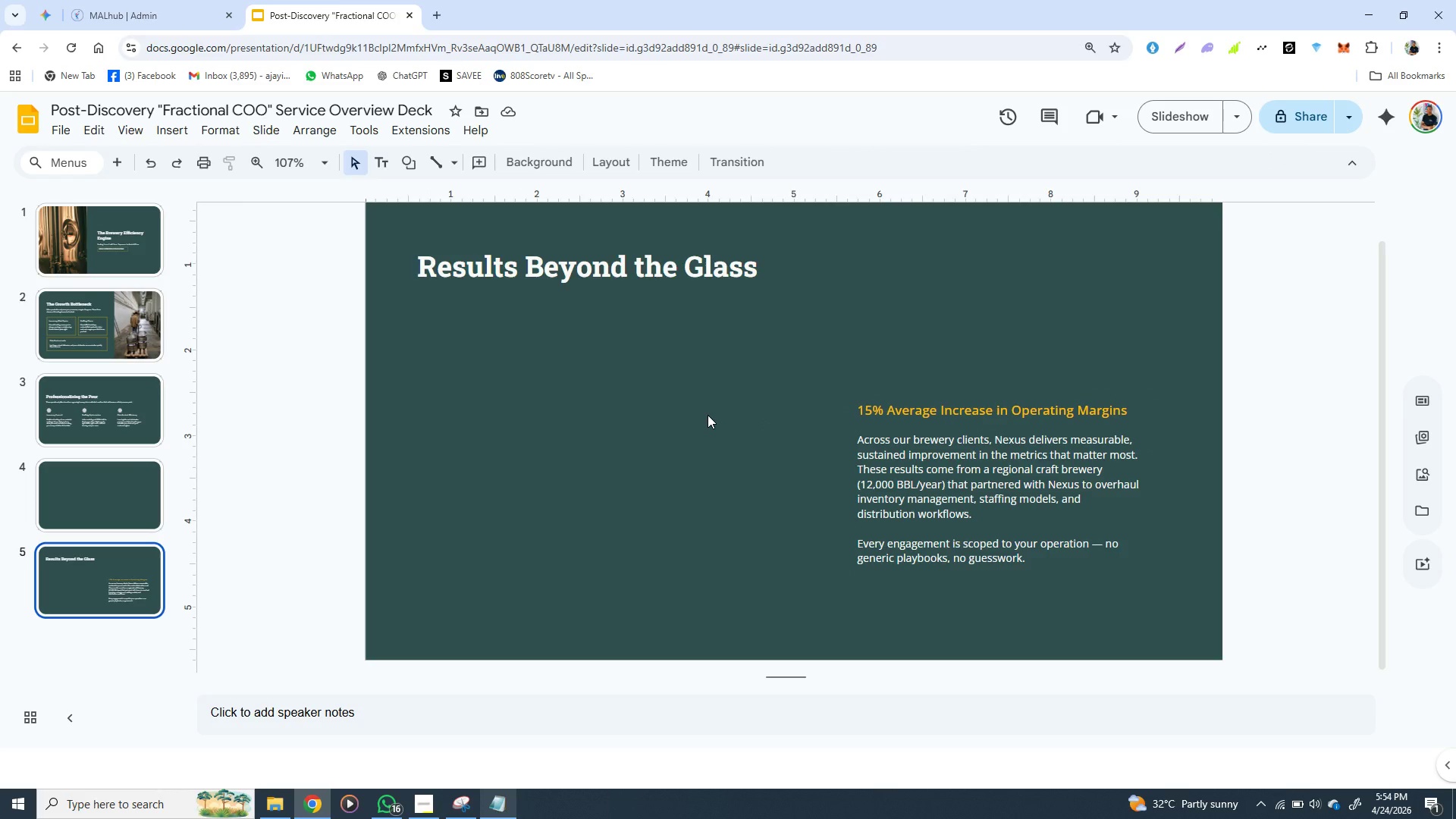 
wait(12.89)
 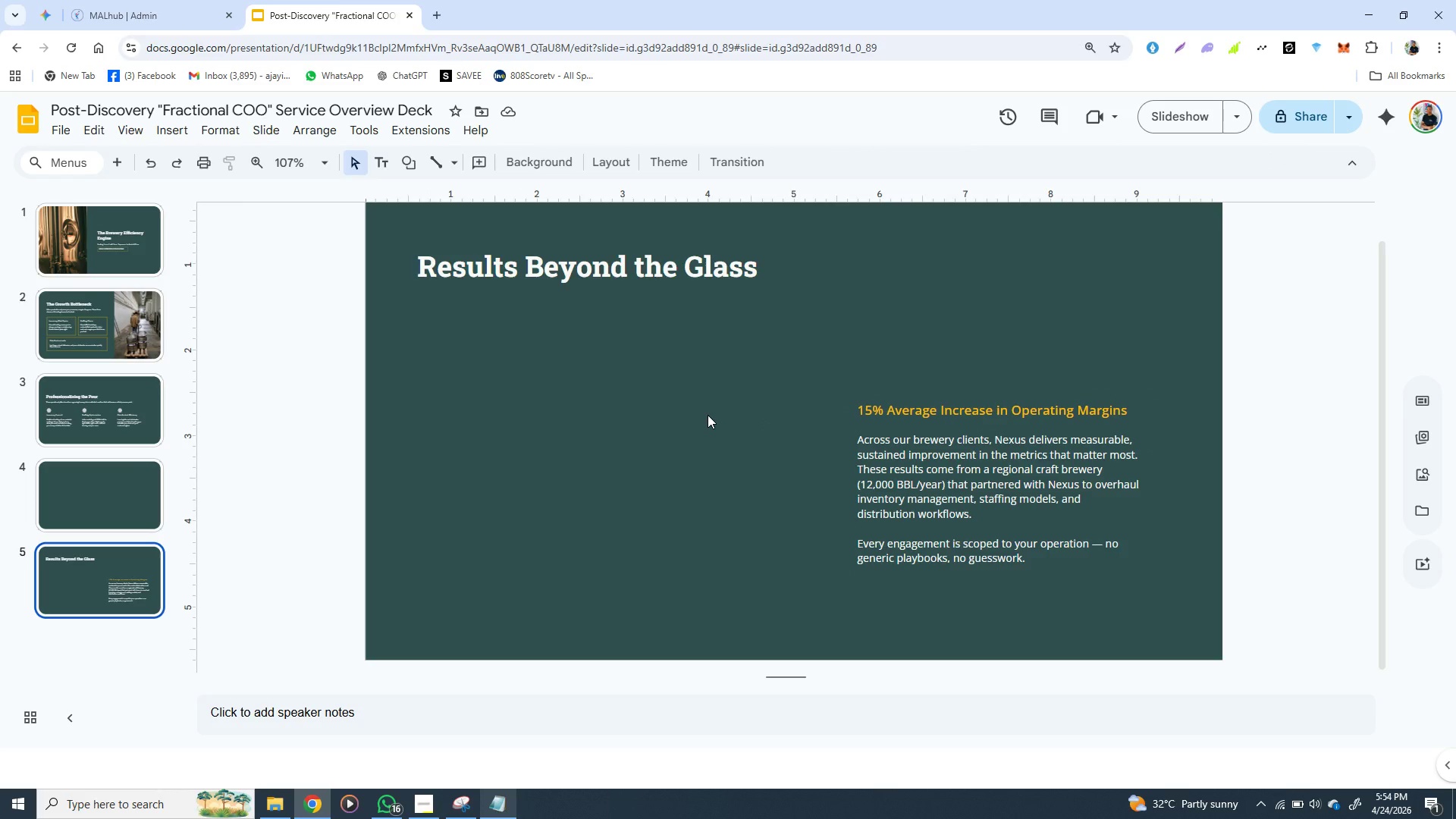 
left_click([979, 491])
 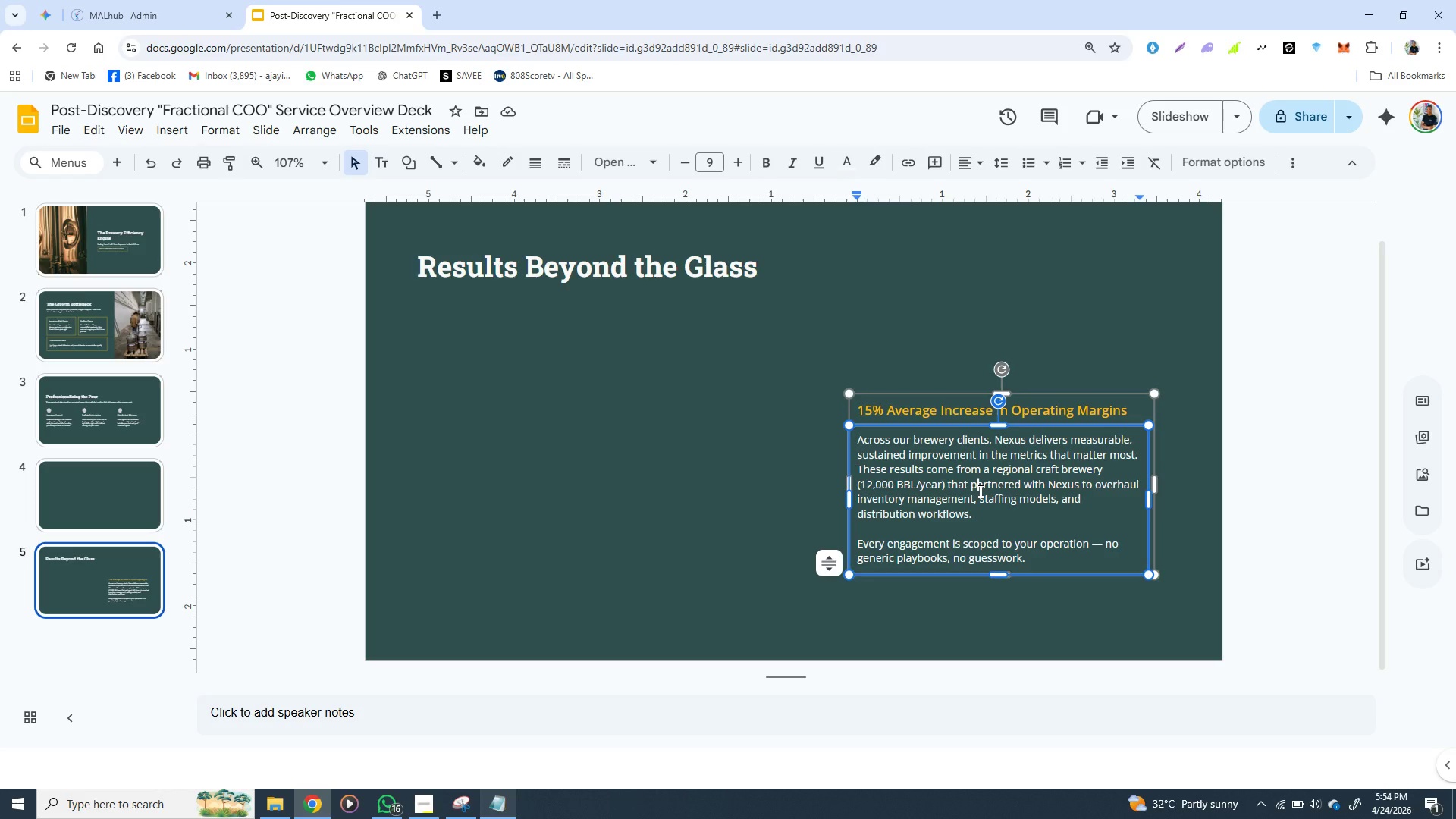 
wait(25.33)
 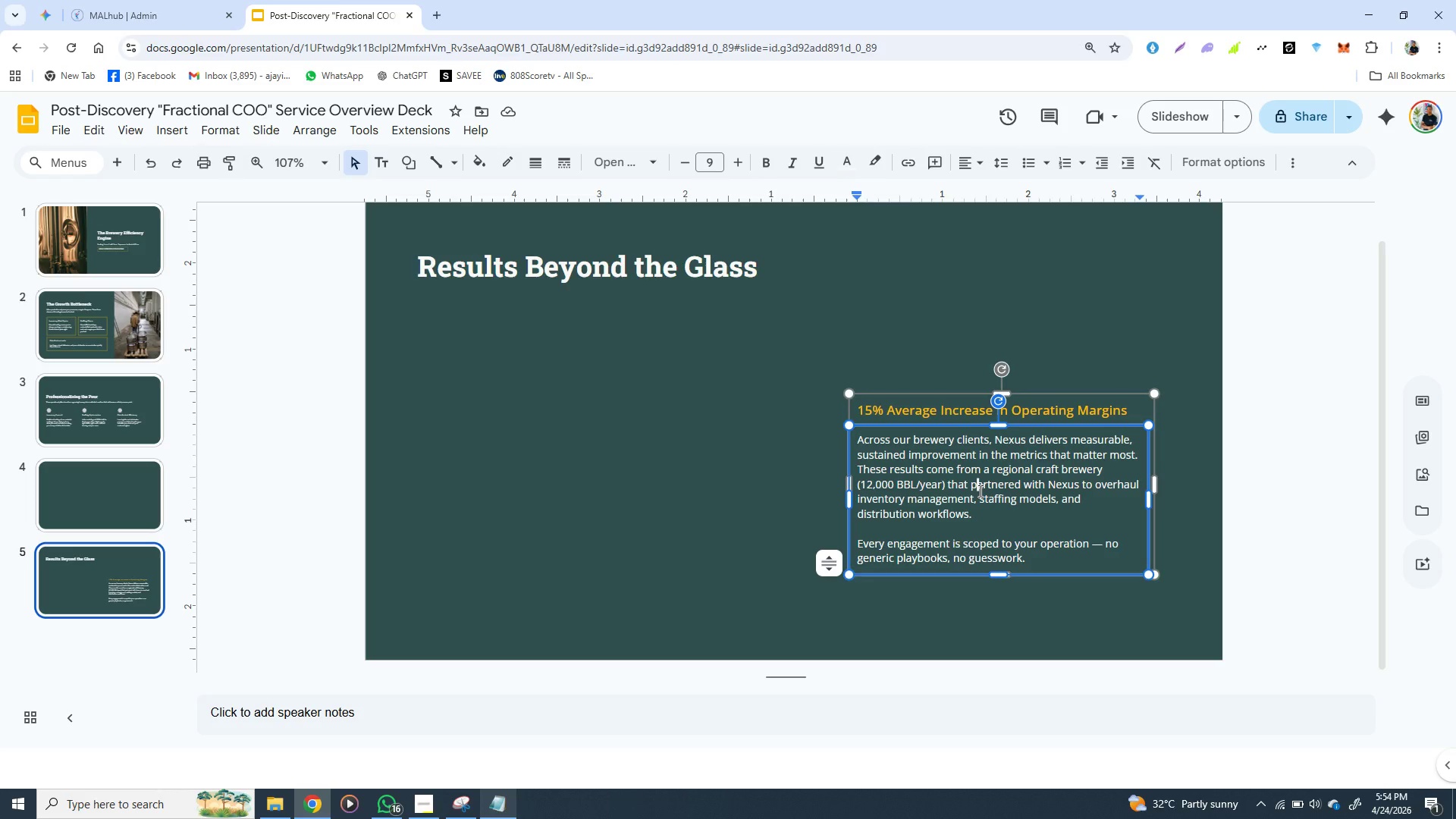 
left_click([902, 418])
 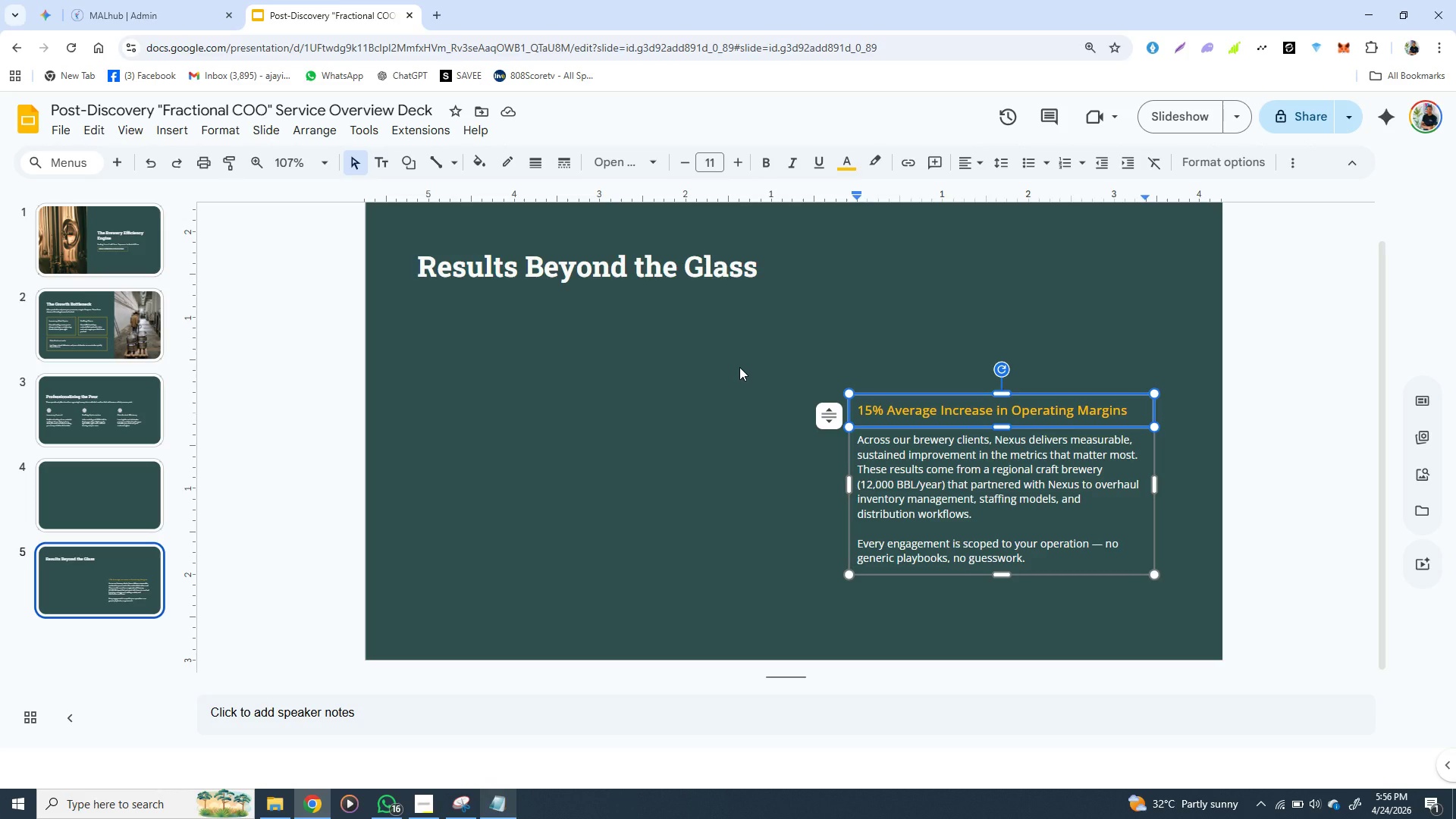 
wait(102.62)
 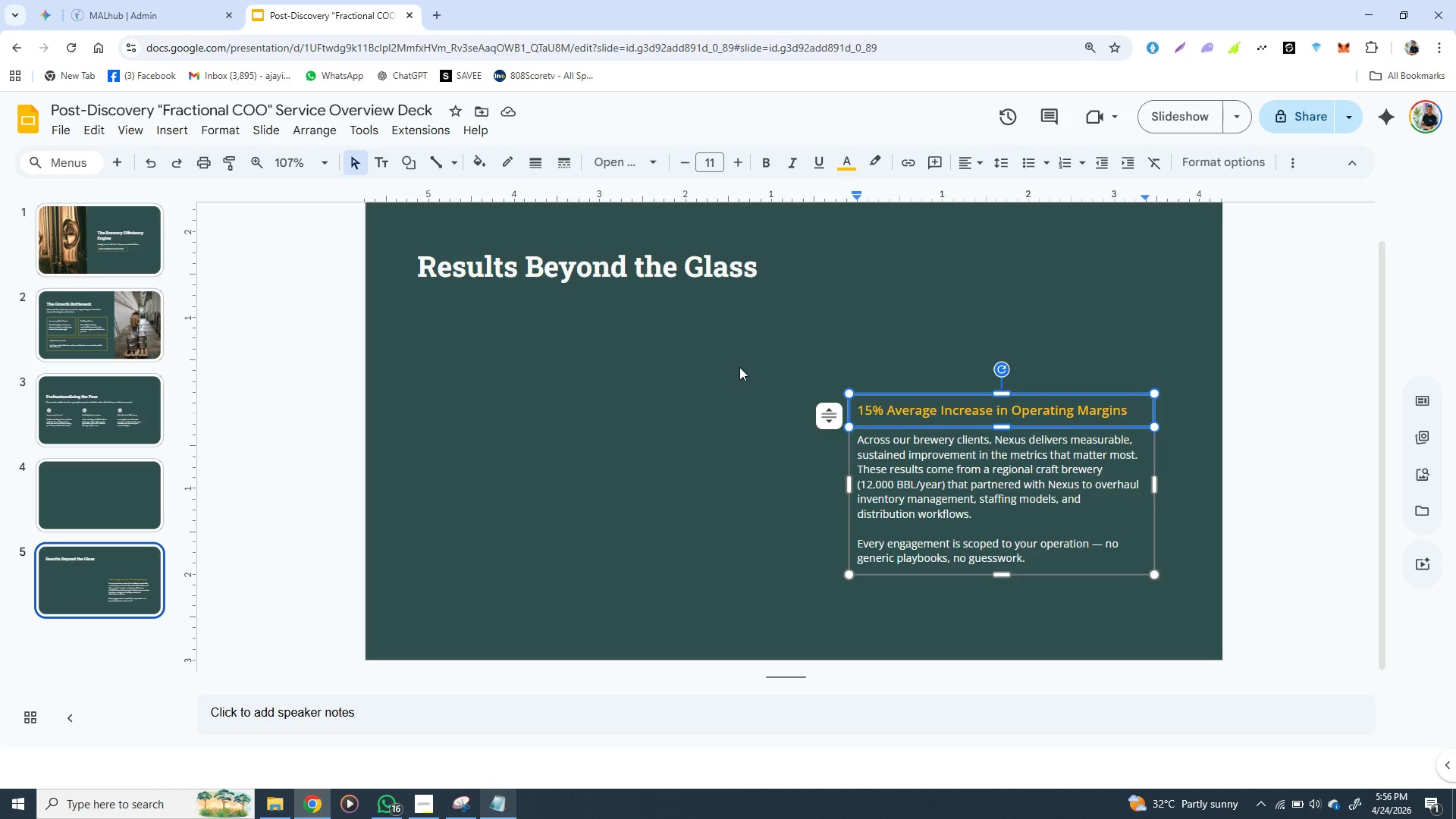 
left_click([456, 381])
 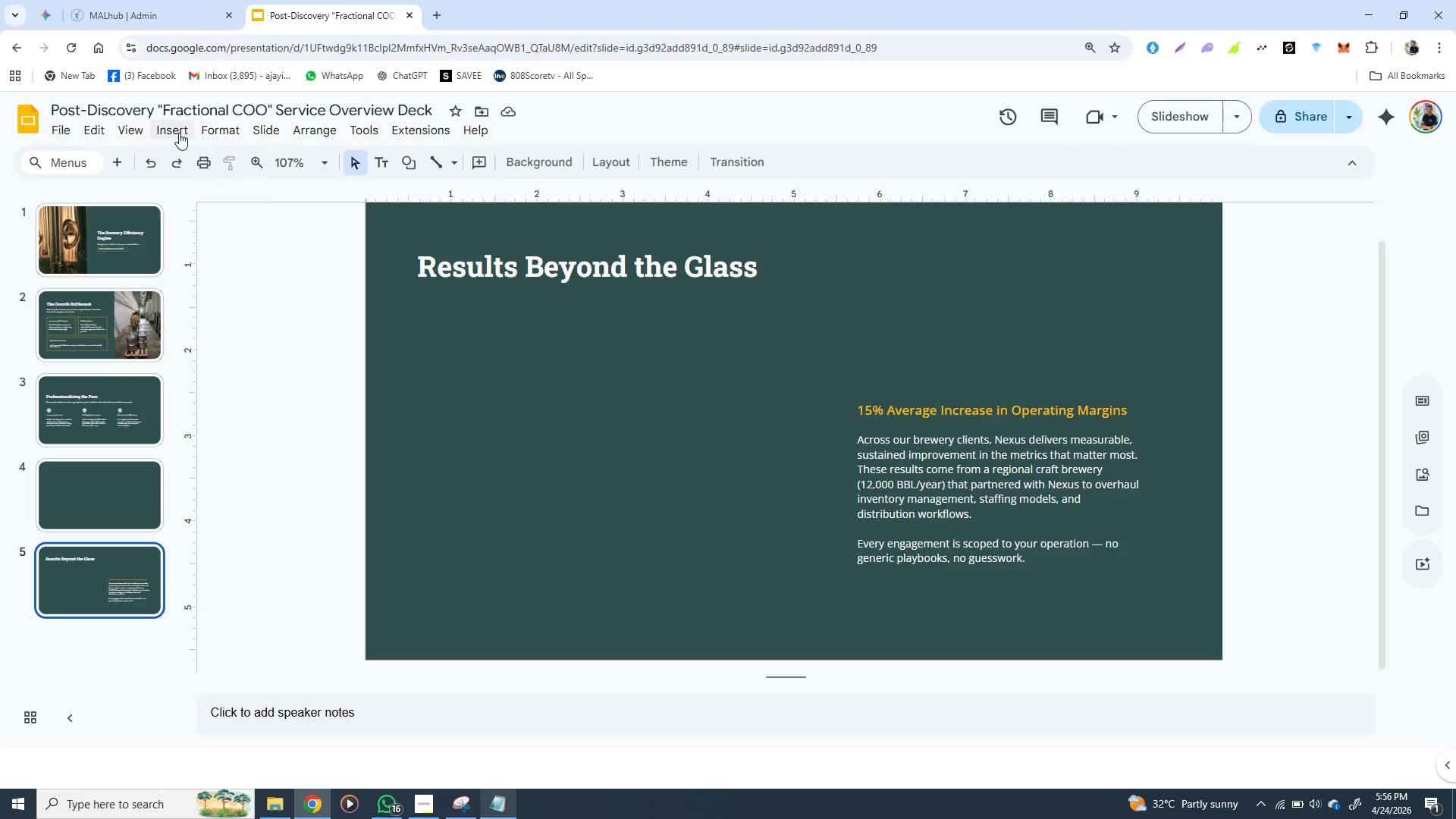 
left_click([179, 132])
 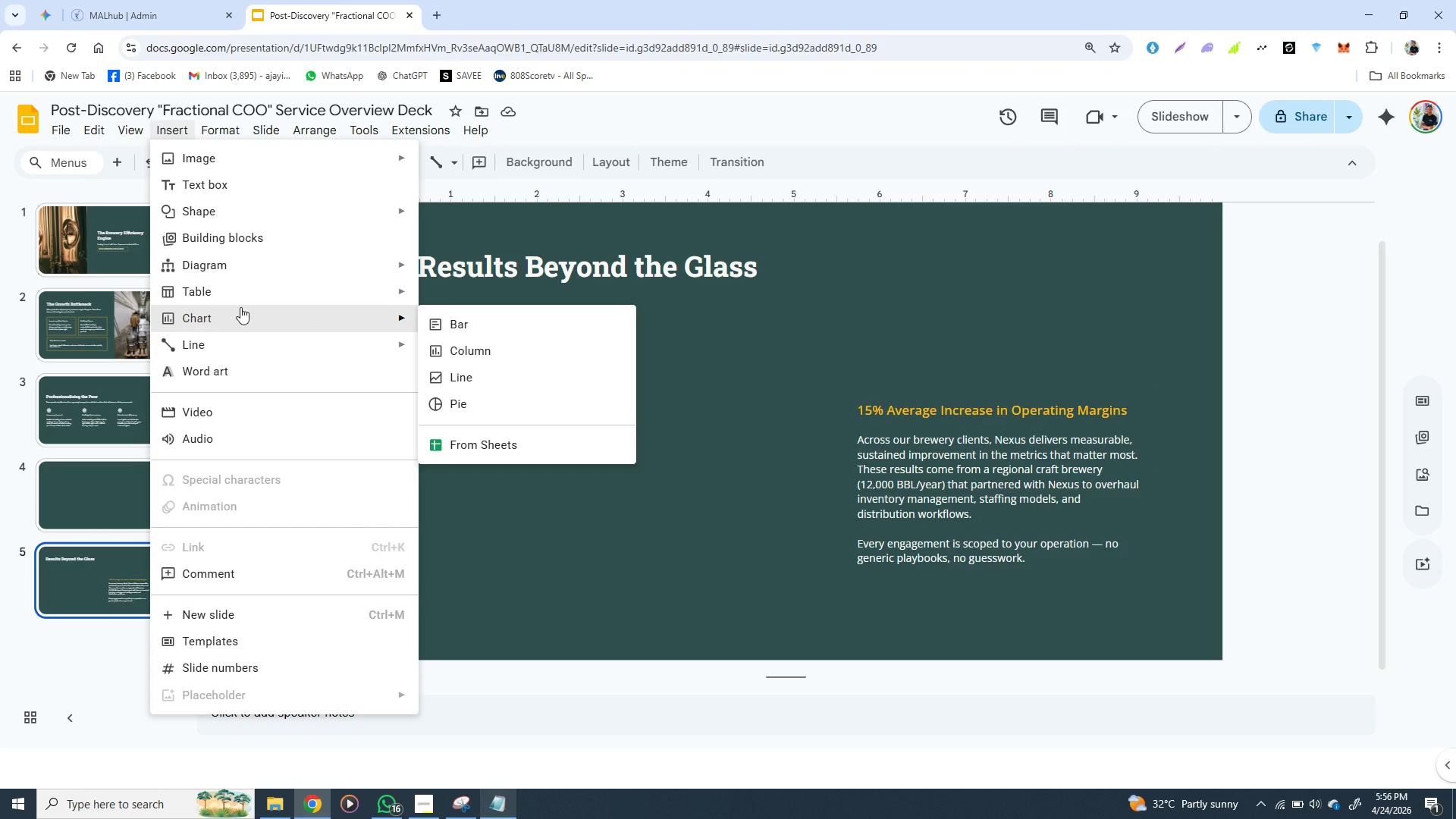 
mouse_move([403, 320])
 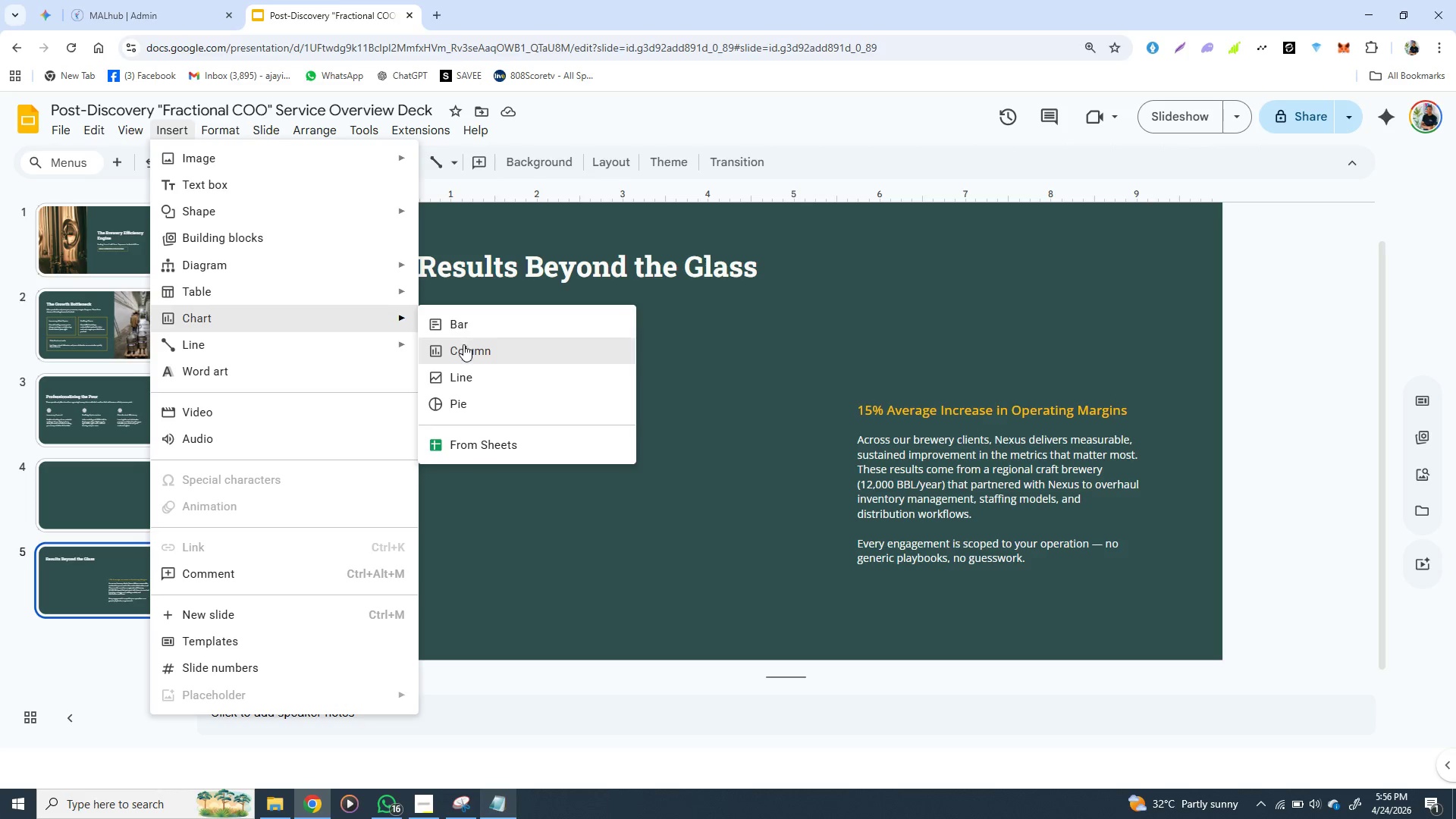 
left_click([463, 351])
 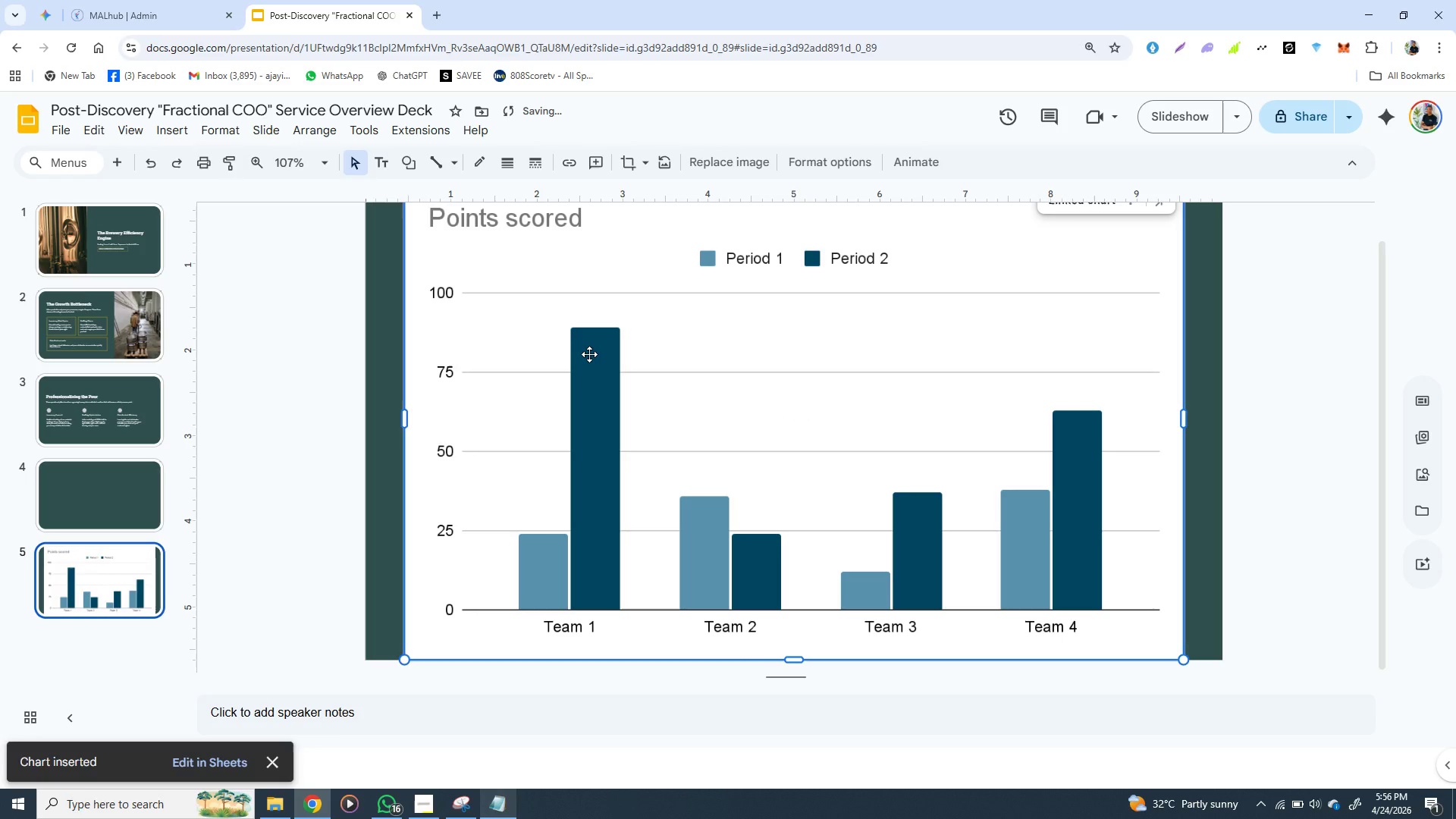 
wait(9.92)
 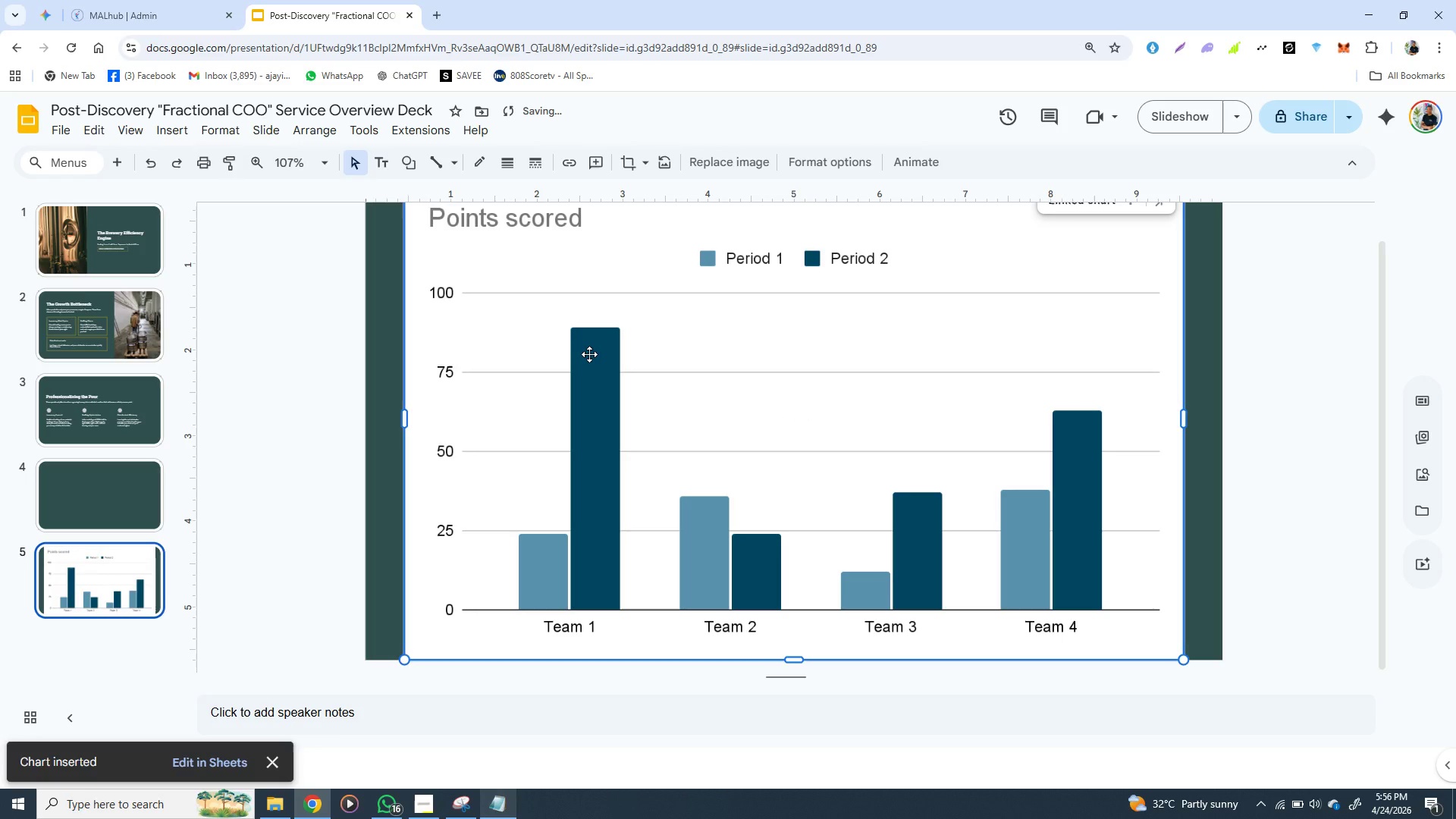 
hold_key(key=ShiftLeft, duration=1.53)
left_click_drag(start_coordinate=[1185, 657], to_coordinate=[715, 415])
 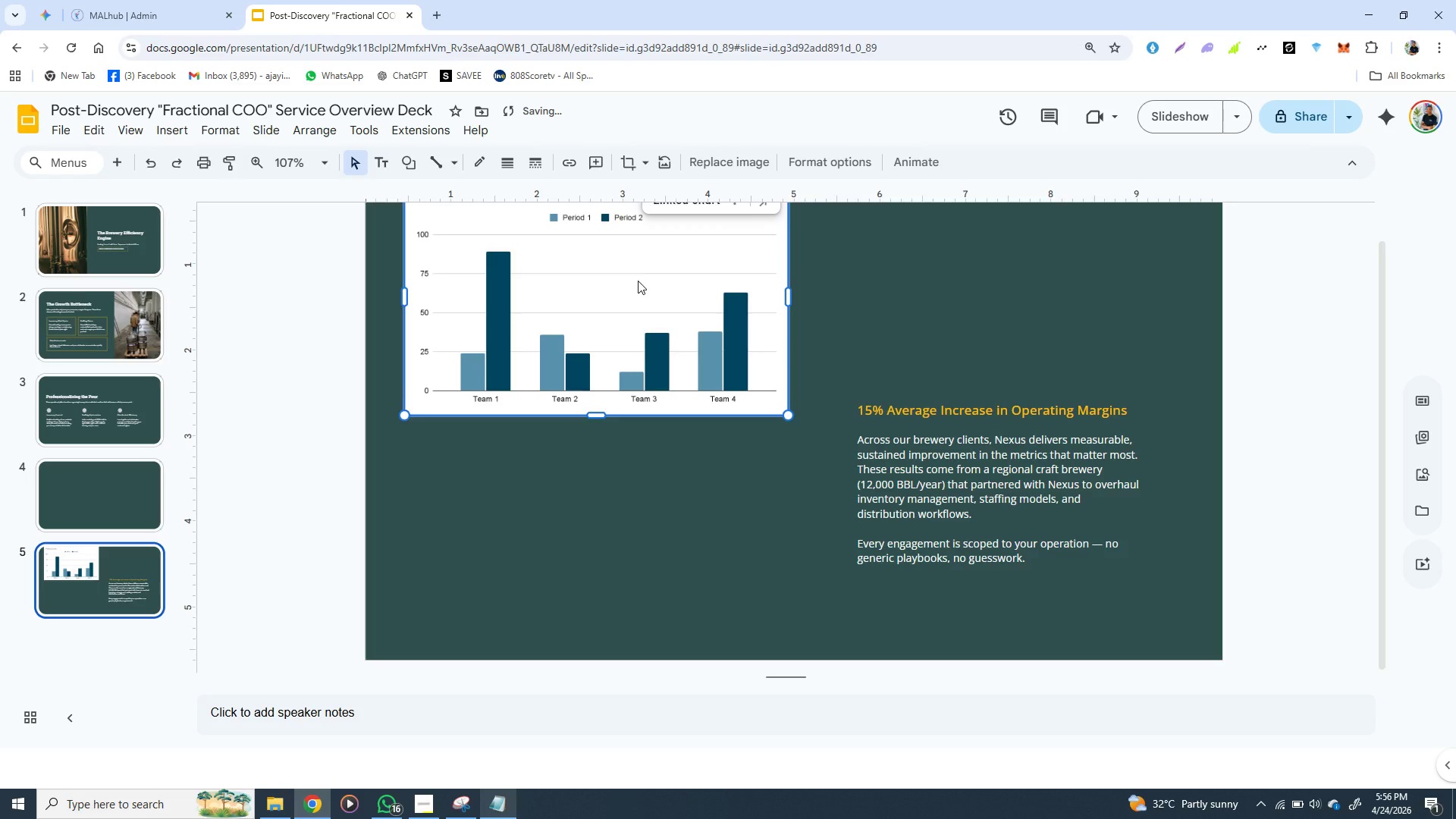 
hold_key(key=ShiftLeft, duration=1.36)
 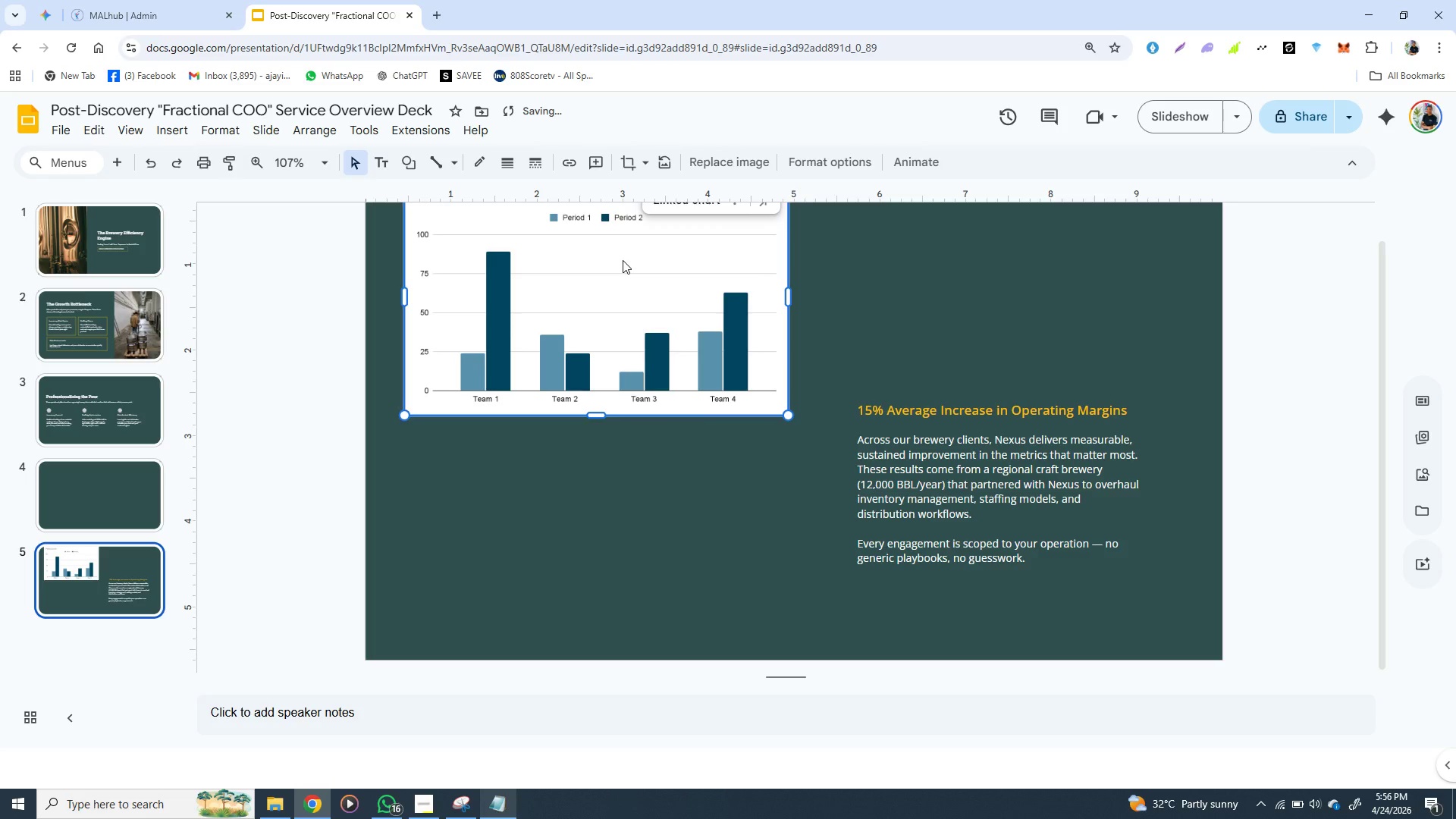 
left_click_drag(start_coordinate=[623, 260], to_coordinate=[617, 412])
 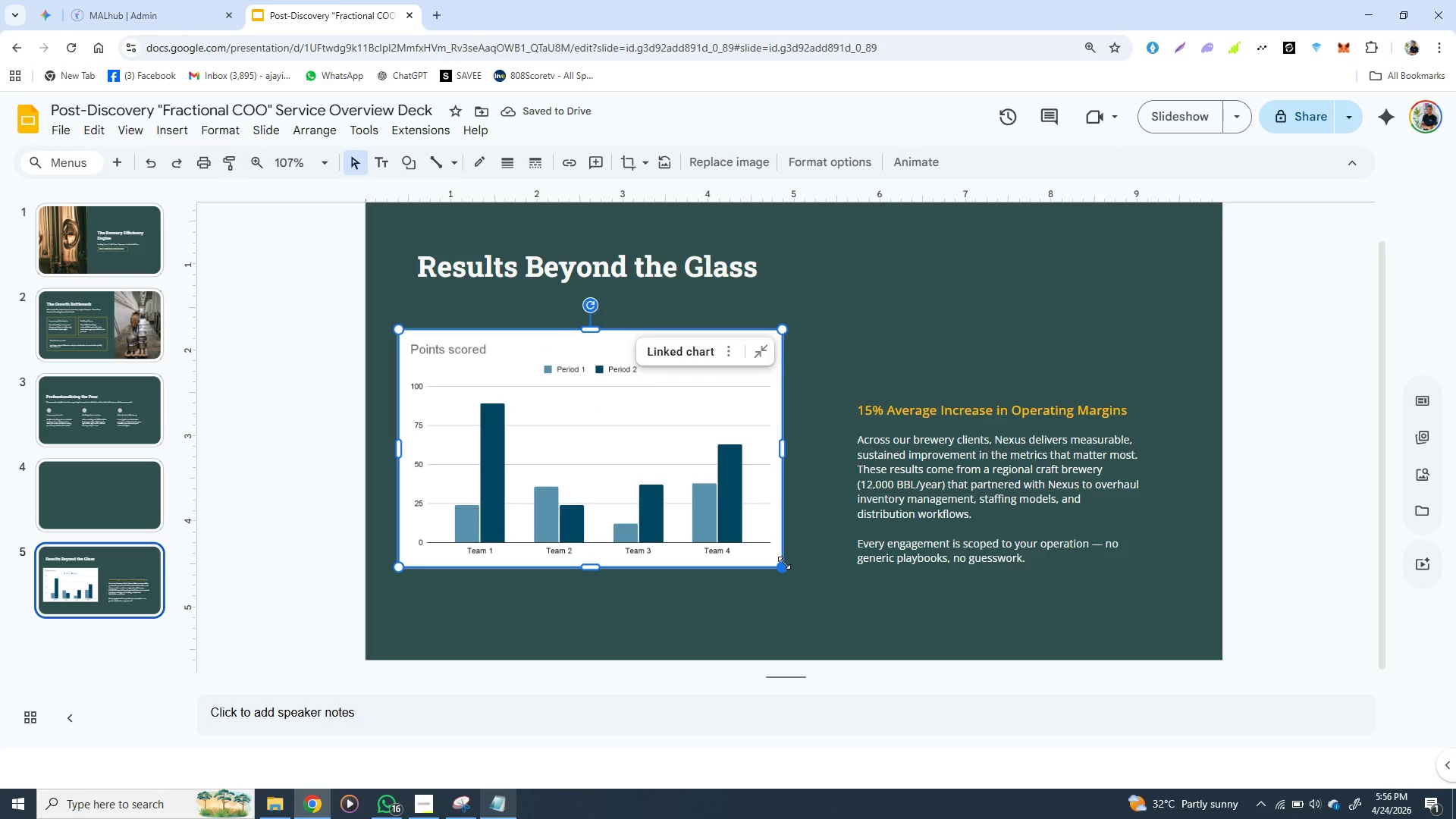 
hold_key(key=ShiftLeft, duration=1.47)
left_click_drag(start_coordinate=[784, 563], to_coordinate=[745, 544])
 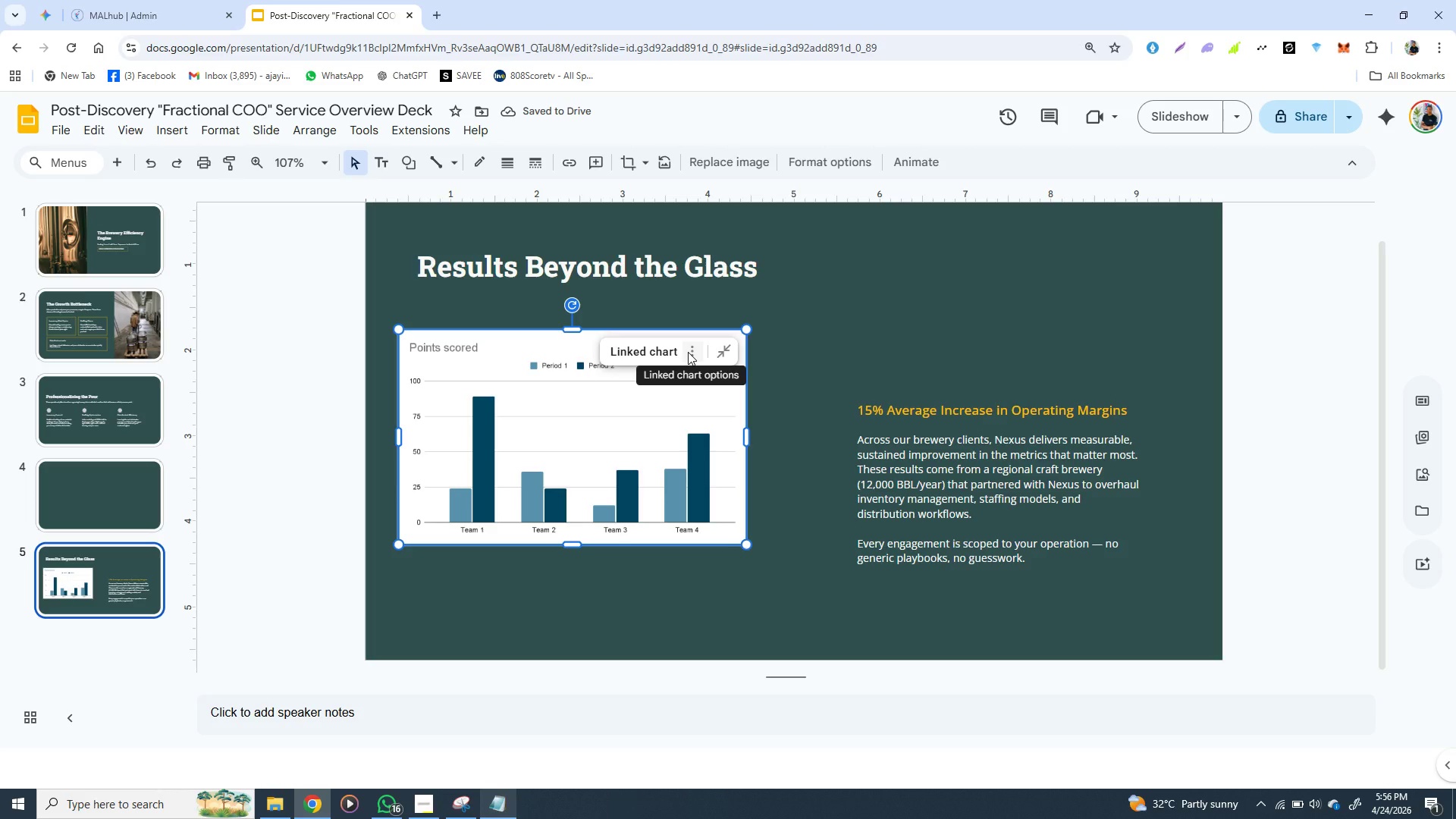 
wait(8.36)
 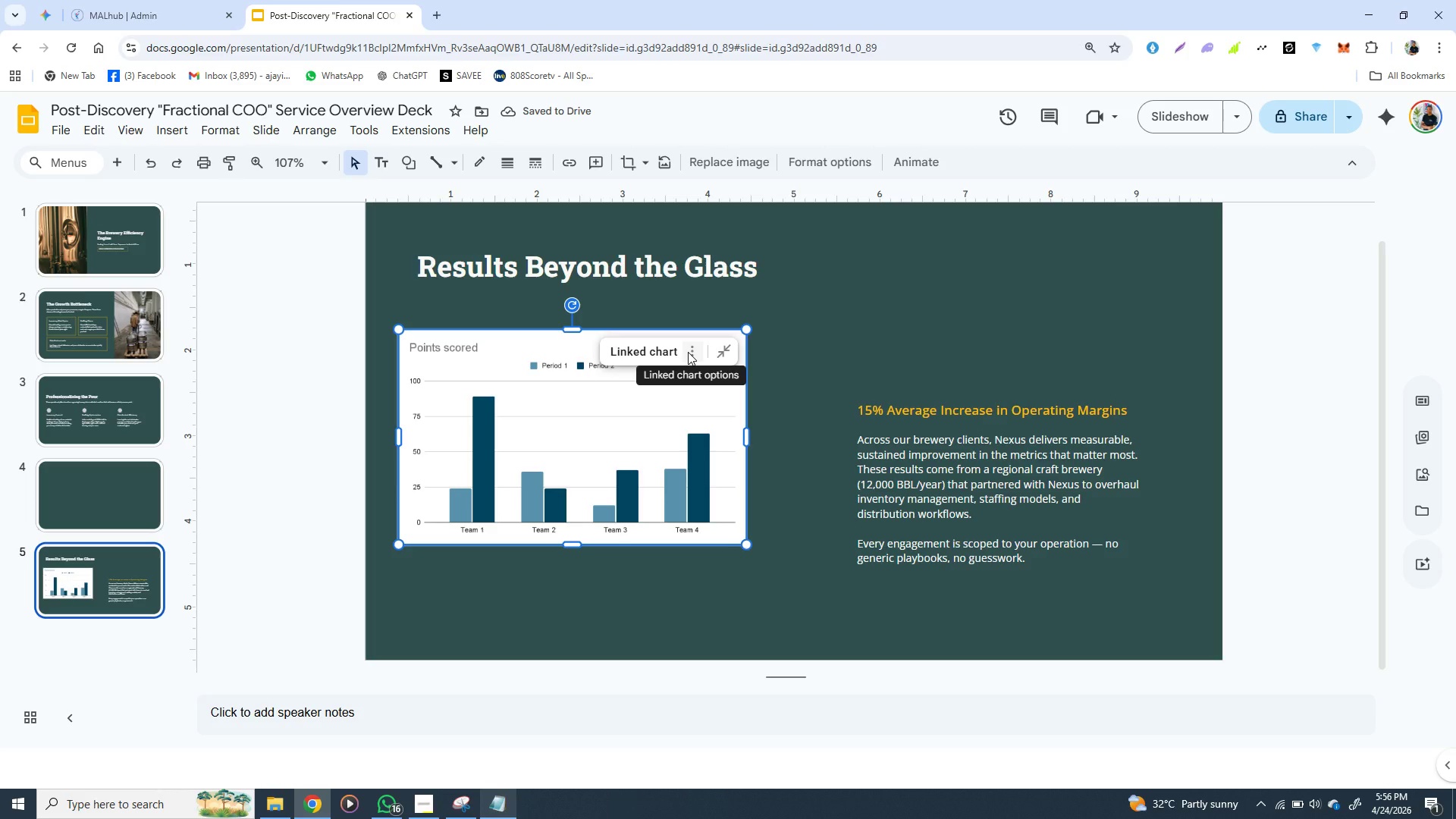 
left_click([693, 352])
 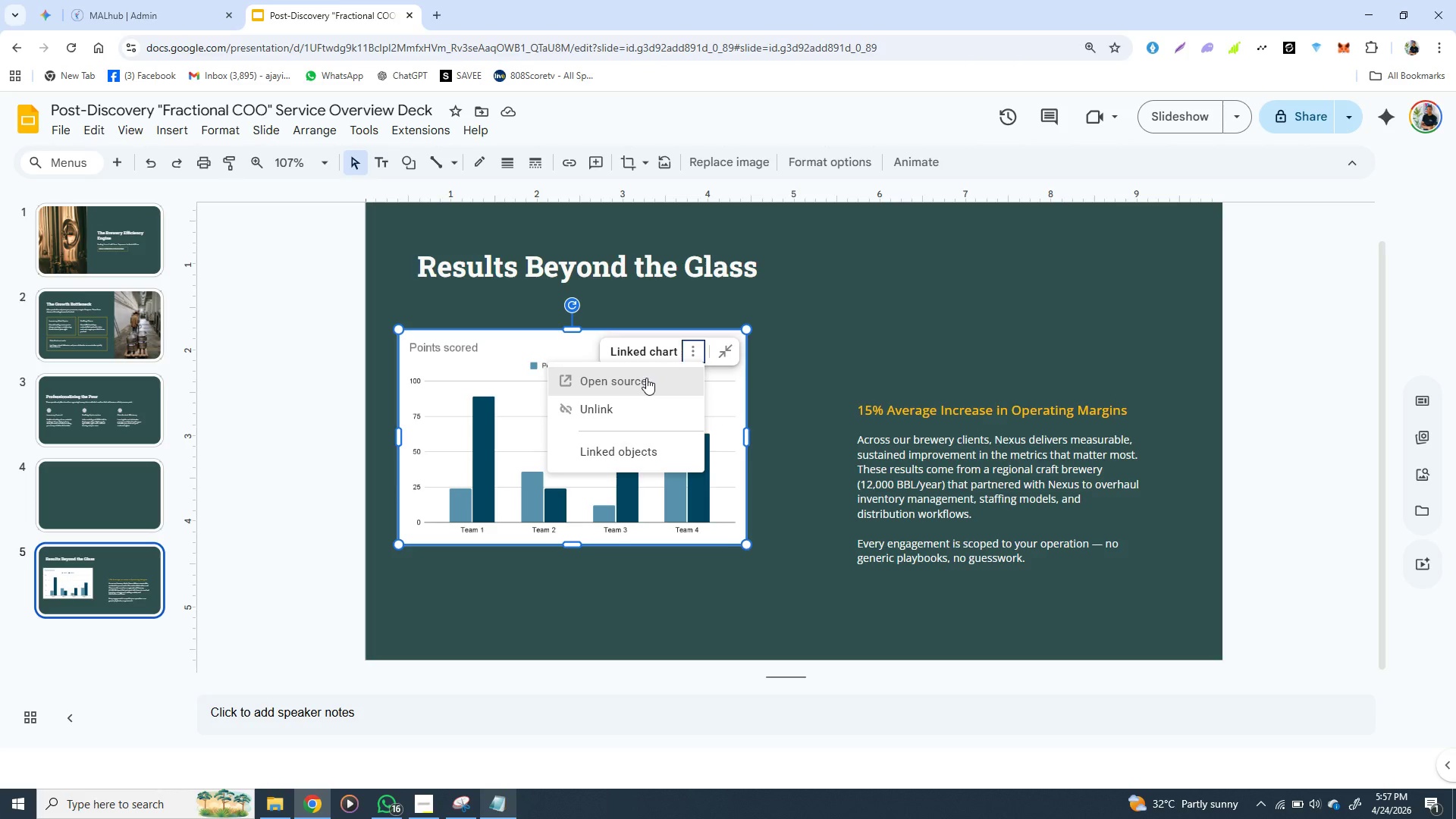 
left_click([646, 378])
 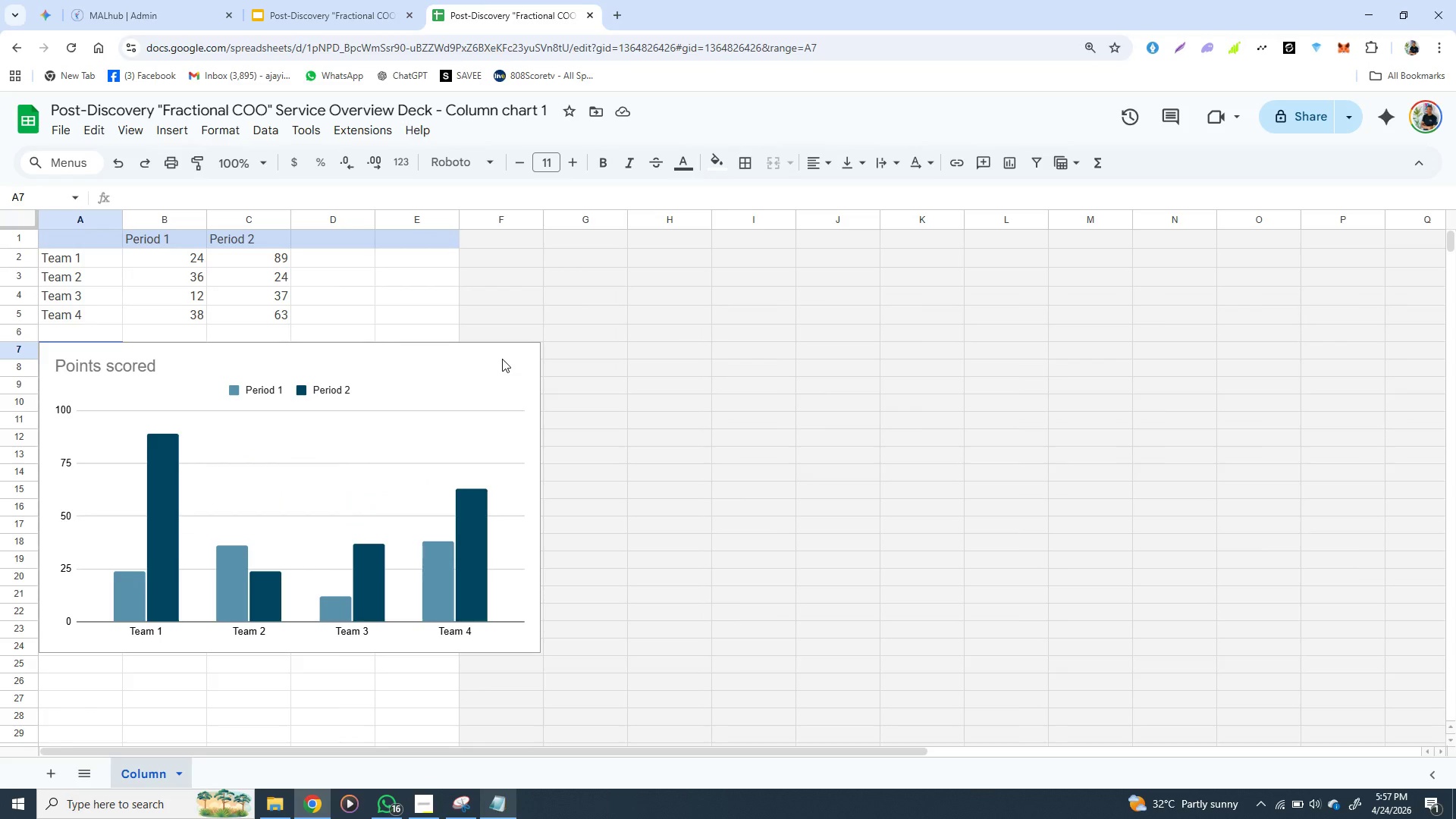 
wait(34.61)
 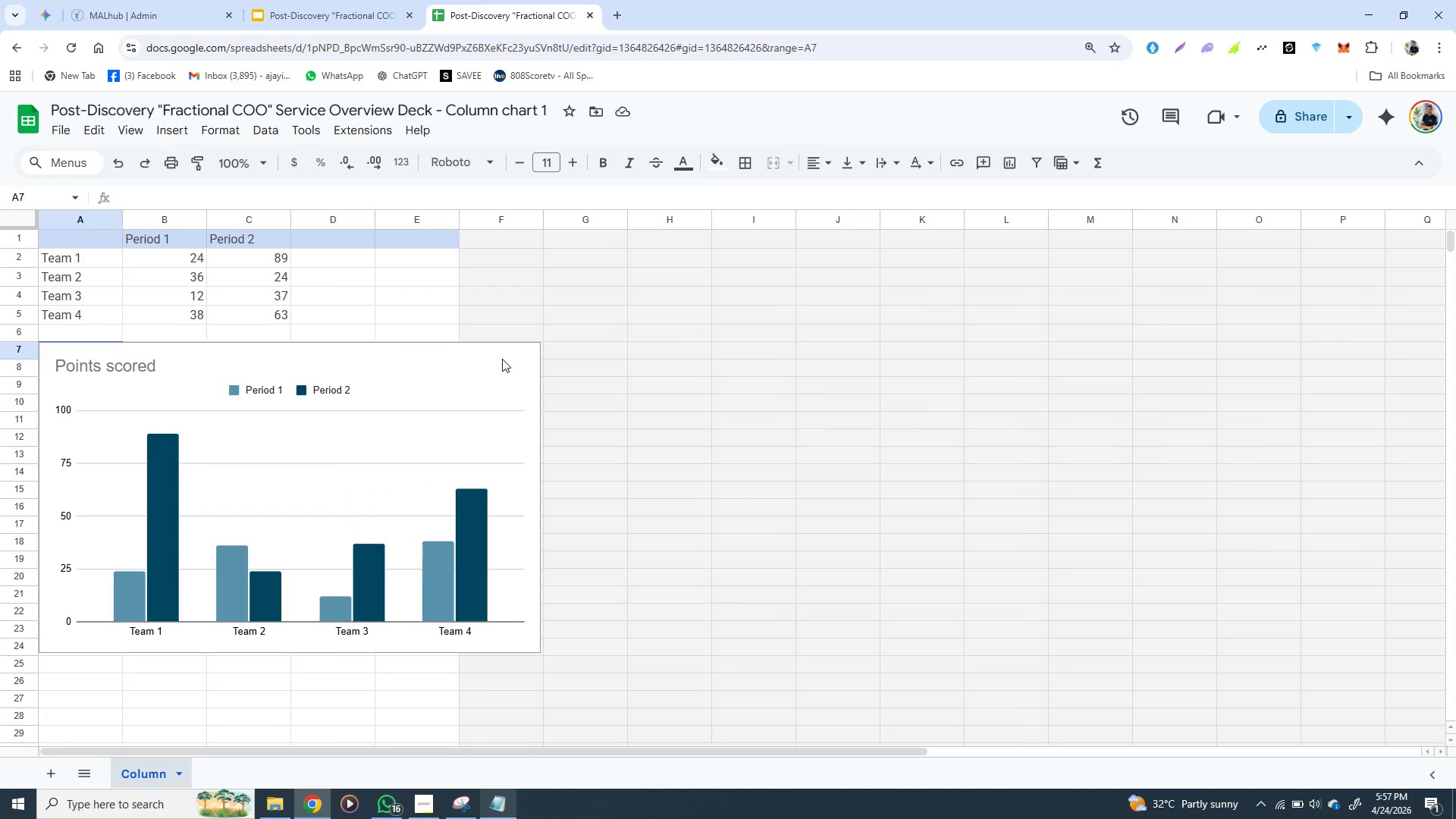 
left_click([77, 236])
 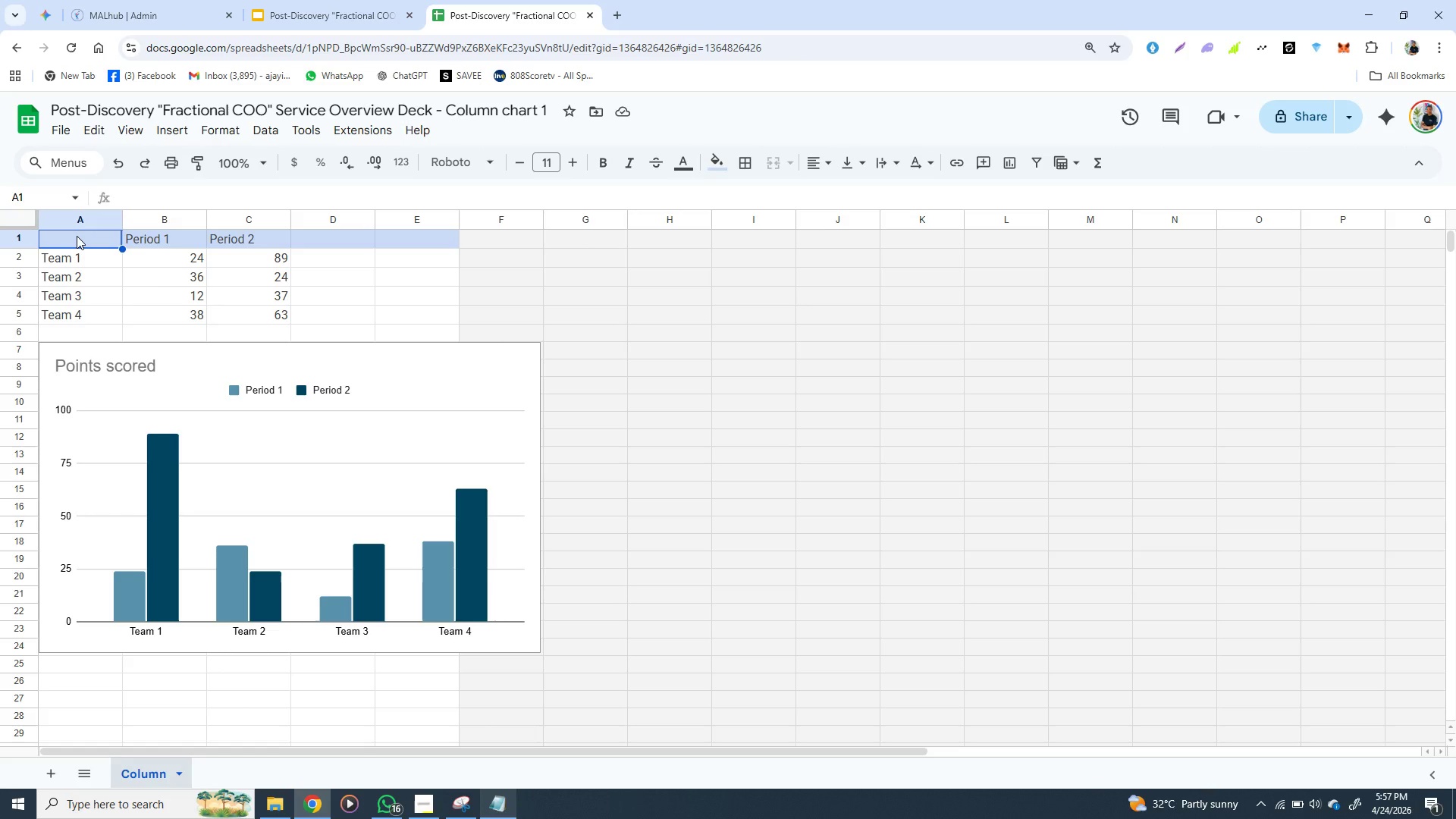 
wait(9.64)
 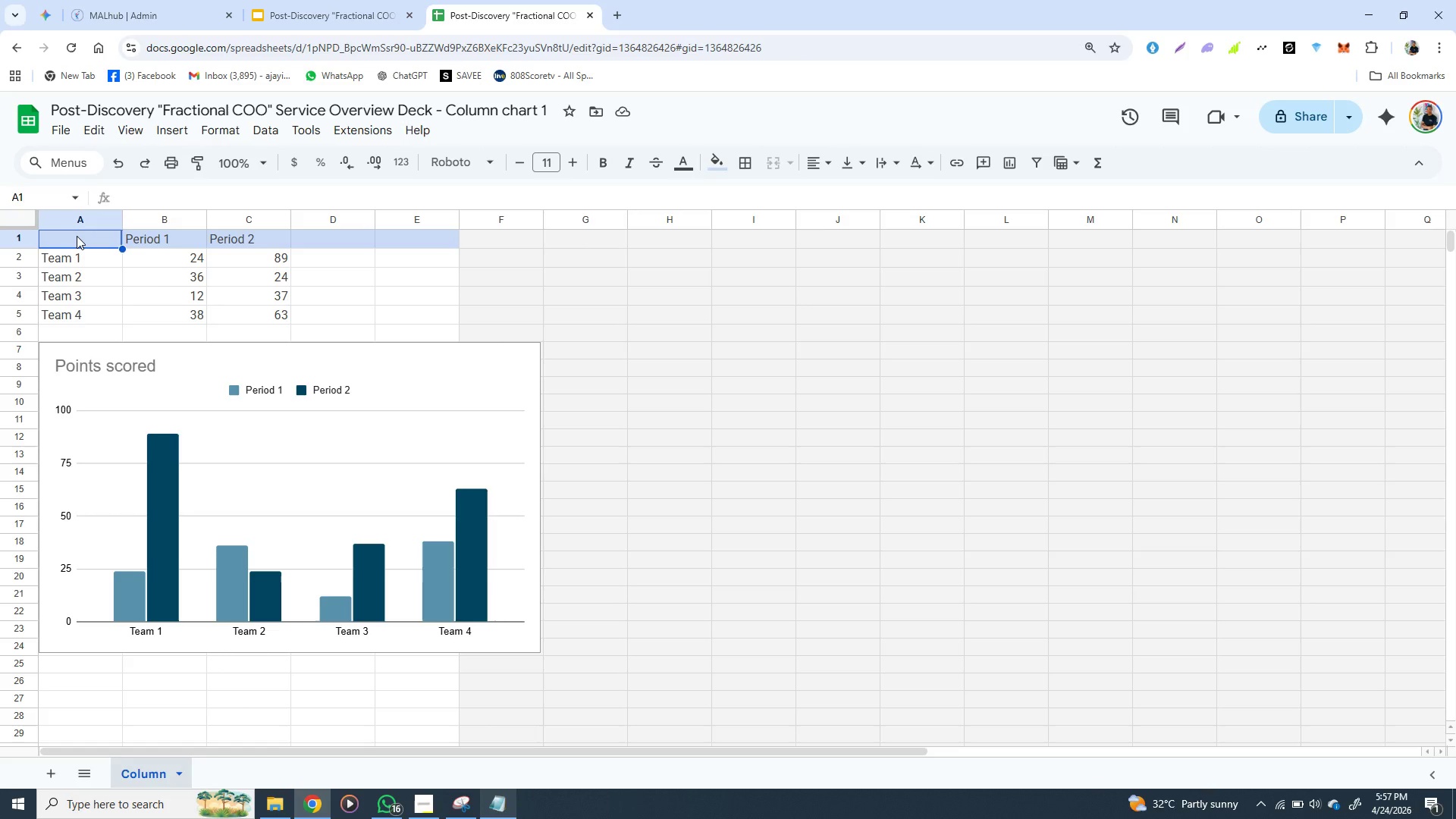 
double_click([62, 240])
 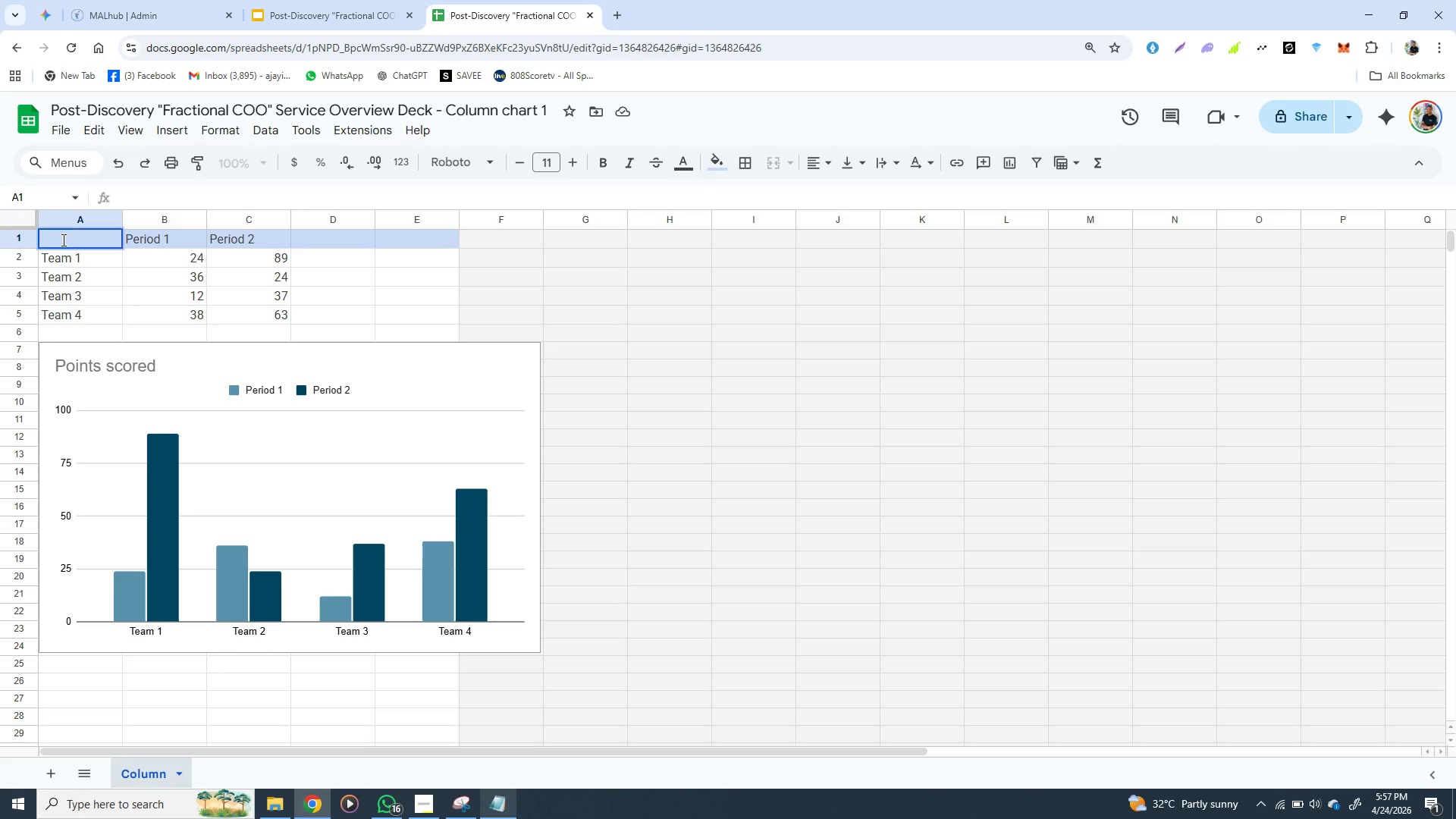 
triple_click([62, 240])
 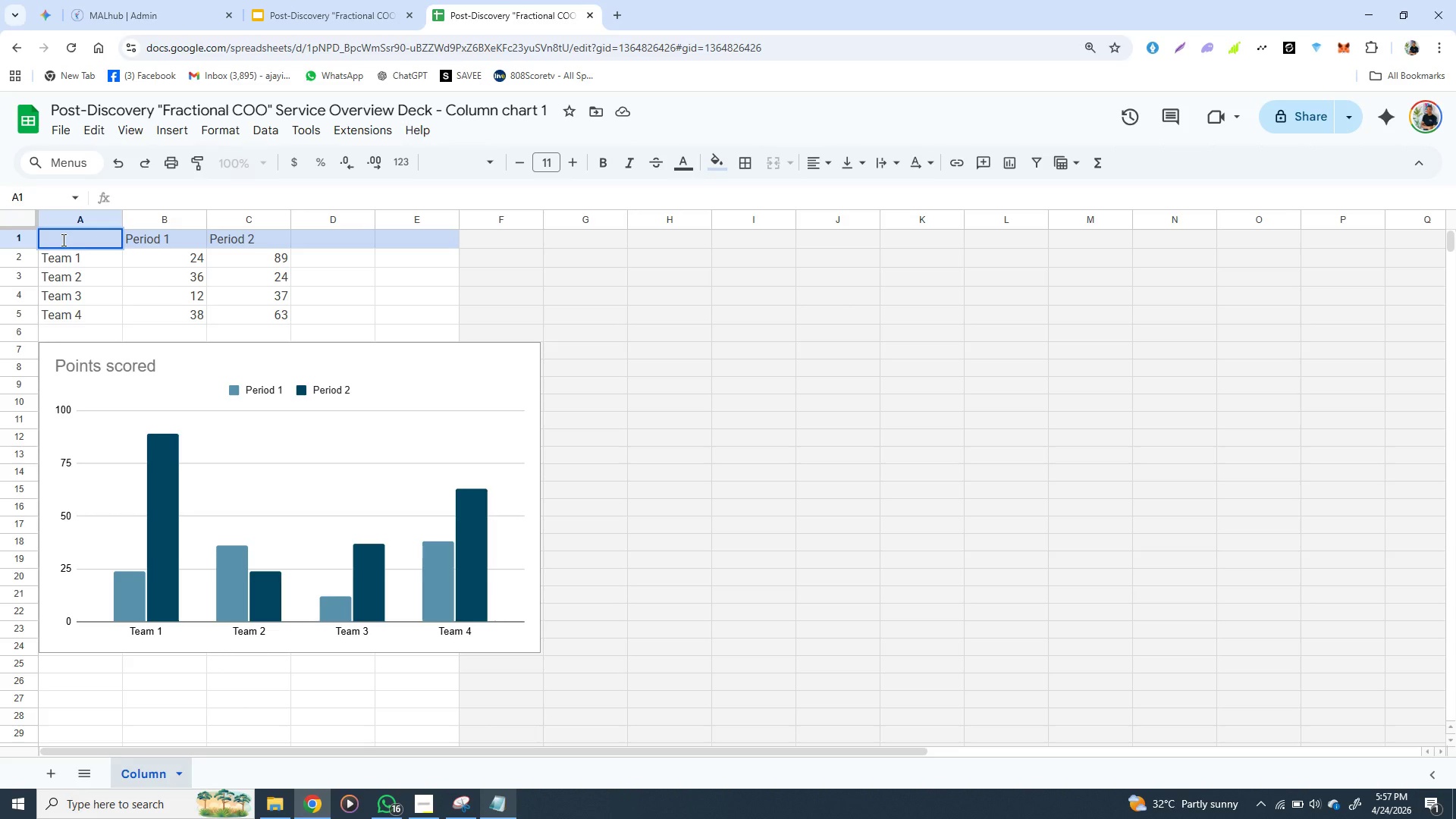 
key(F)
 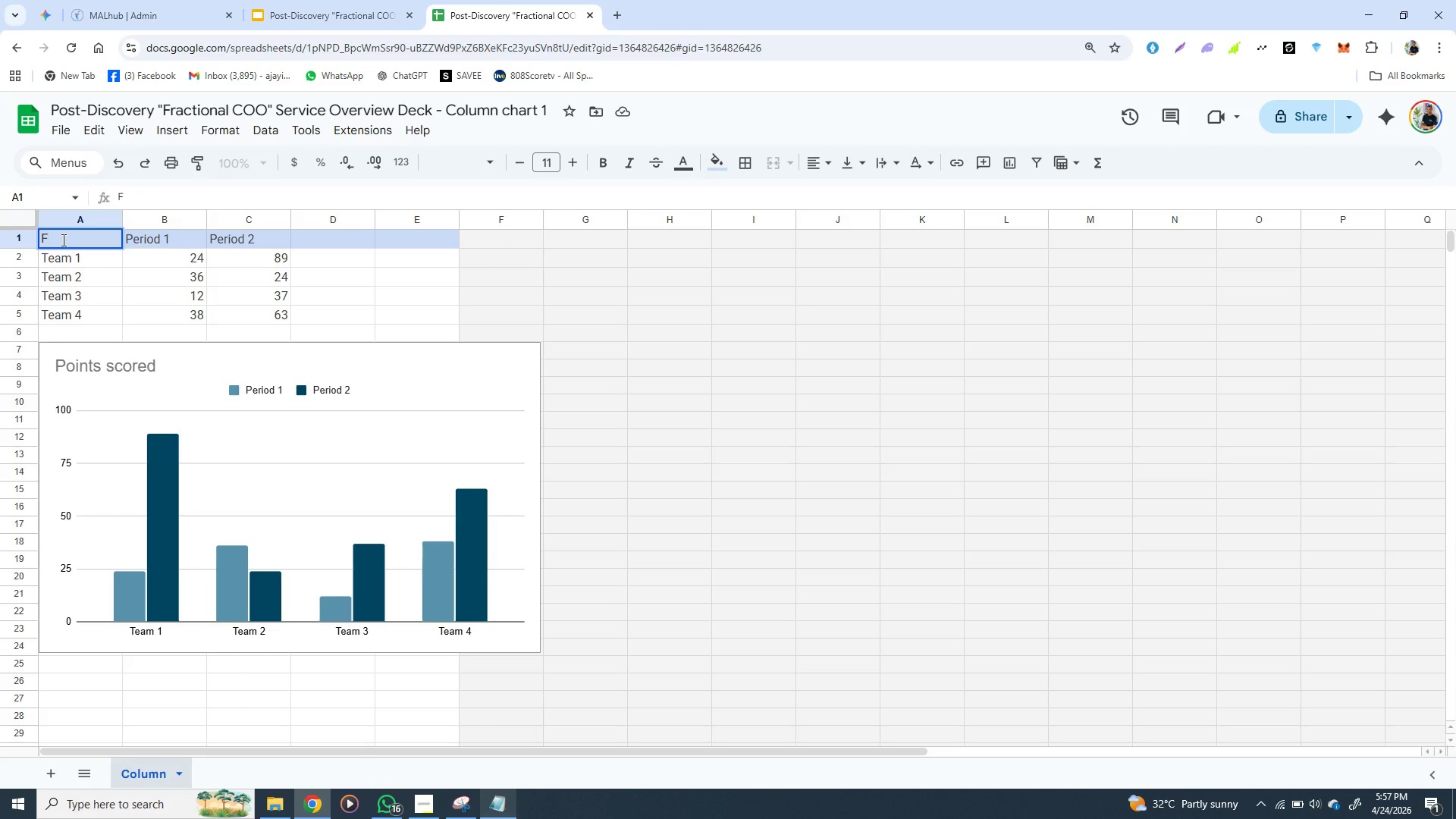 
key(CapsLock)
 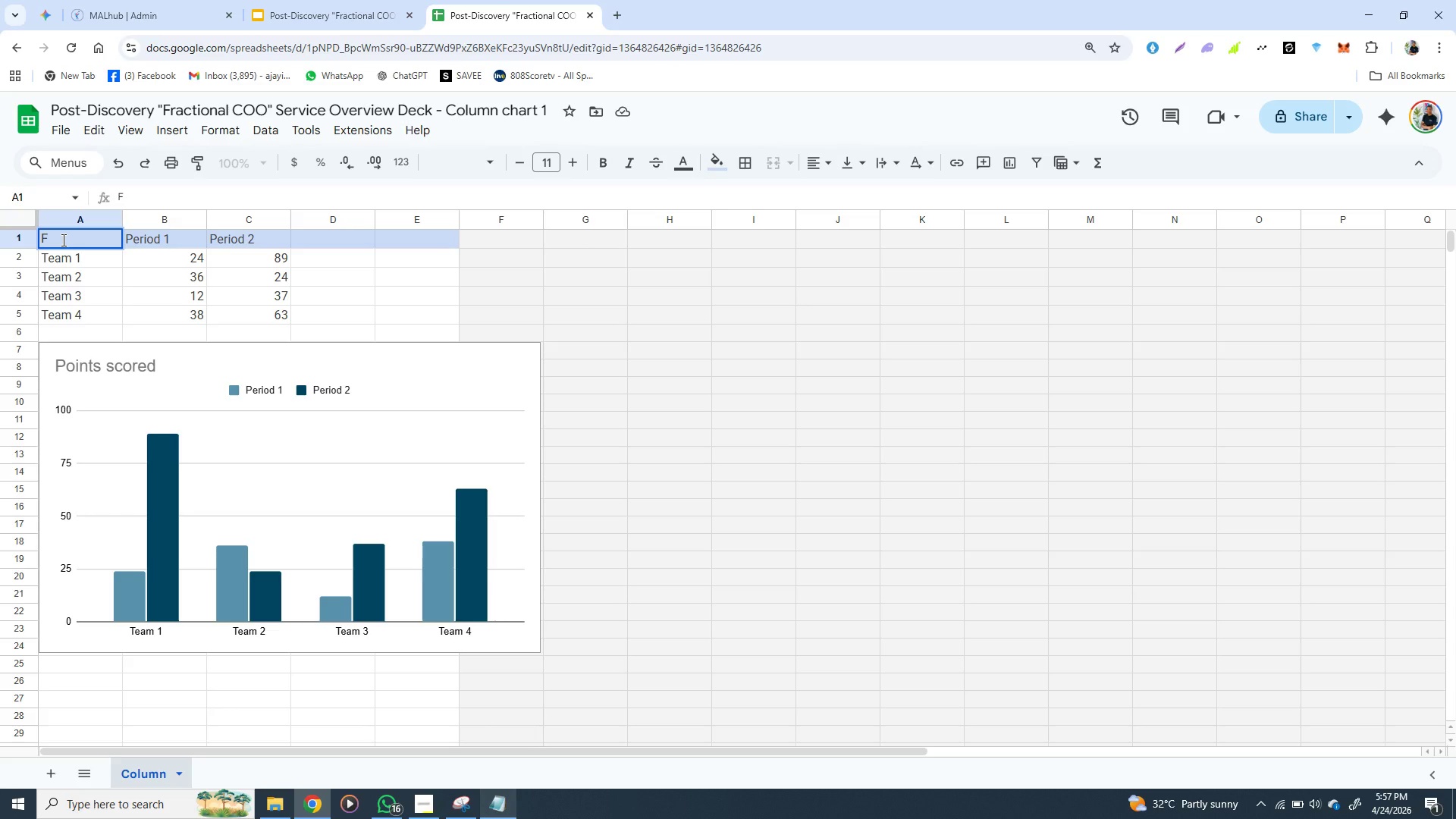 
type(iscal)
 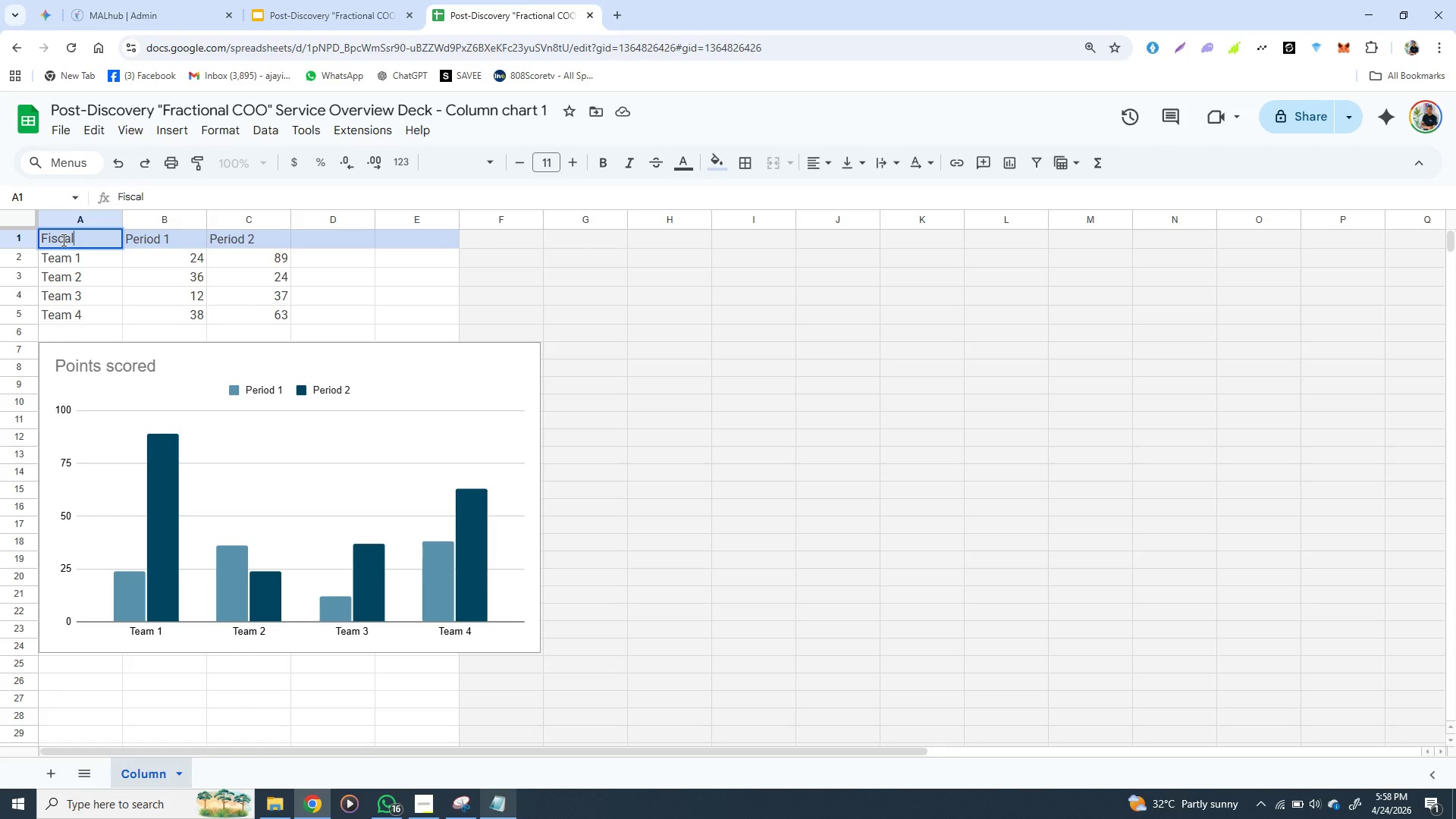 
wait(29.36)
 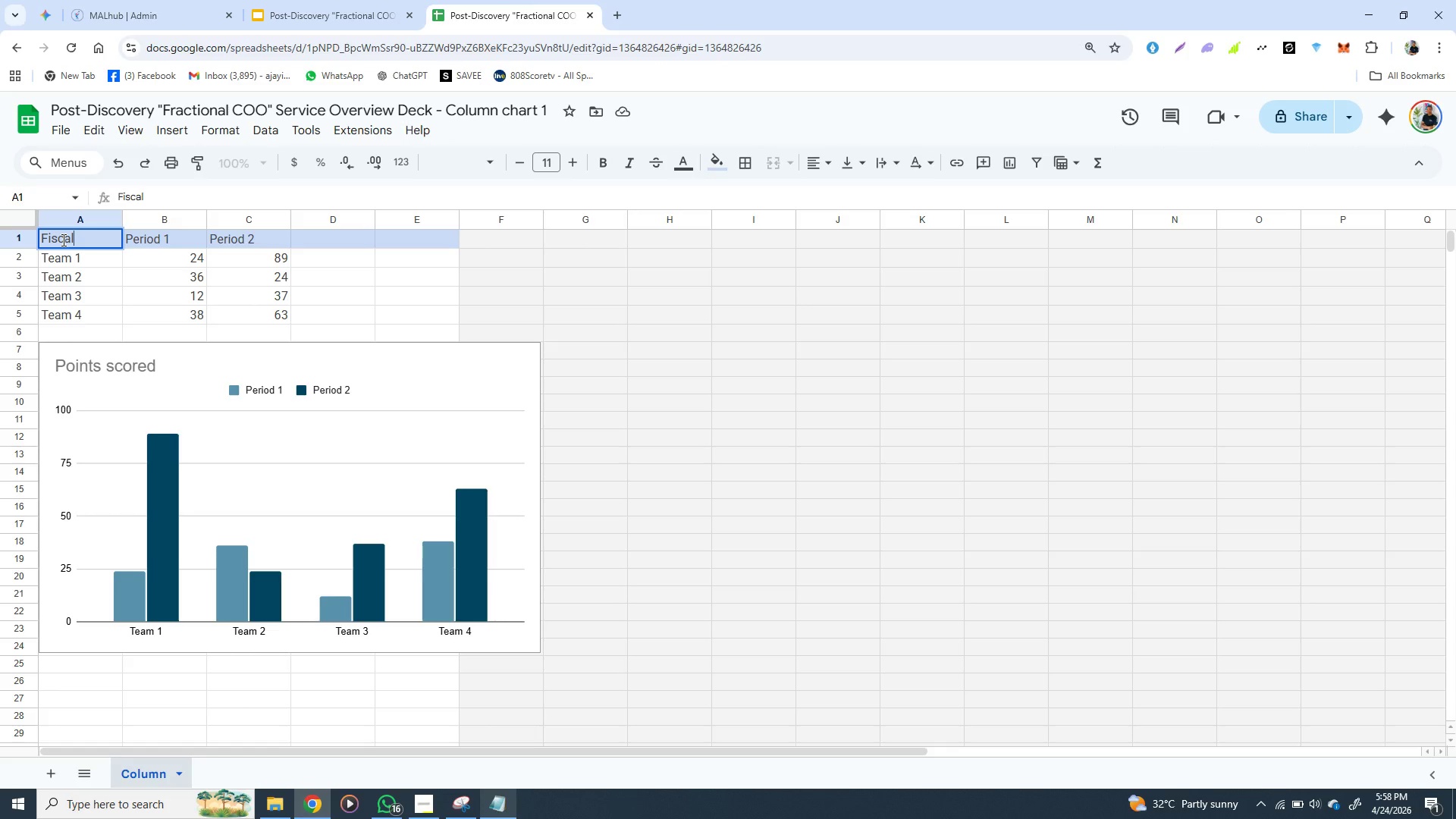 
key(Space)
 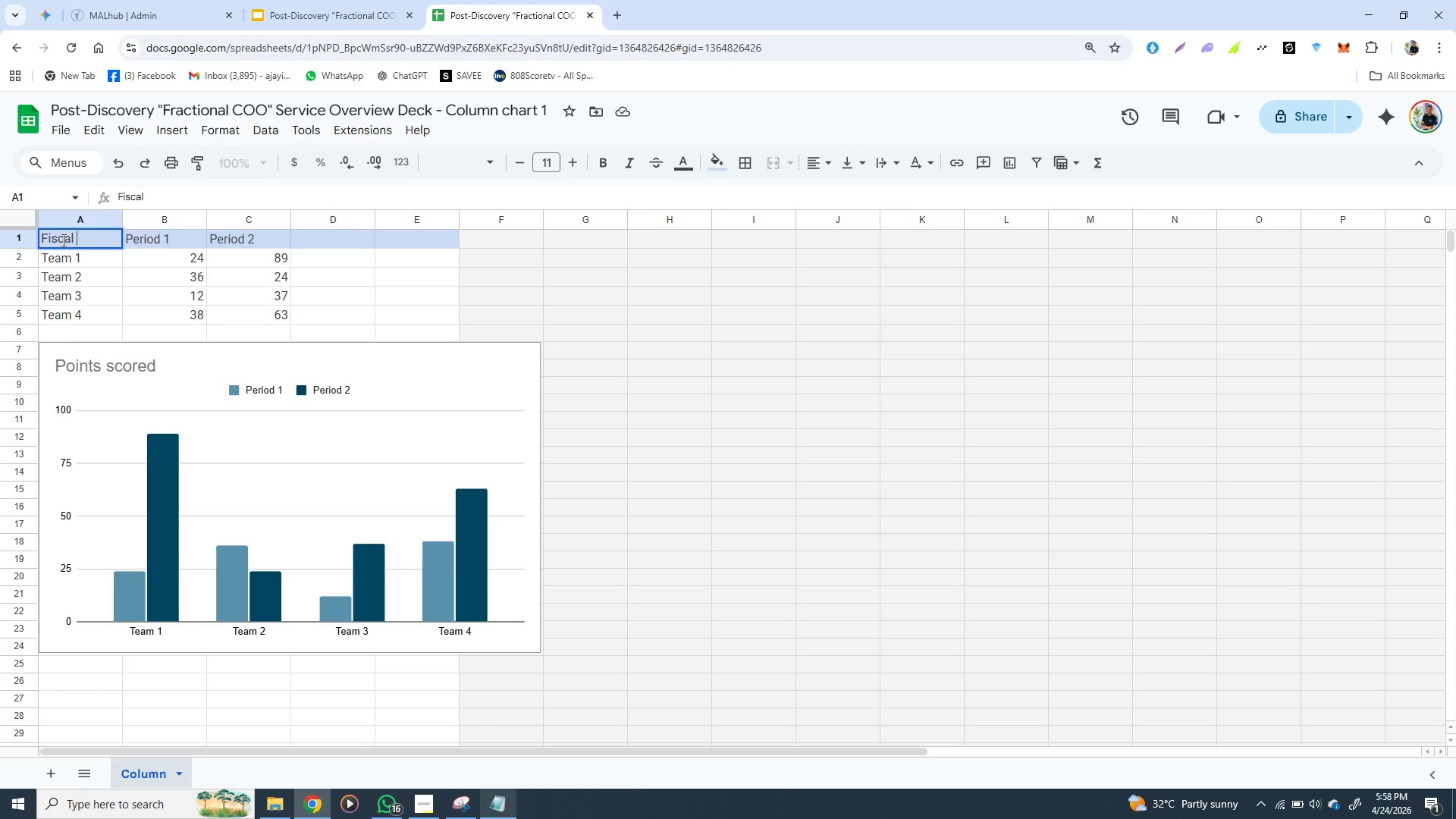 
key(Shift+Q)
 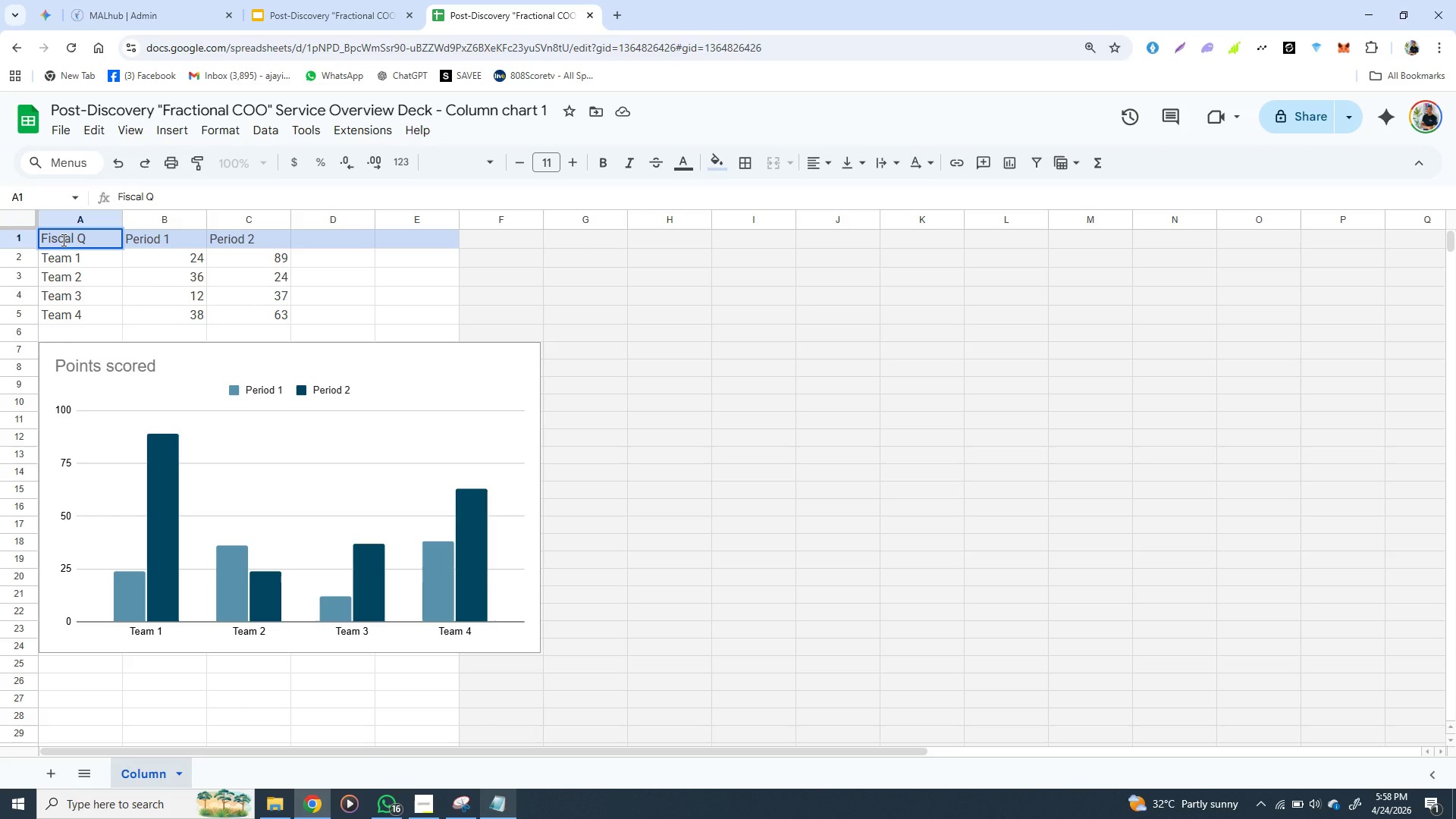 
wait(7.67)
 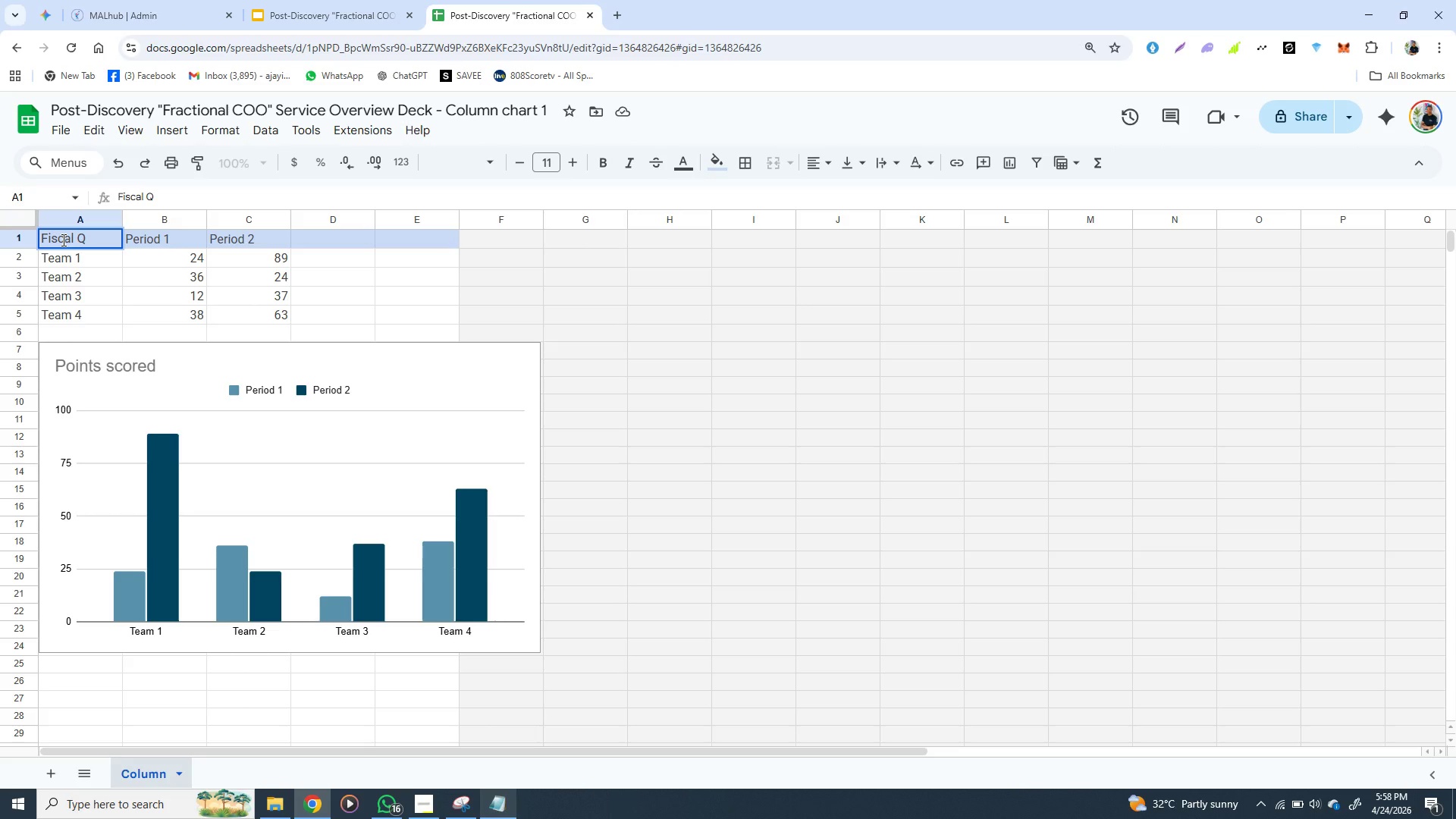 
type(uarter)
 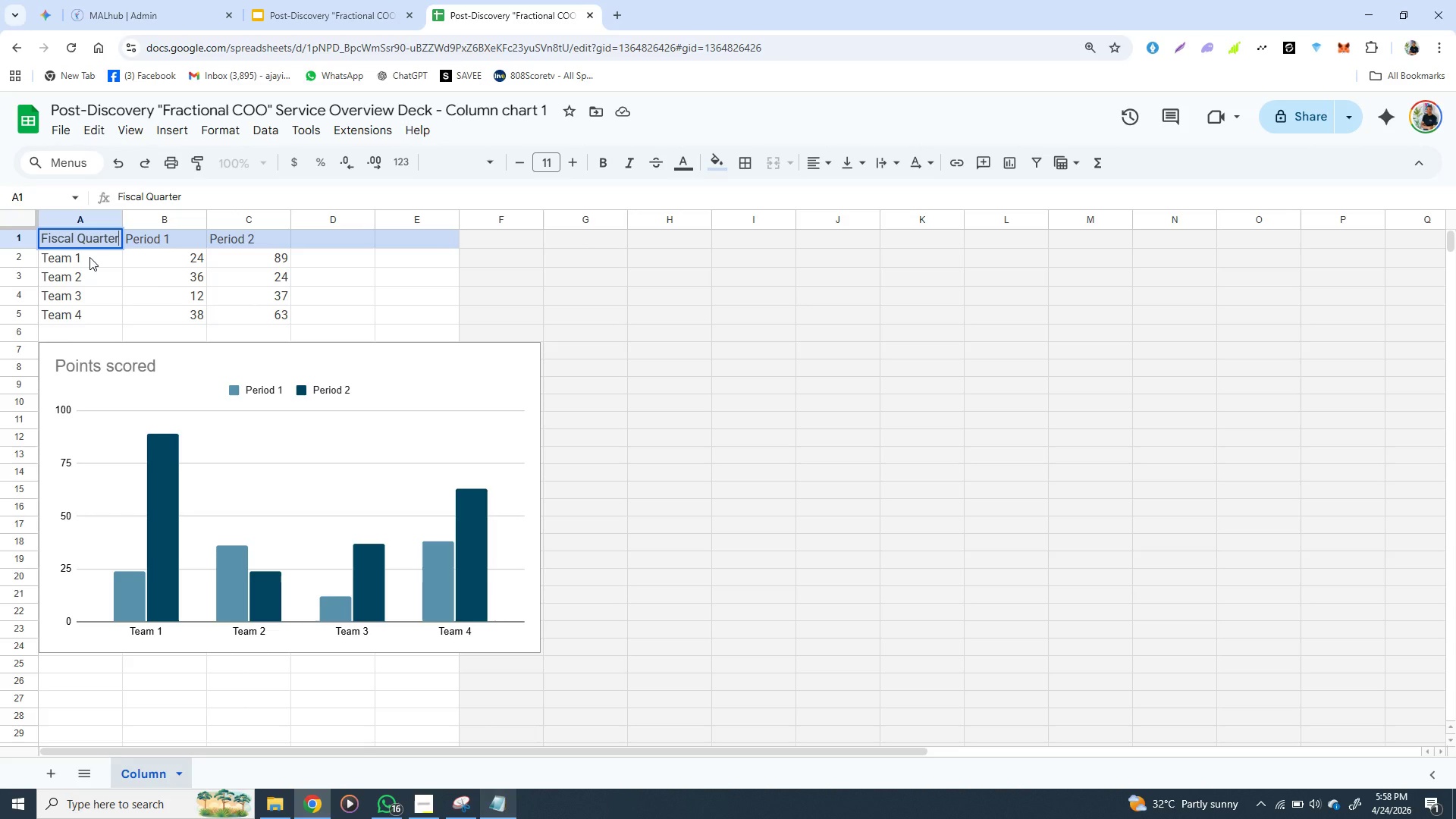 
left_click([149, 240])
 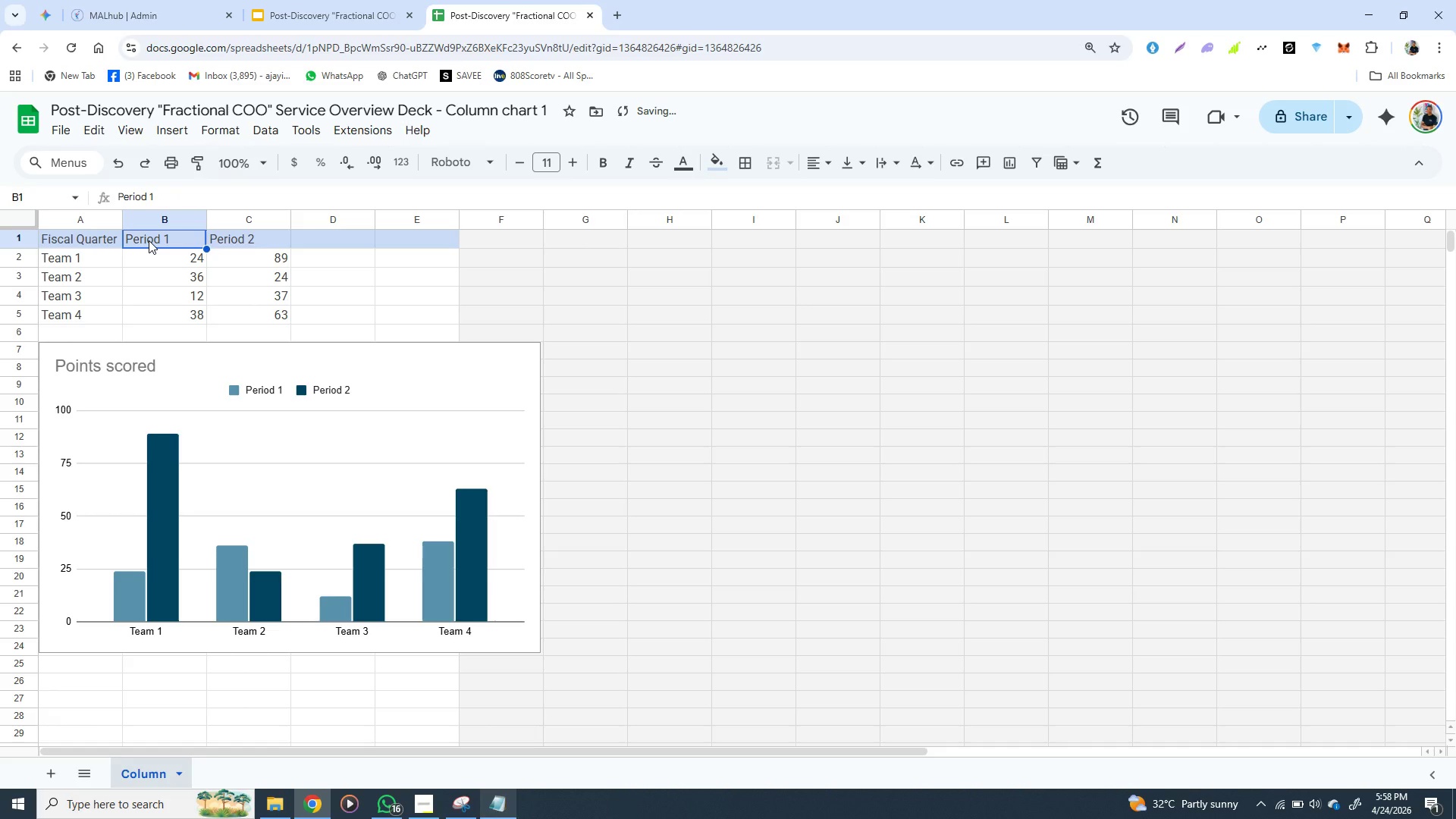 
double_click([149, 240])
 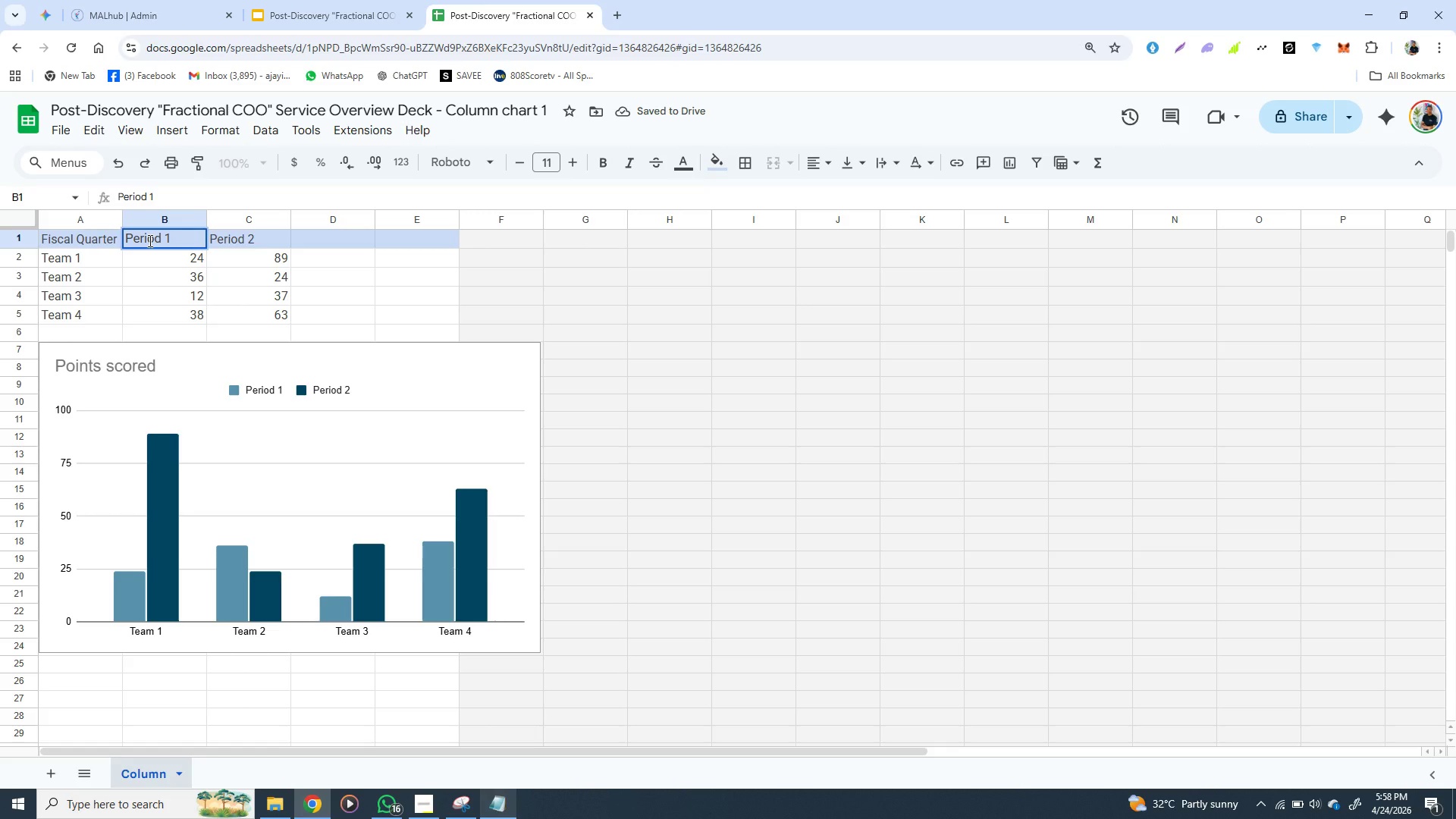 
wait(10.42)
 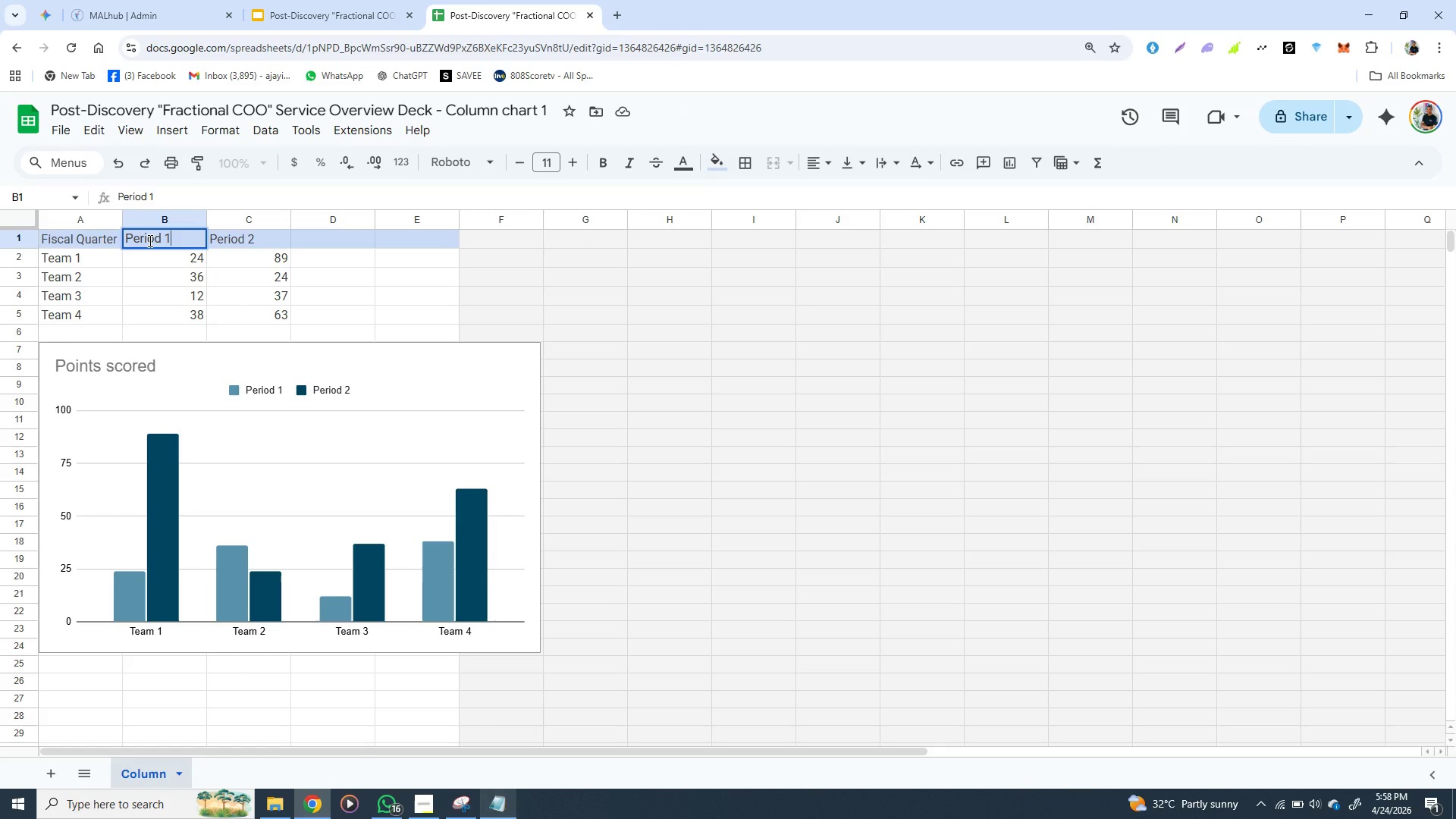 
key(Shift+O)
 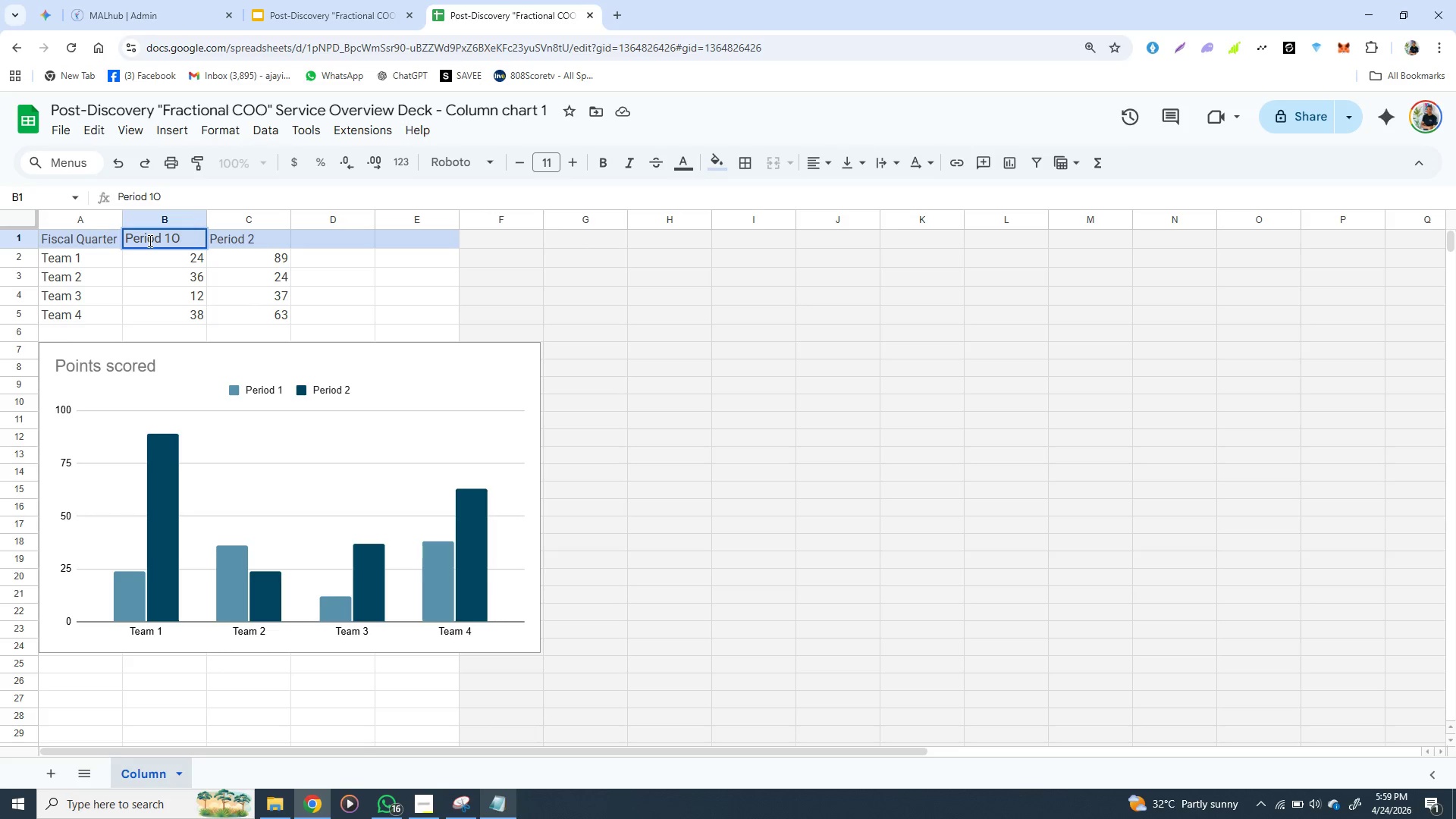 
hold_key(key=Backspace, duration=0.77)
 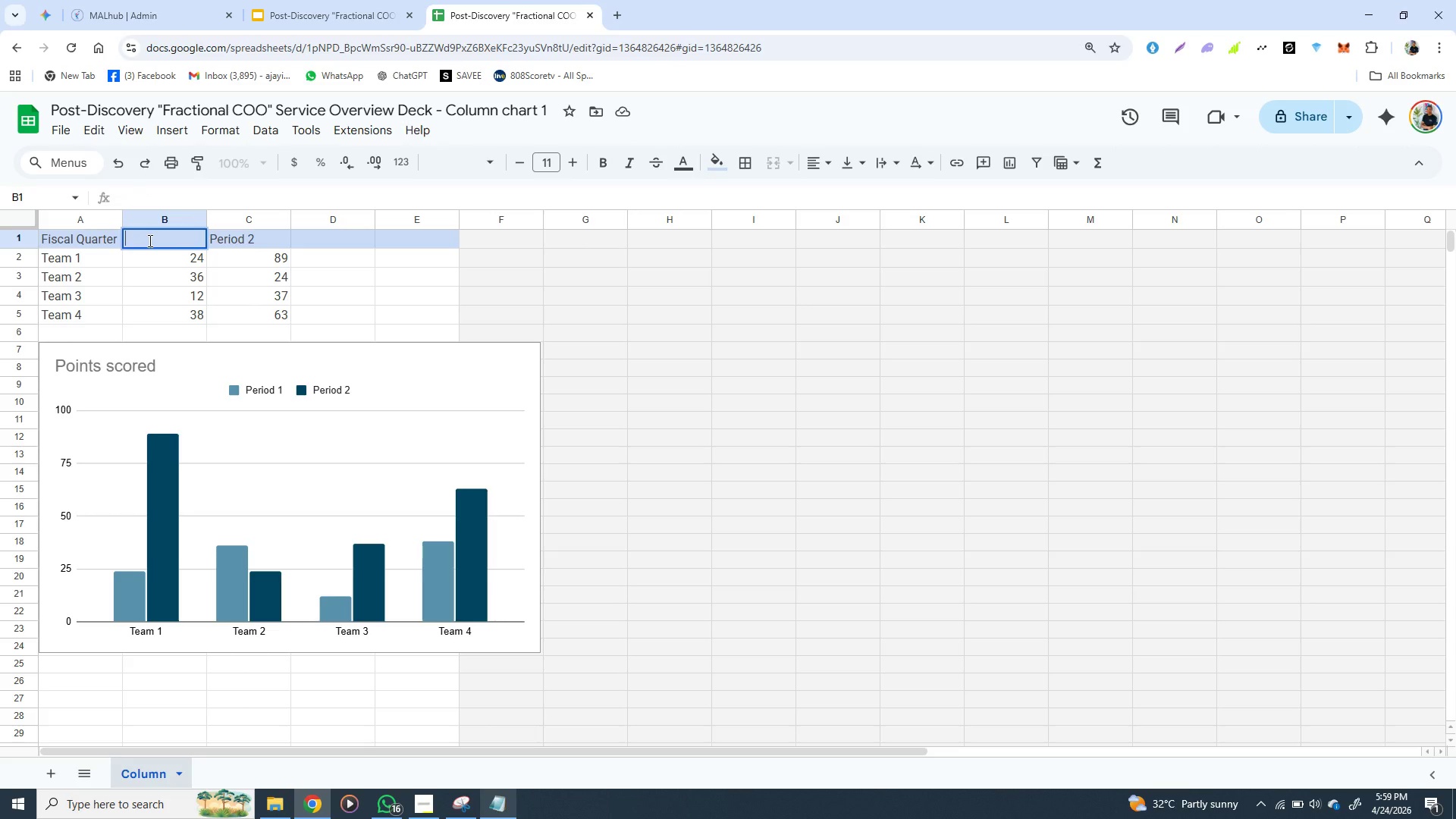 
key(Backspace)
 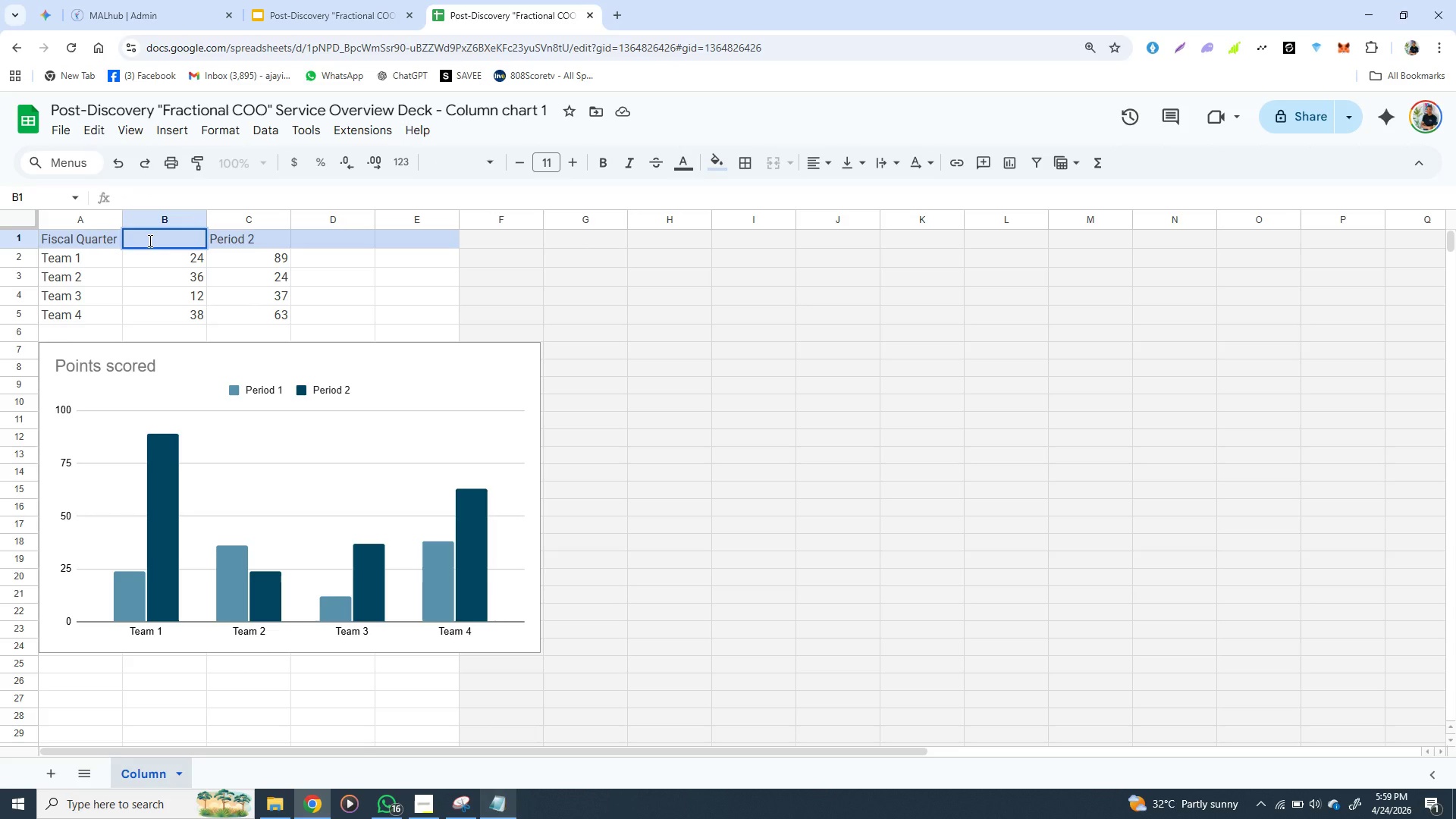 
key(Shift+O)
 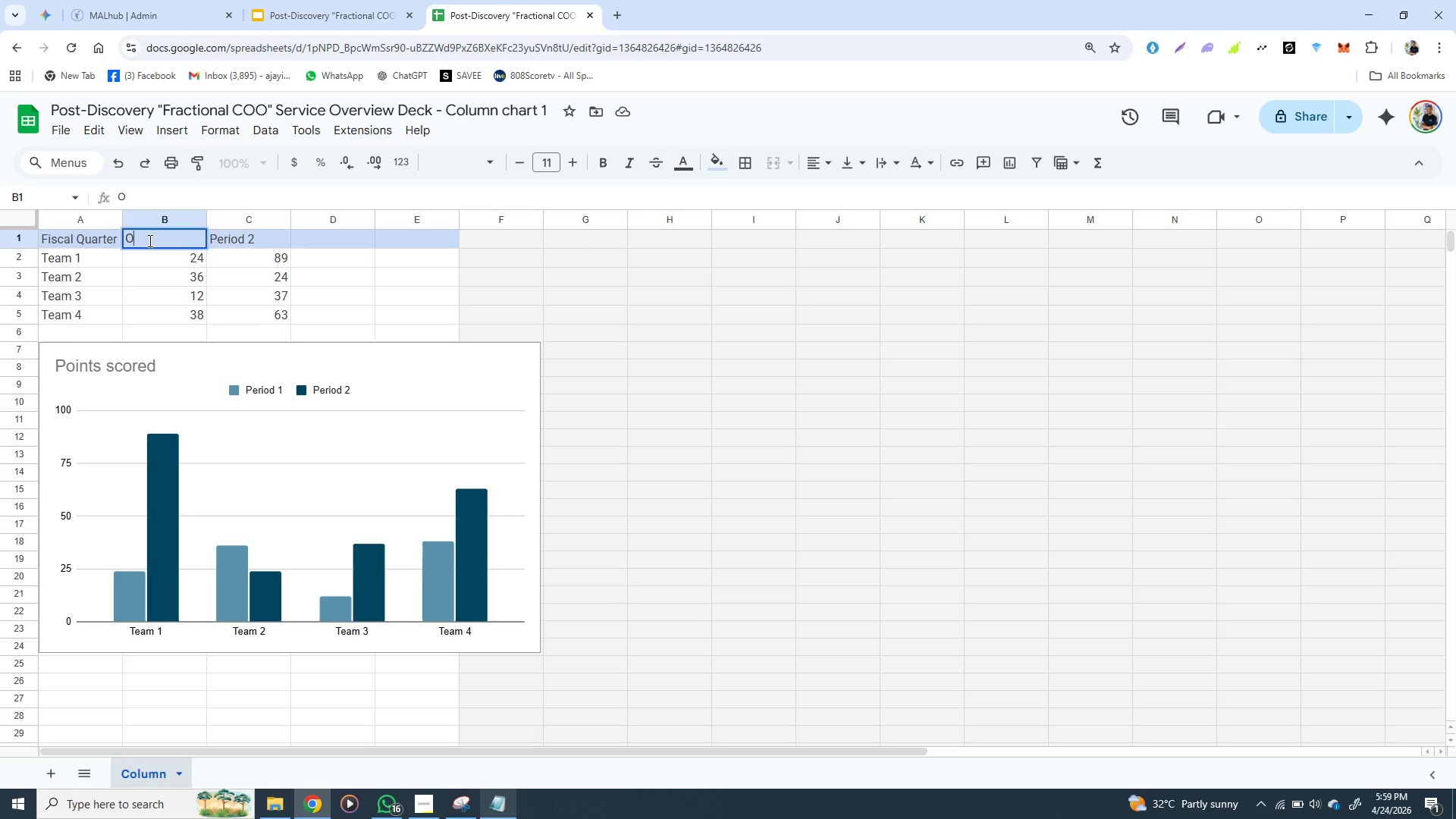 
wait(7.98)
 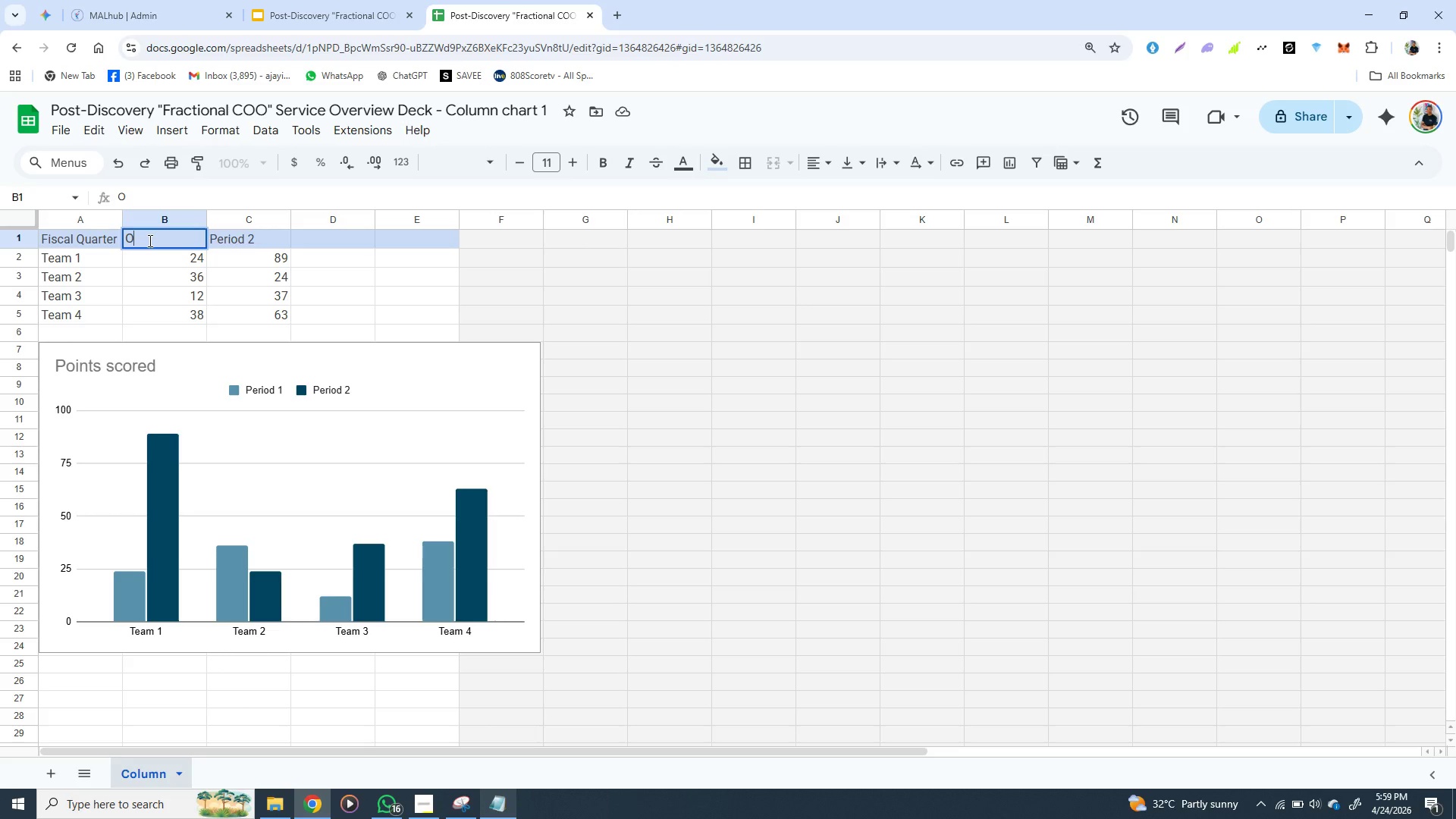 
type(perating Ma)
 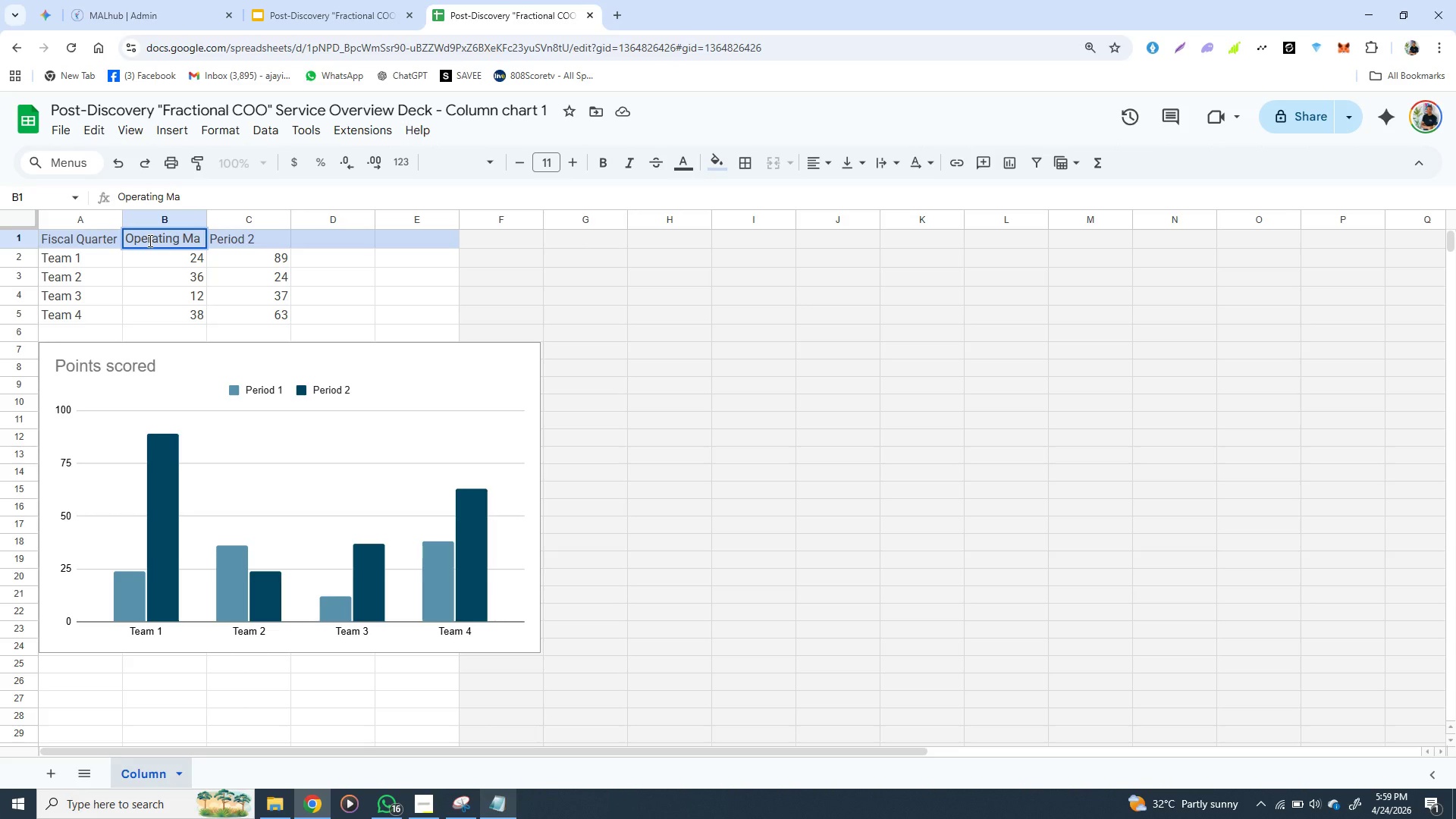 
type(rgin)
 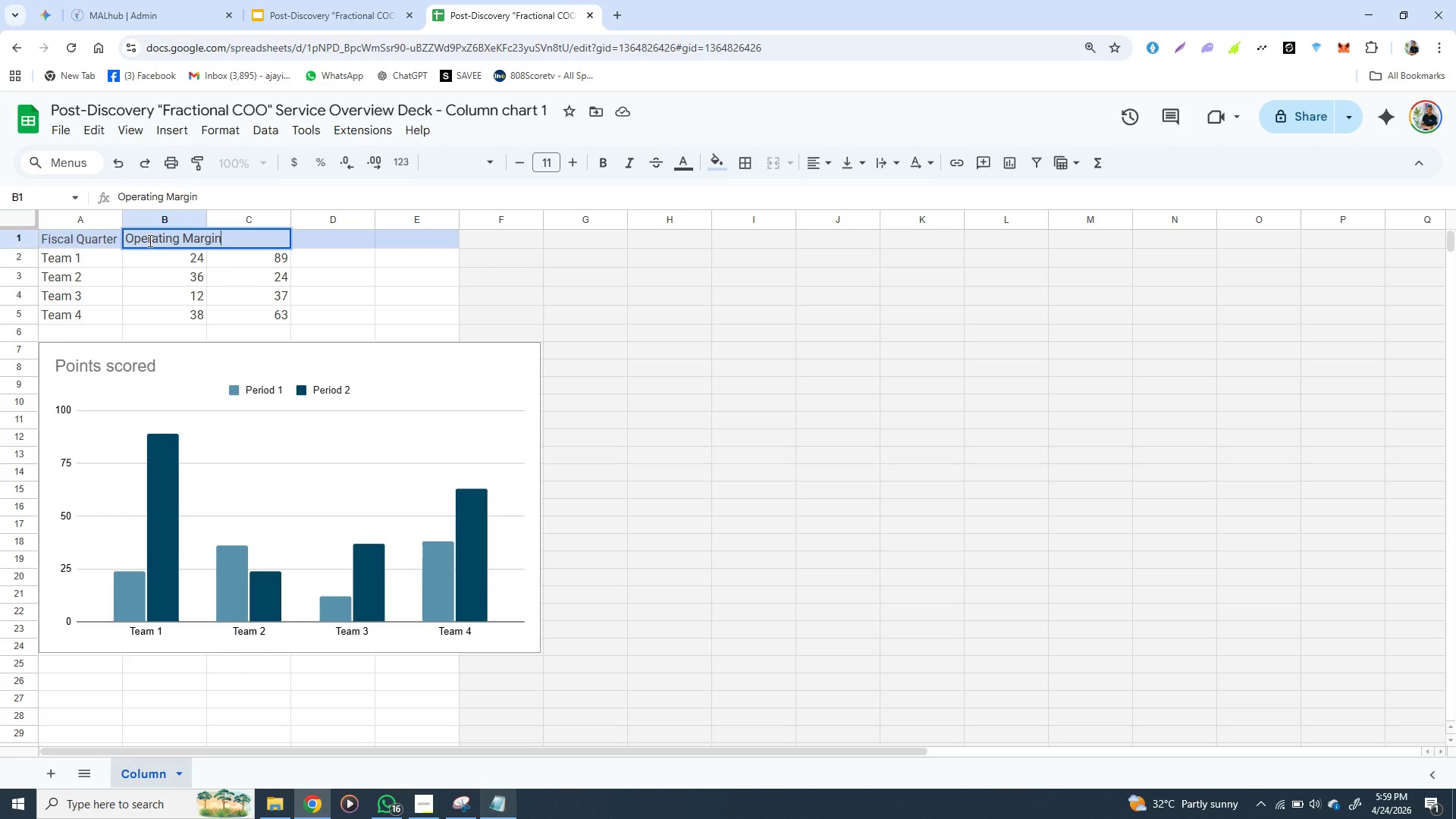 
wait(7.25)
 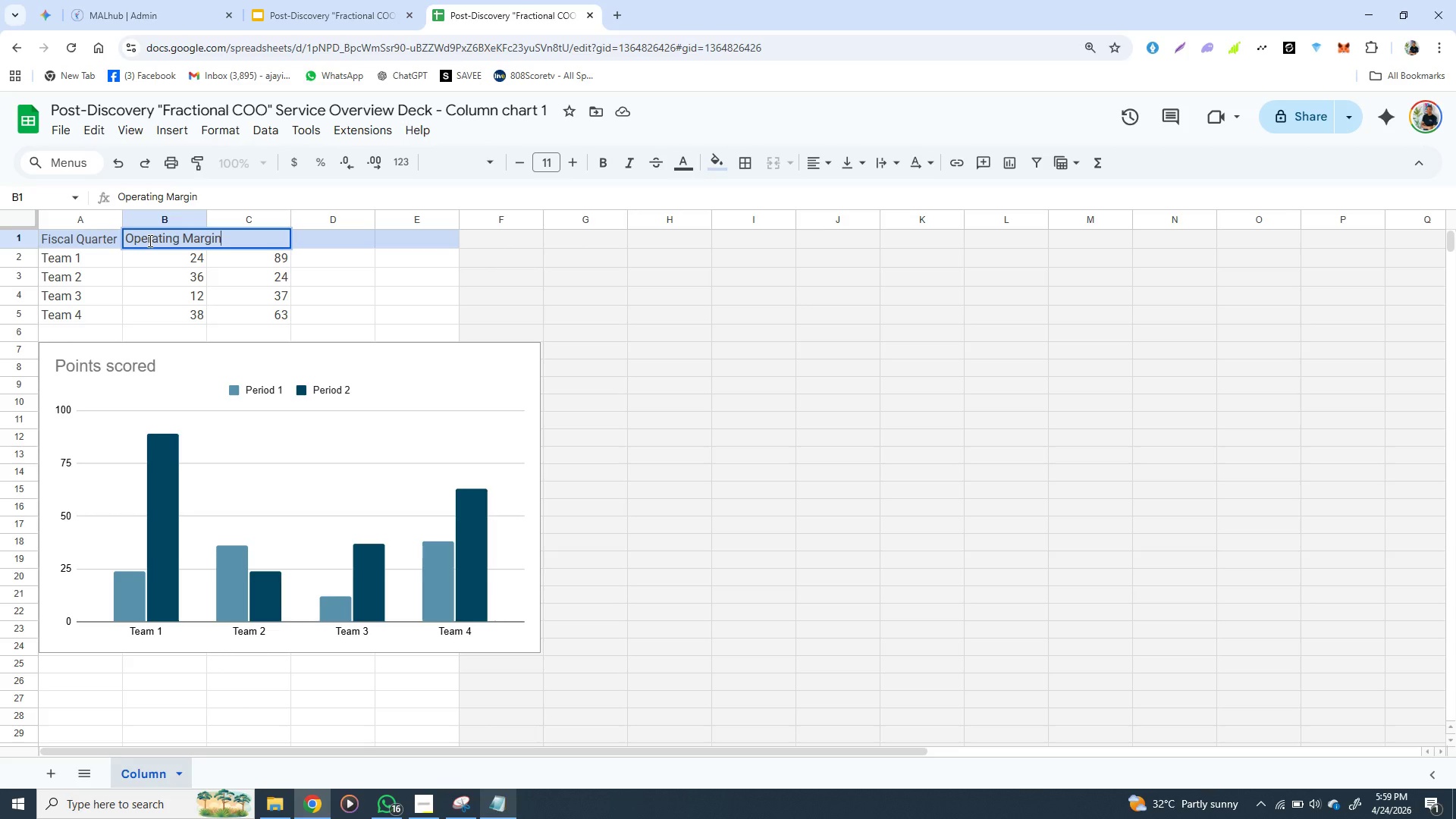 
key(Space)
 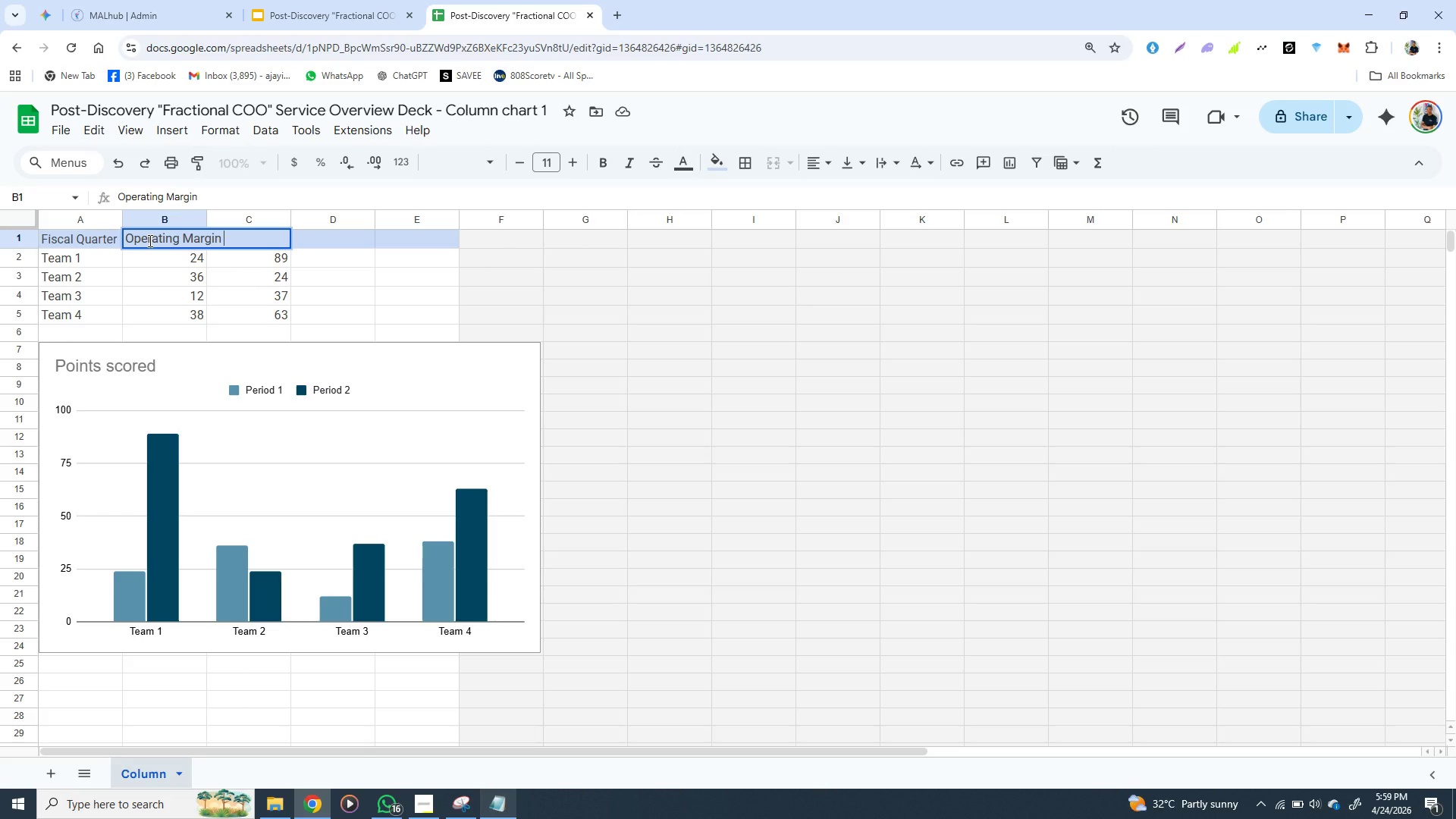 
hold_key(key=ShiftLeft, duration=1.53)
 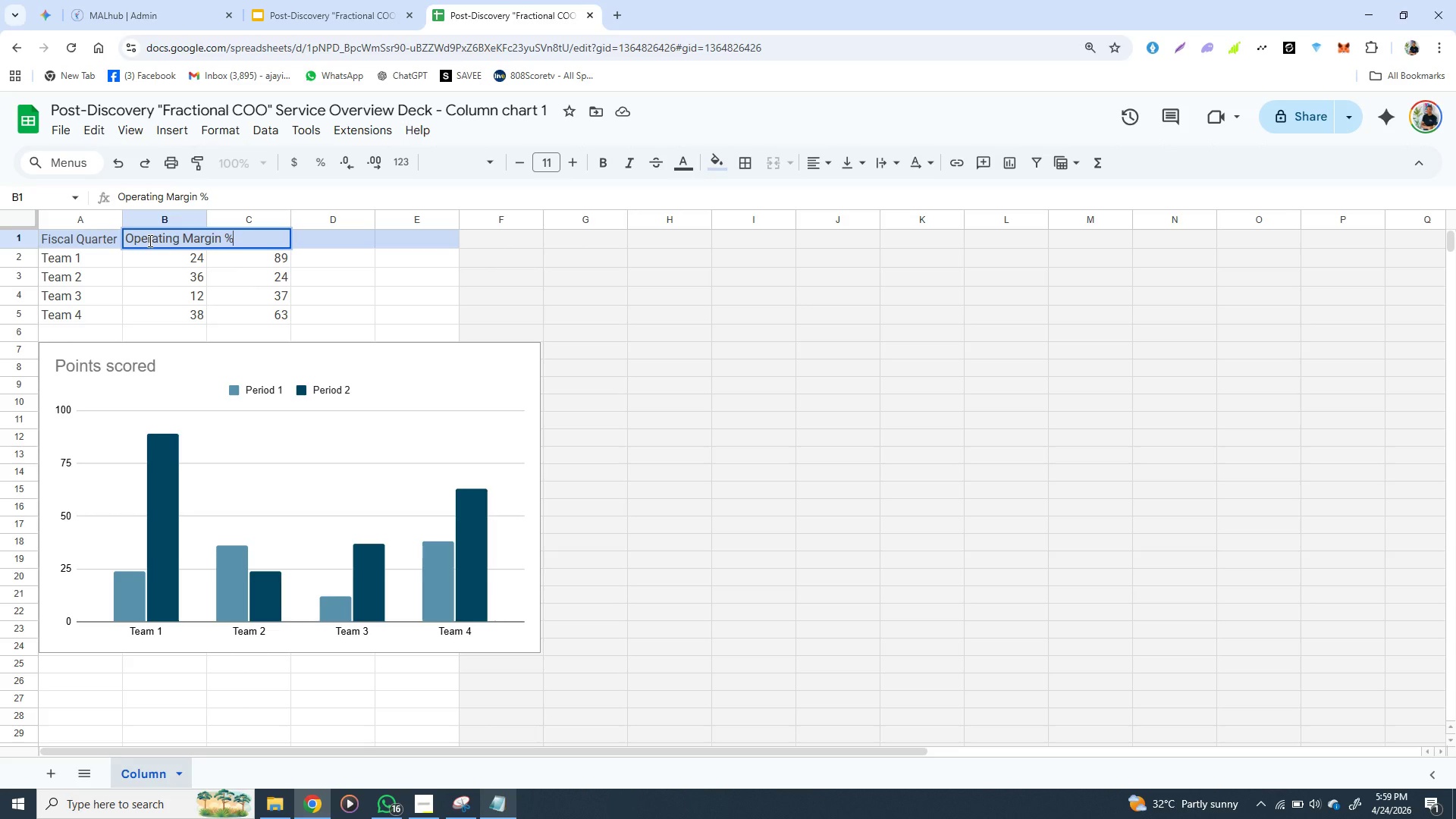 
key(Shift+5)
 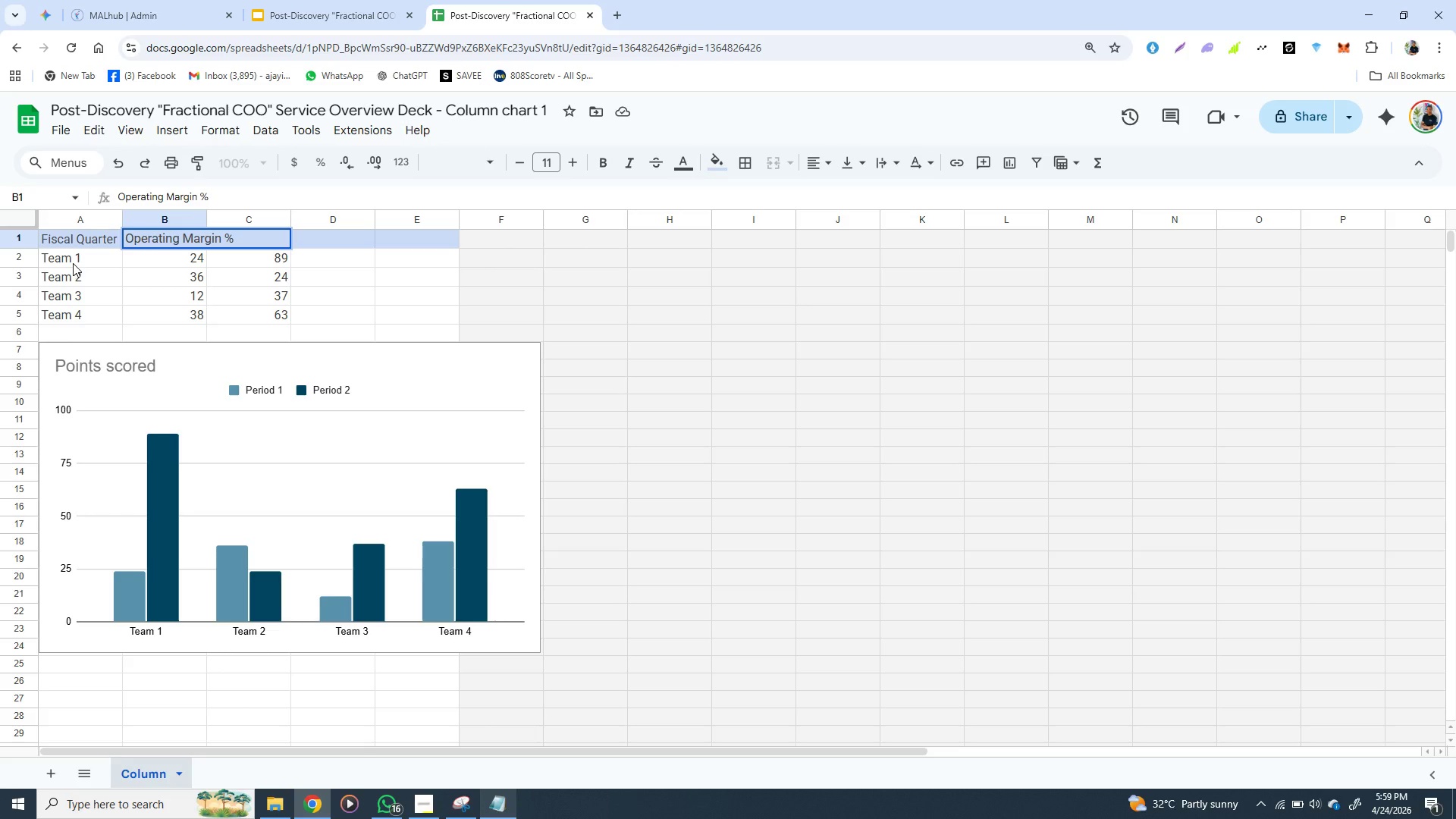 
left_click([73, 263])
 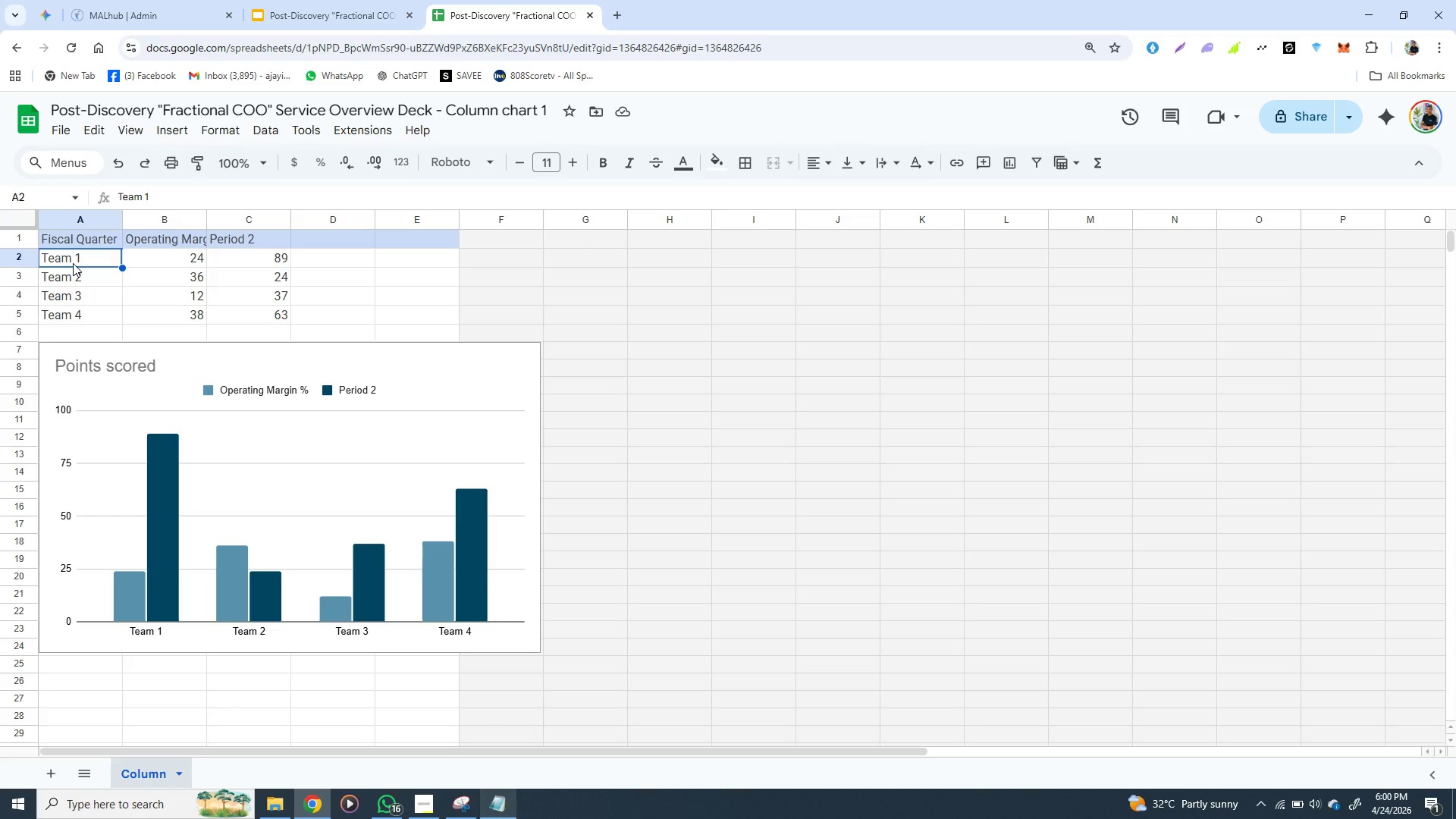 
wait(22.56)
 